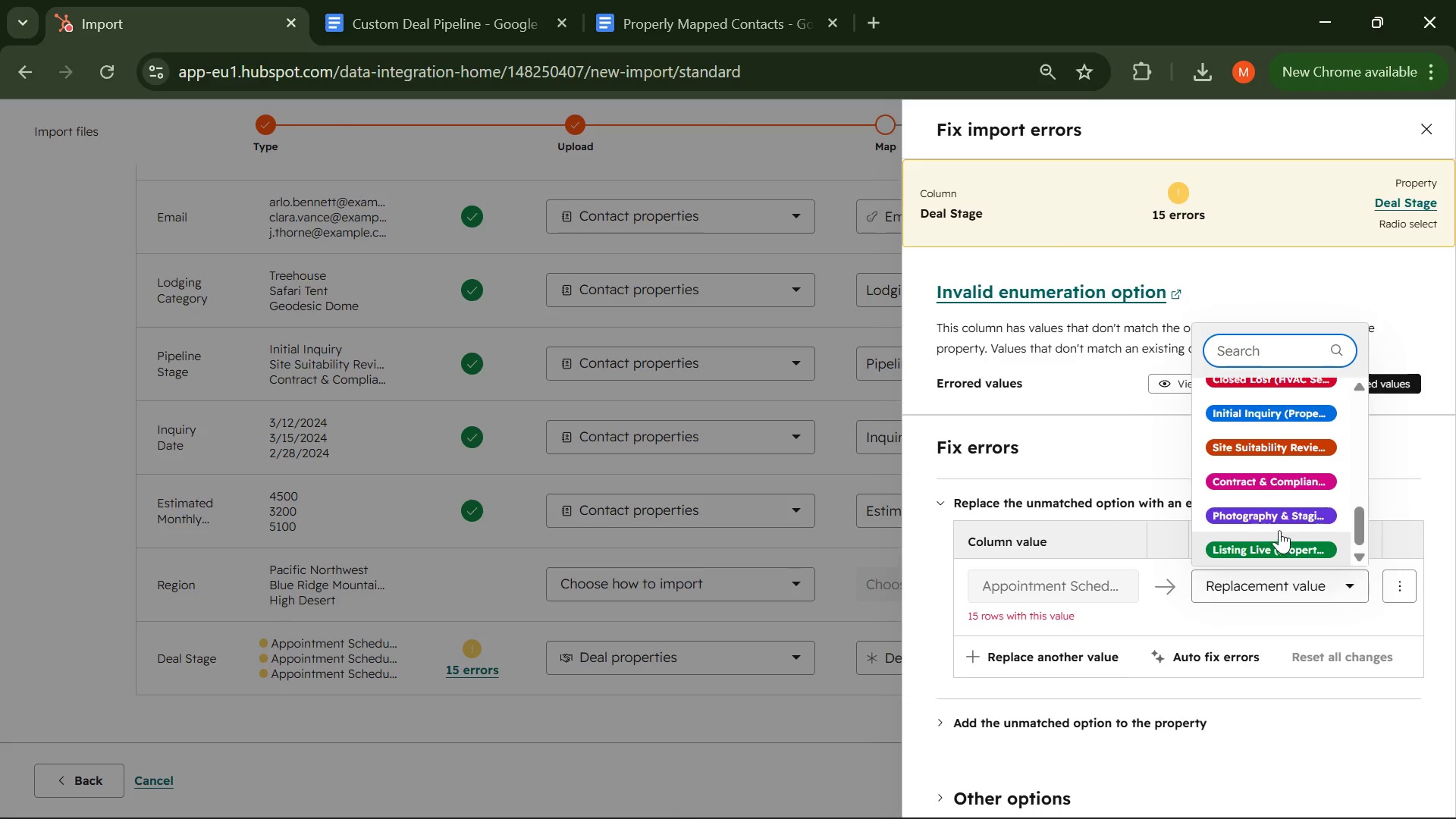 
scroll: coordinate [1260, 526], scroll_direction: none, amount: 0.0
 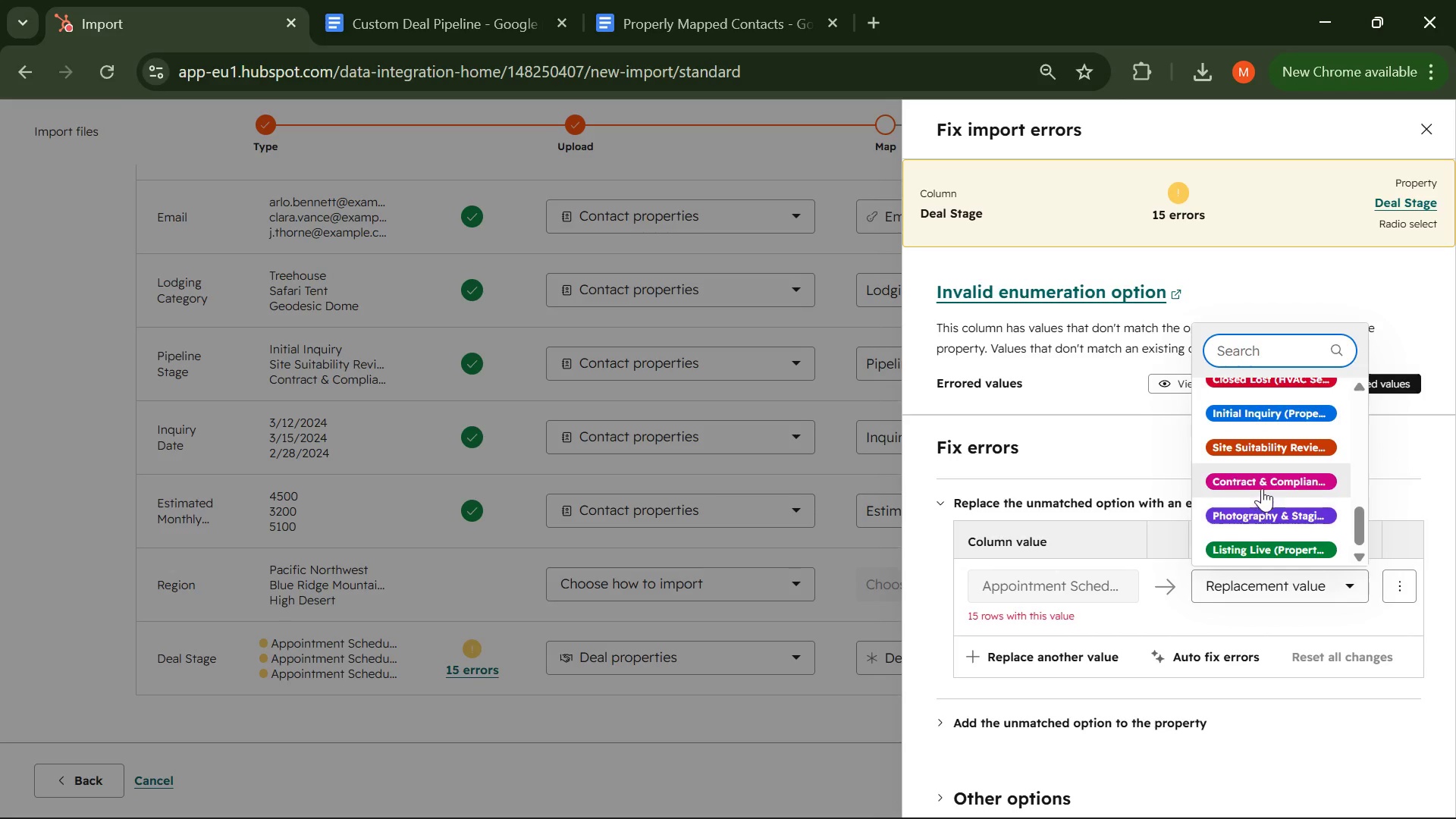 
mouse_move([1263, 481])
 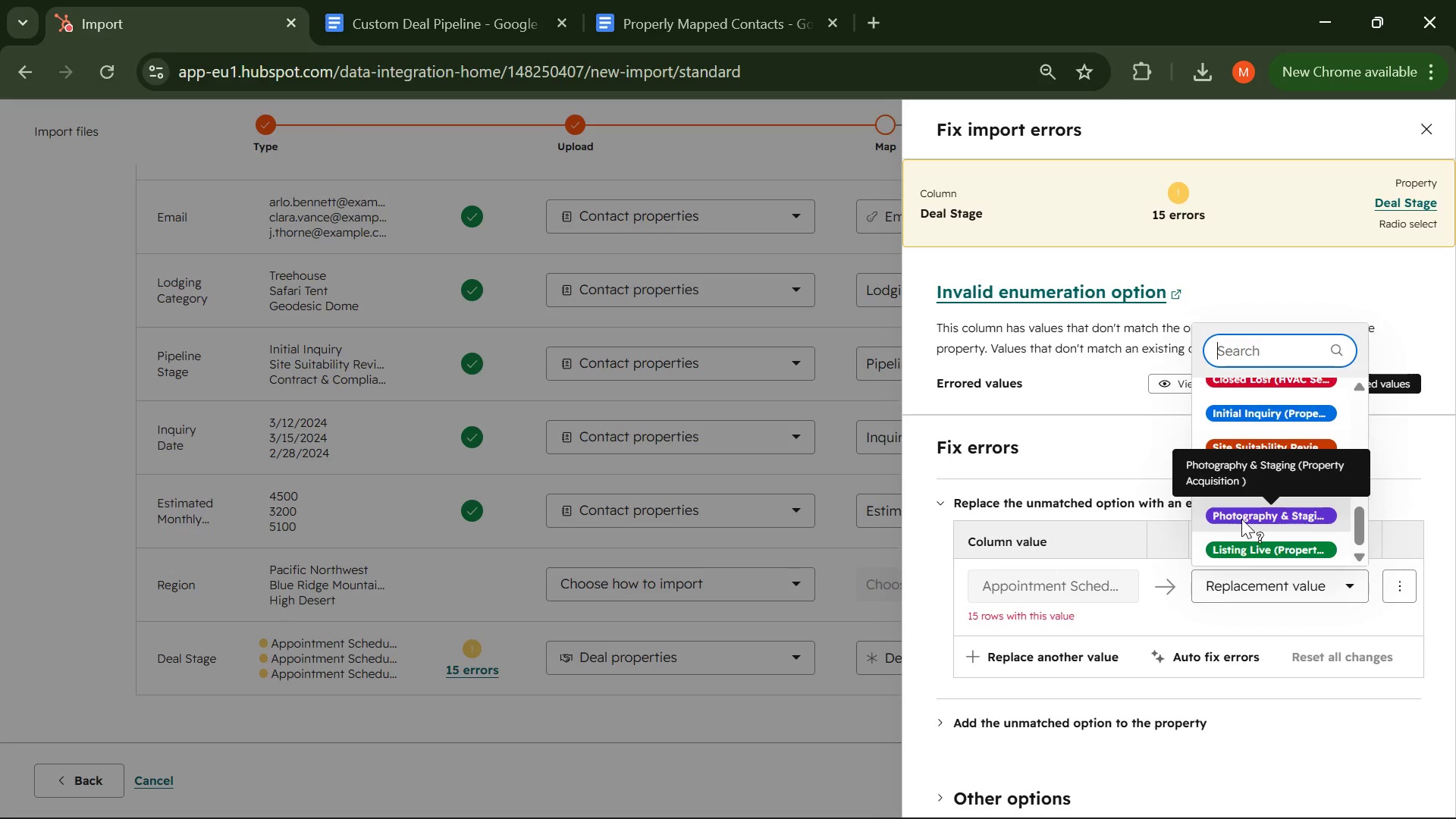 
scroll: coordinate [1241, 519], scroll_direction: none, amount: 0.0
 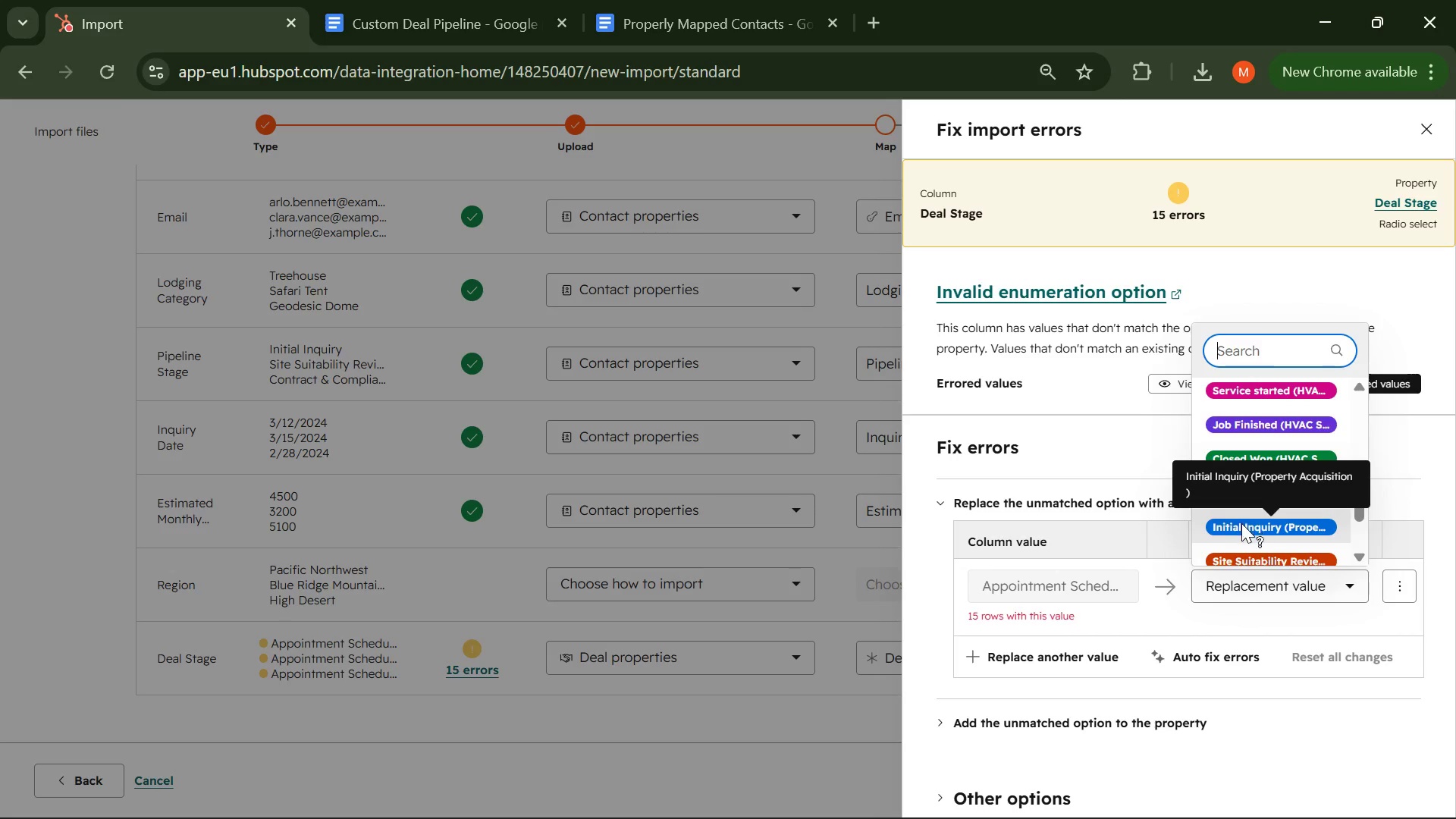 
left_click([1241, 523])
 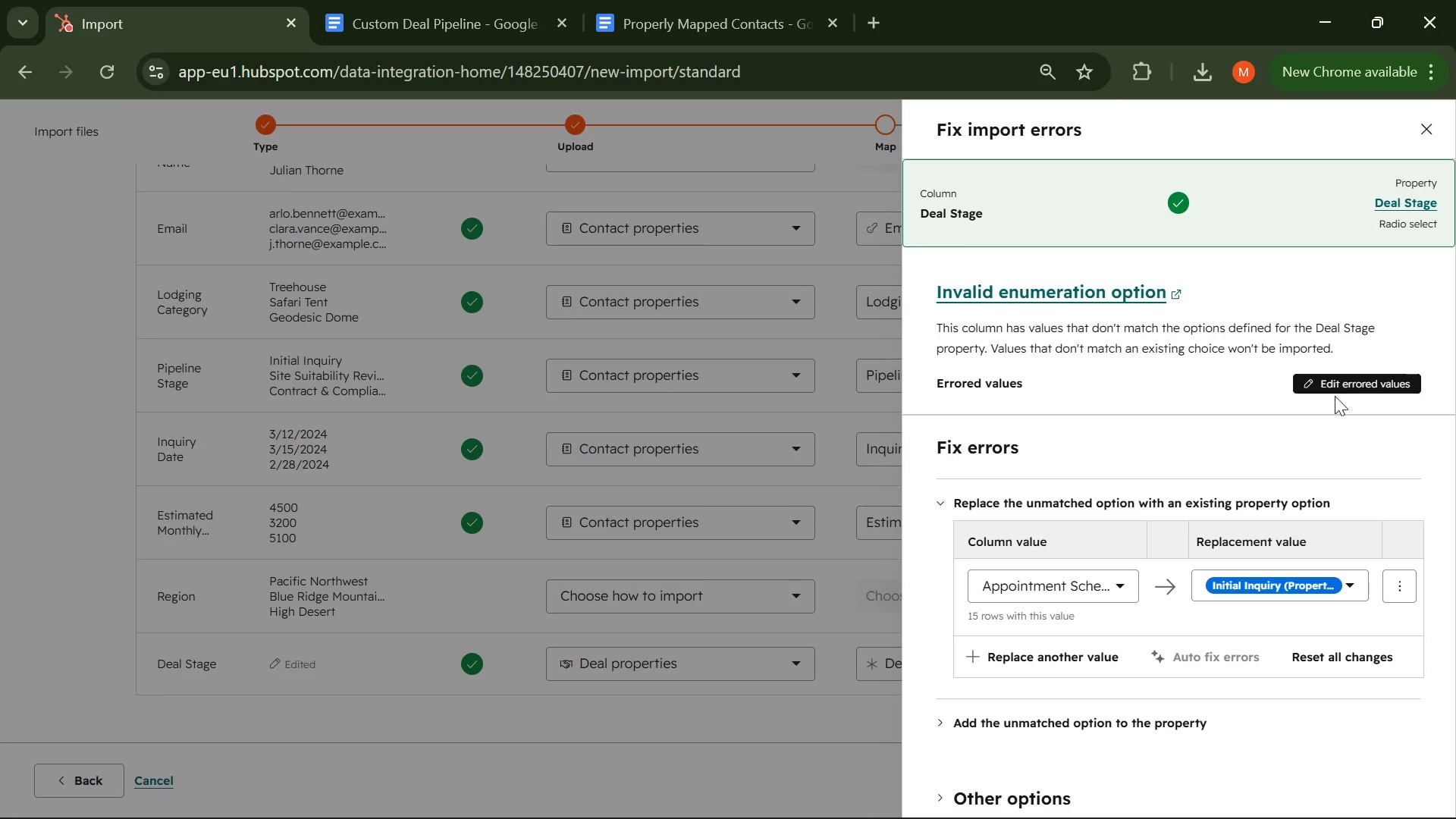 
left_click([1414, 134])
 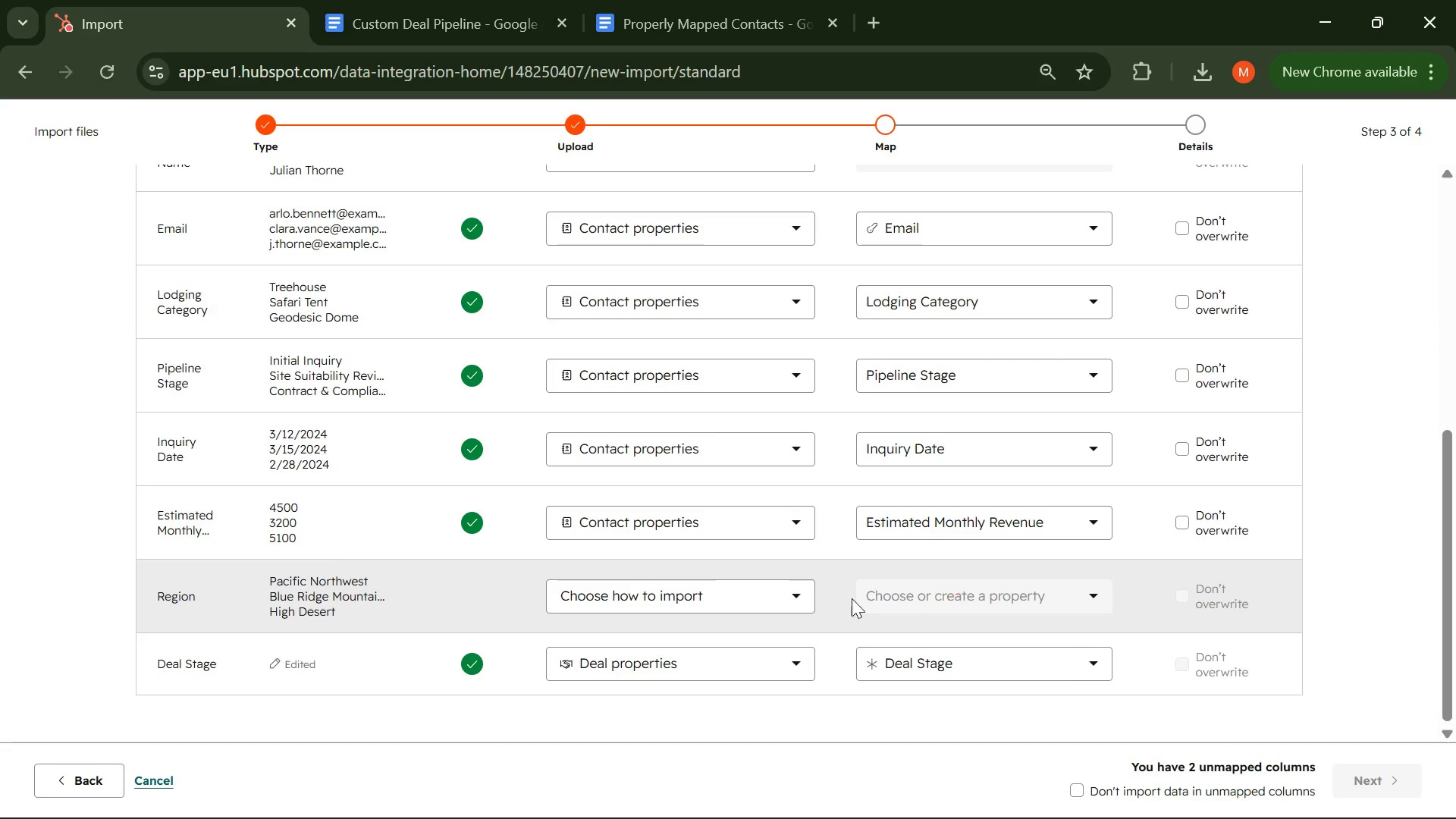 
left_click([801, 595])
 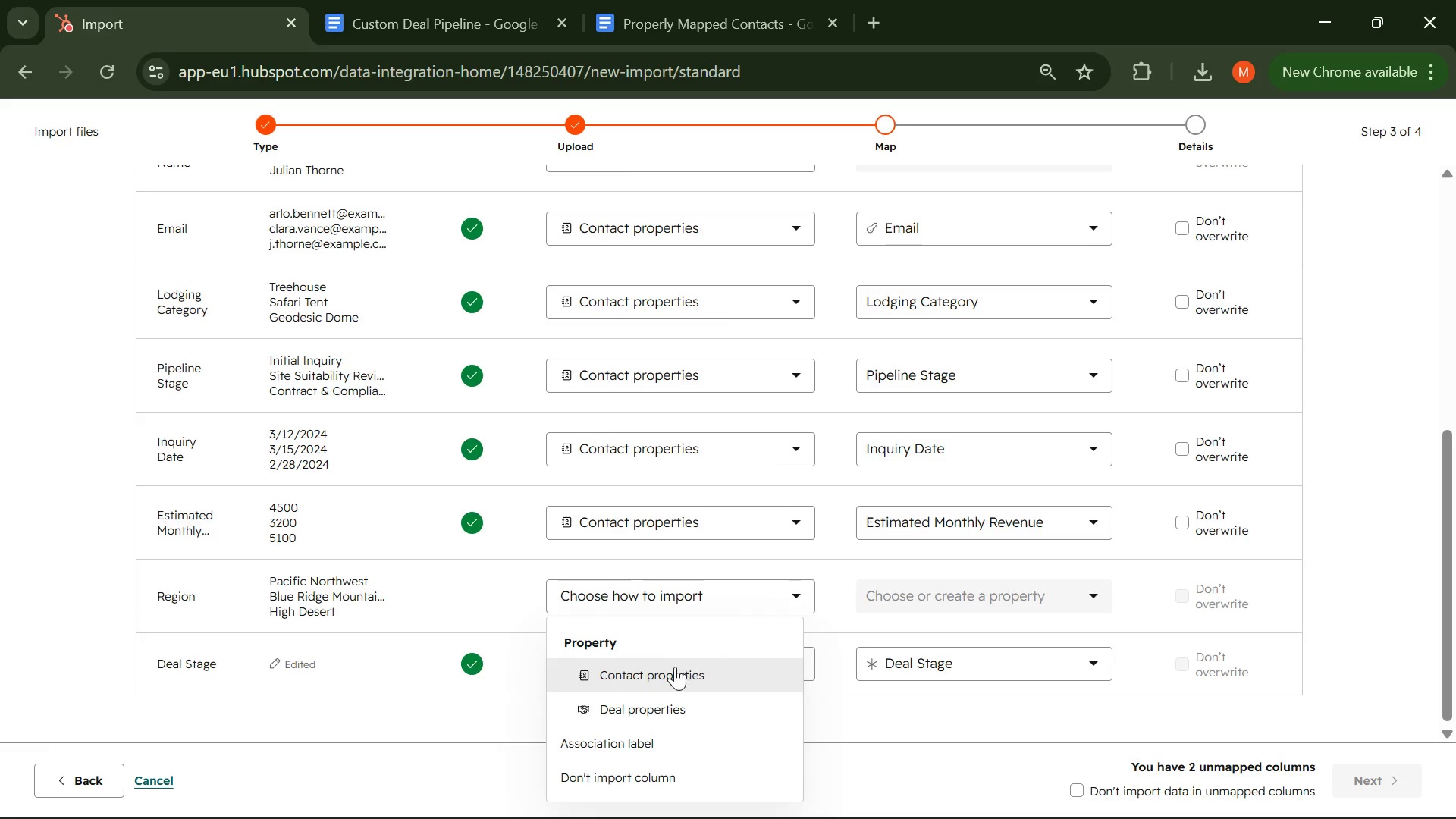 
left_click([666, 671])
 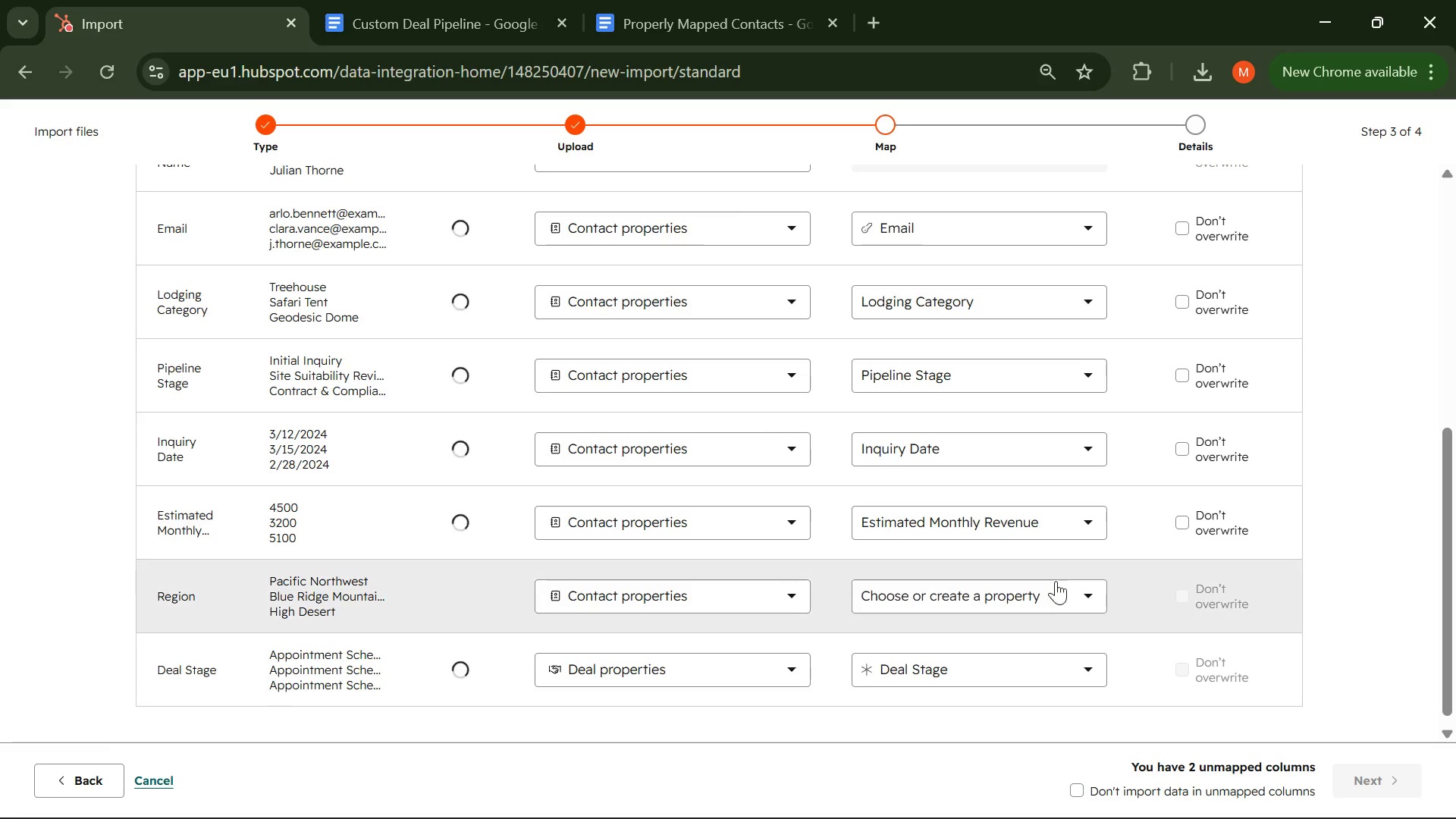 
left_click([1047, 589])
 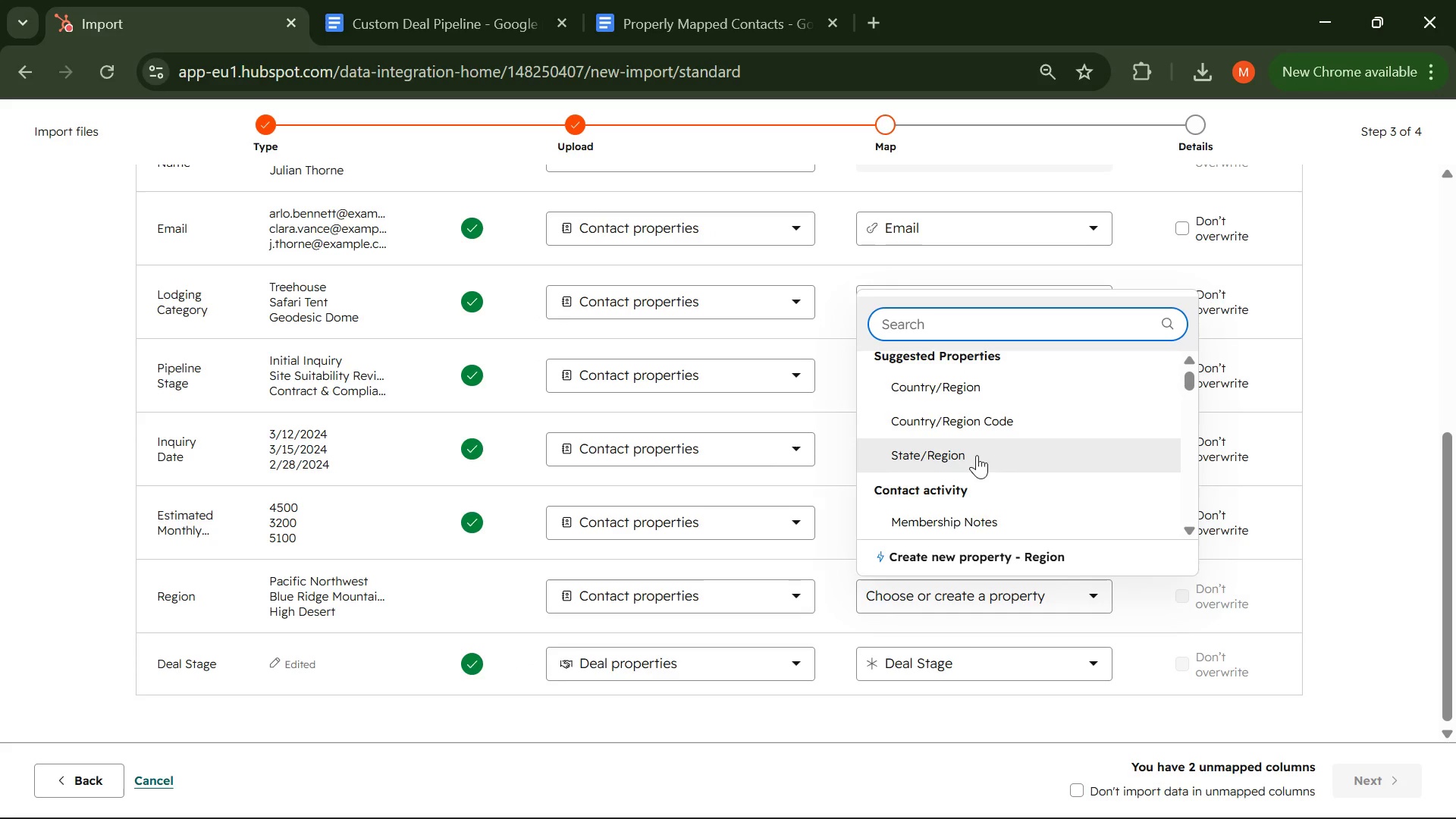 
left_click([975, 391])
 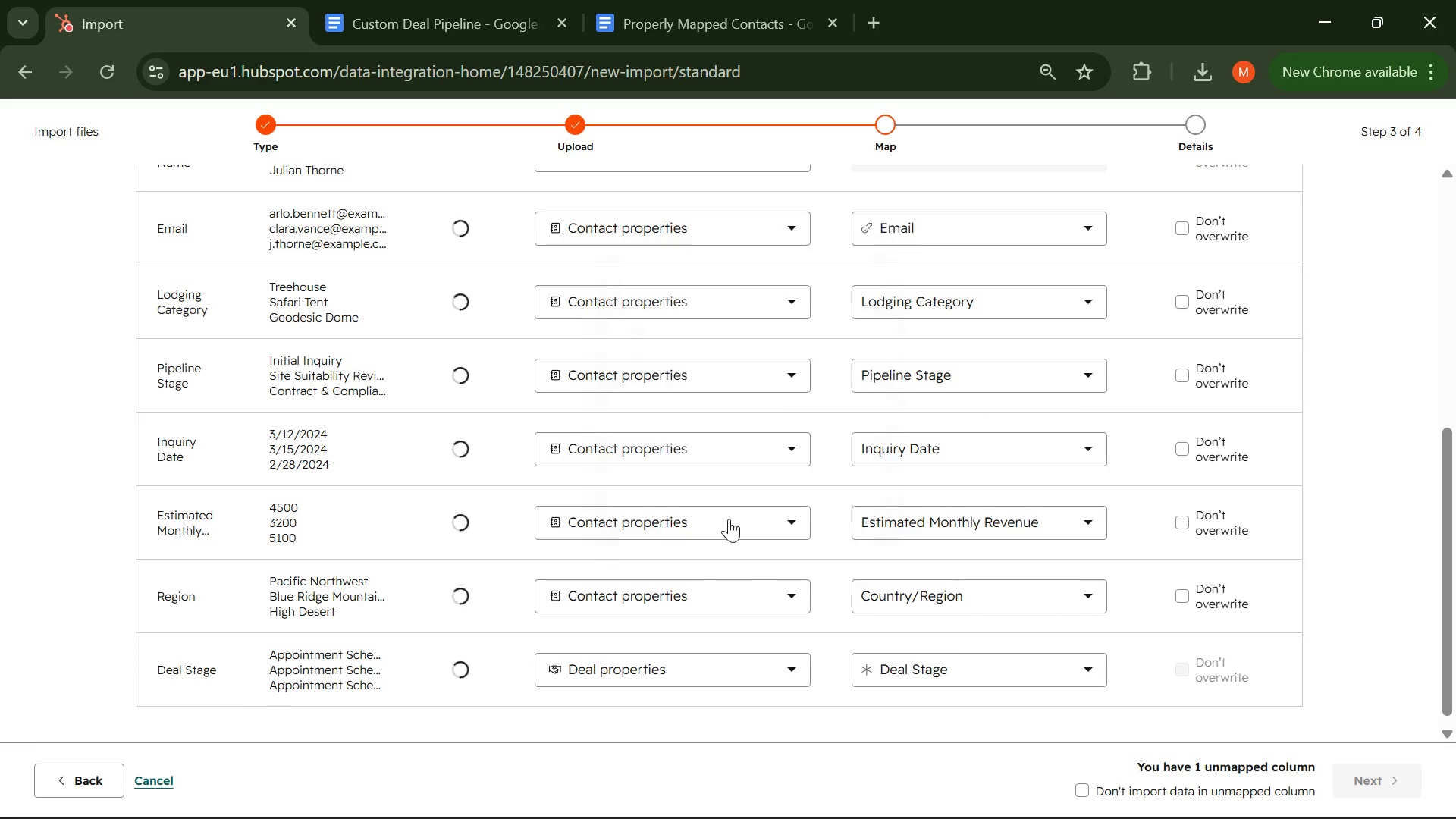 
scroll: coordinate [729, 519], scroll_direction: up, amount: 1.0
 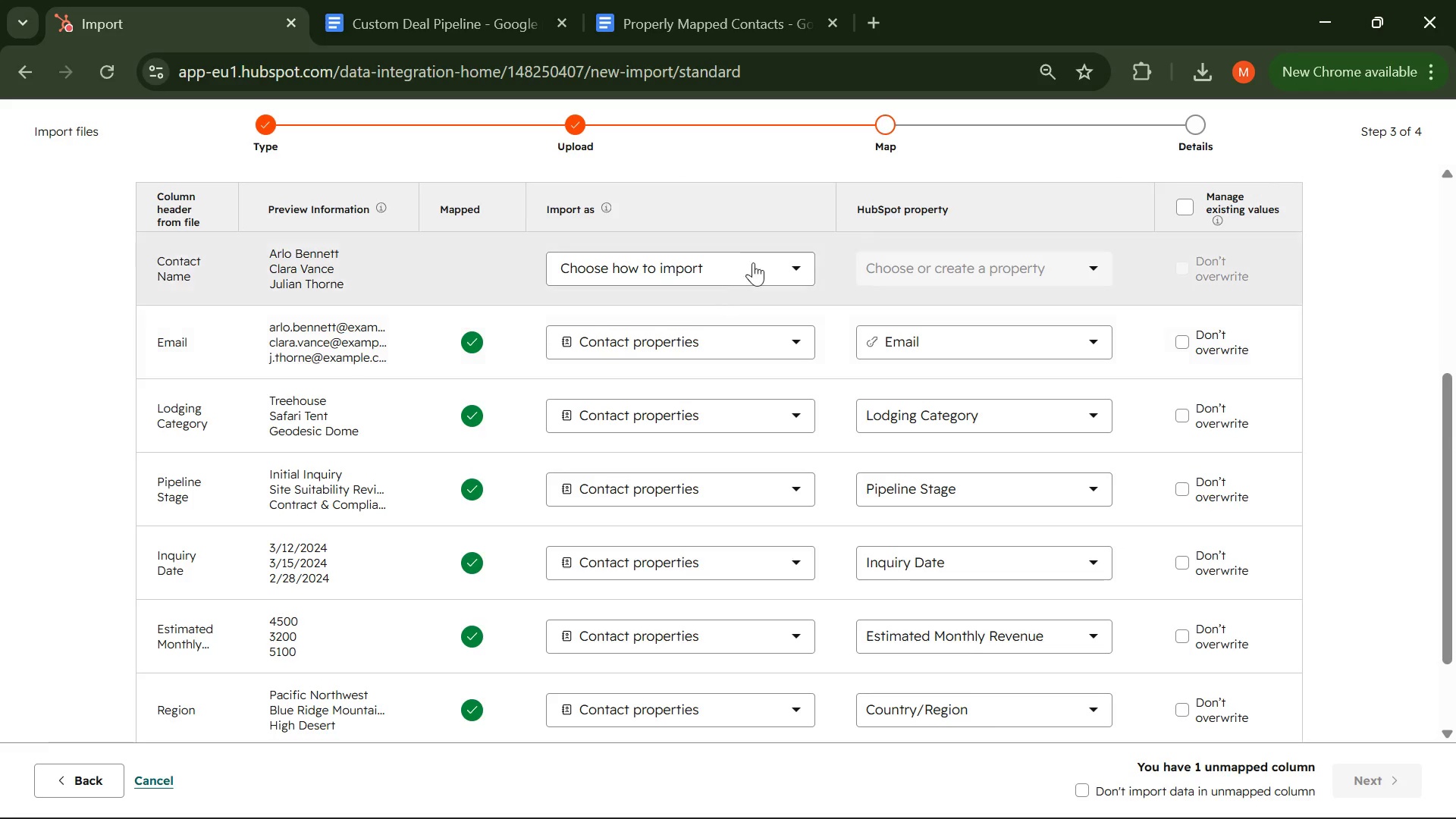 
left_click([780, 268])
 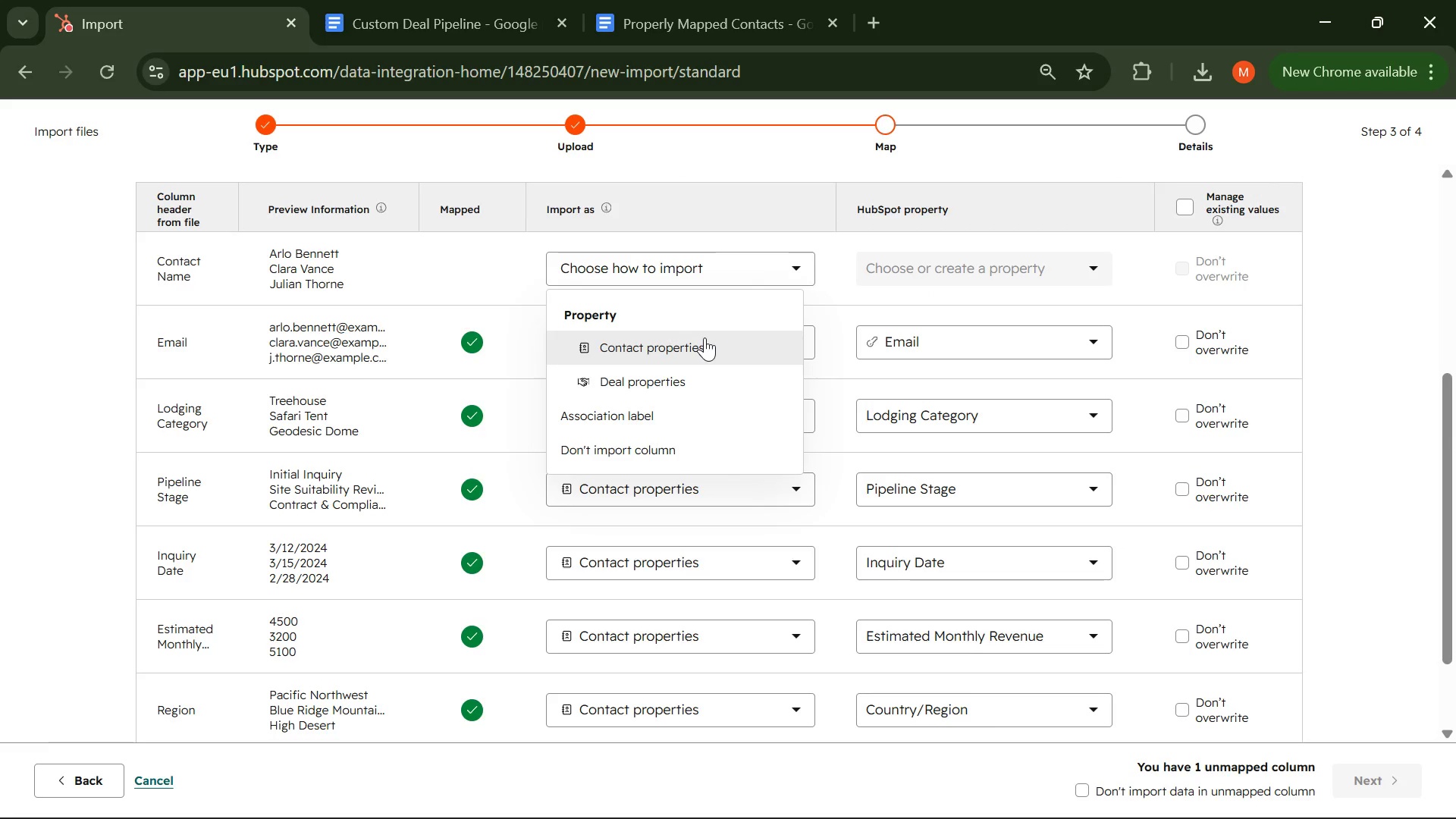 
left_click([688, 341])
 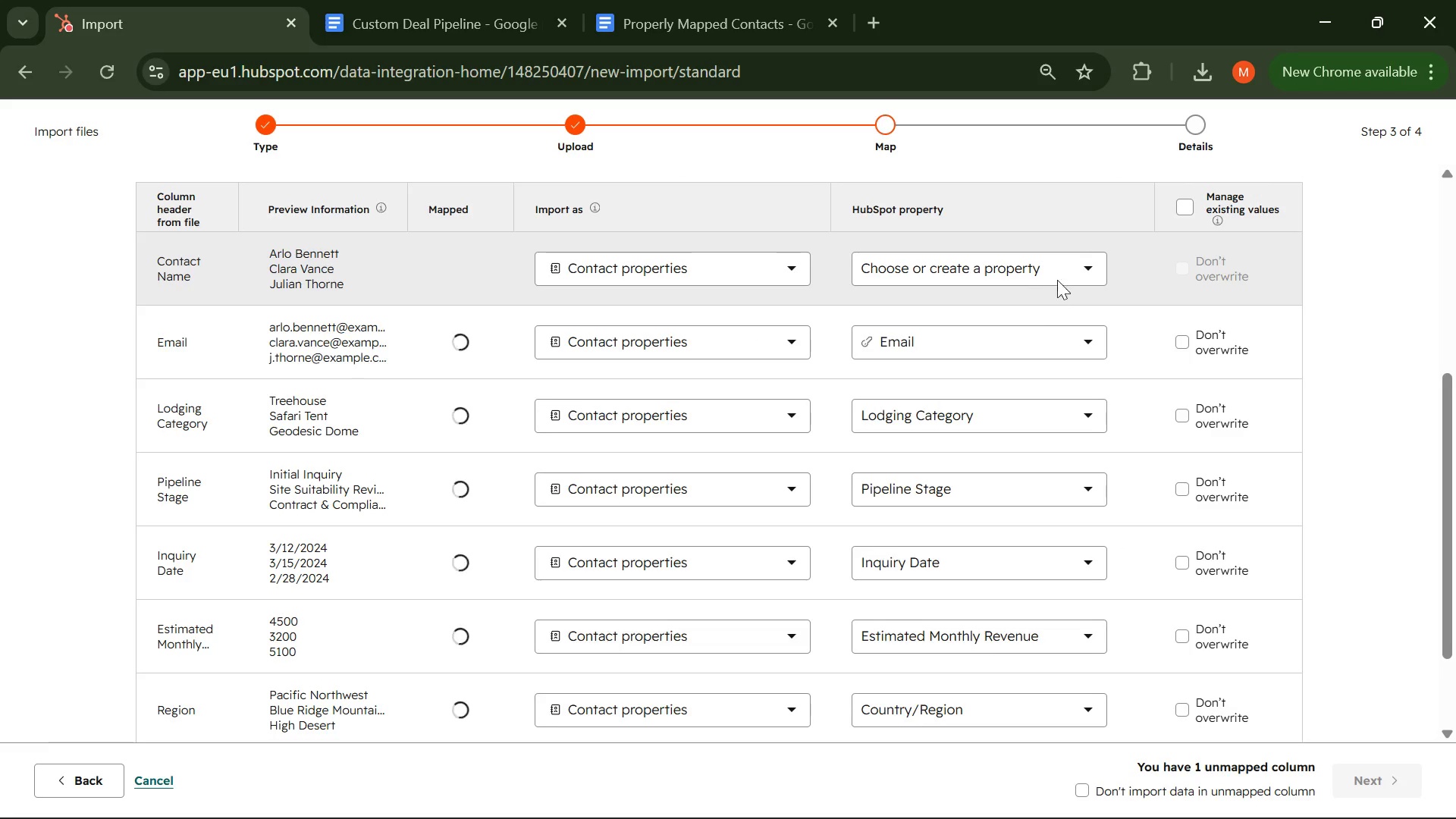 
left_click([1062, 270])
 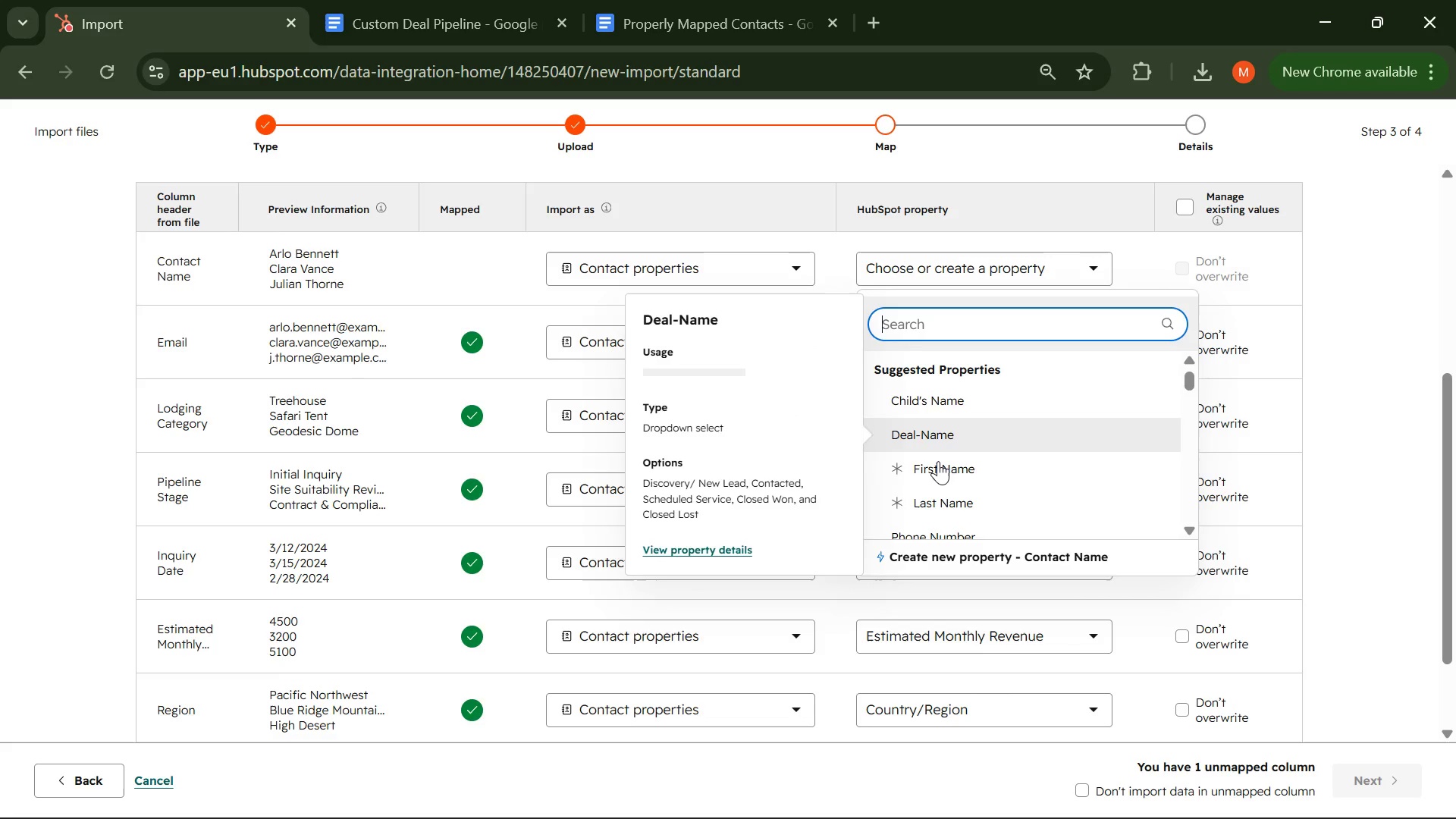 
left_click([938, 461])
 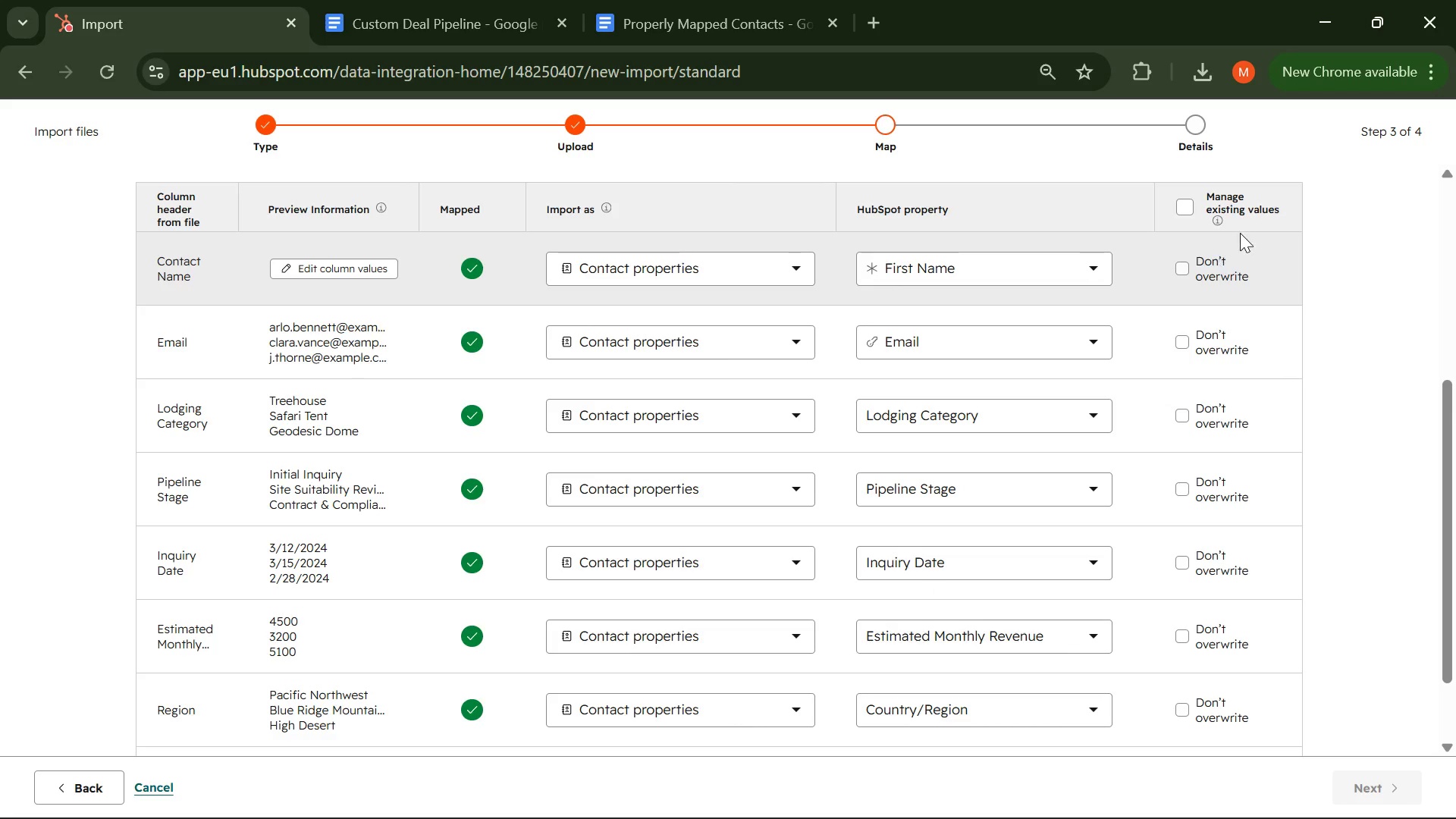 
scroll: coordinate [1035, 193], scroll_direction: down, amount: 3.0
 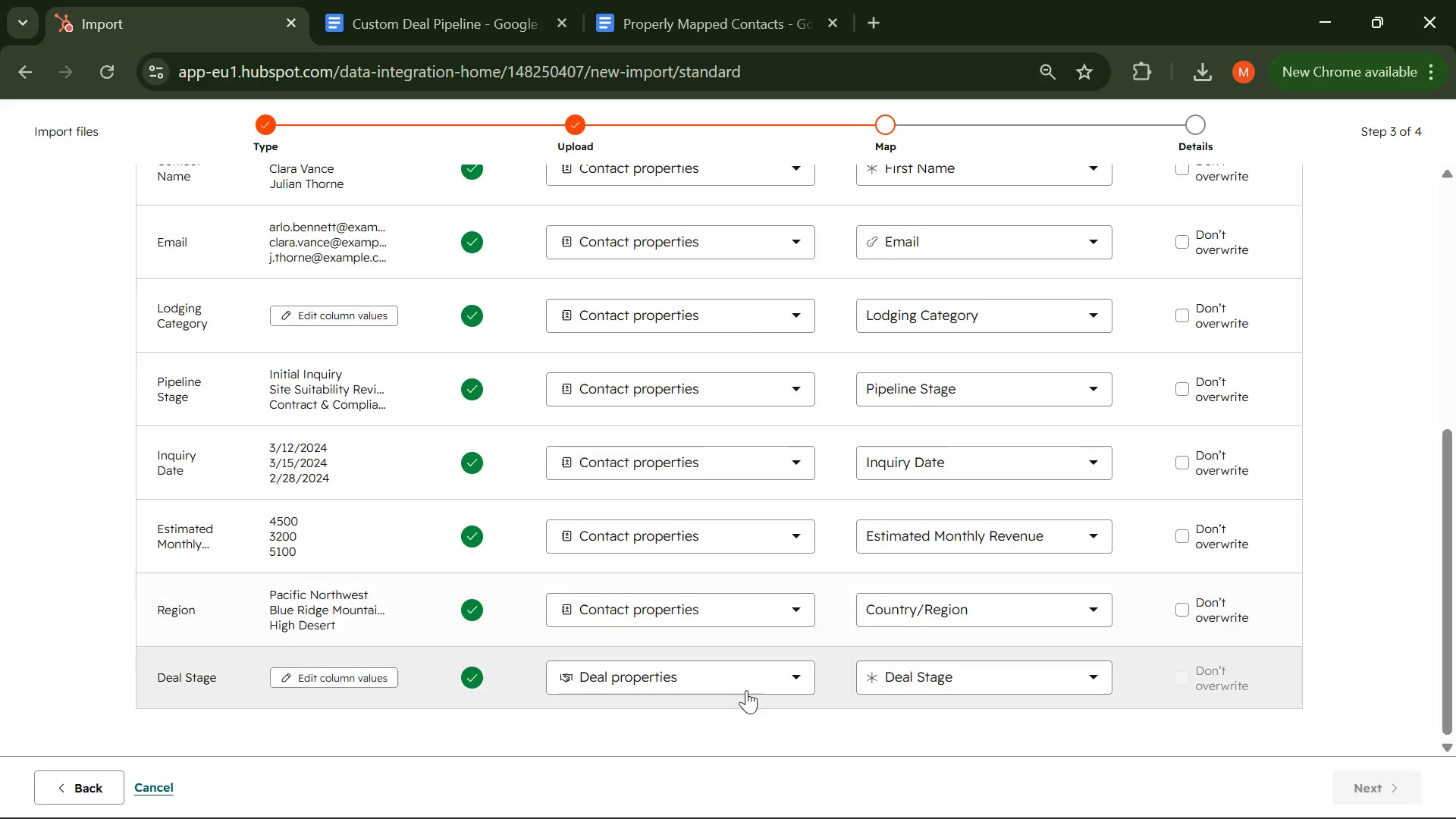 
scroll: coordinate [741, 693], scroll_direction: up, amount: 3.0
 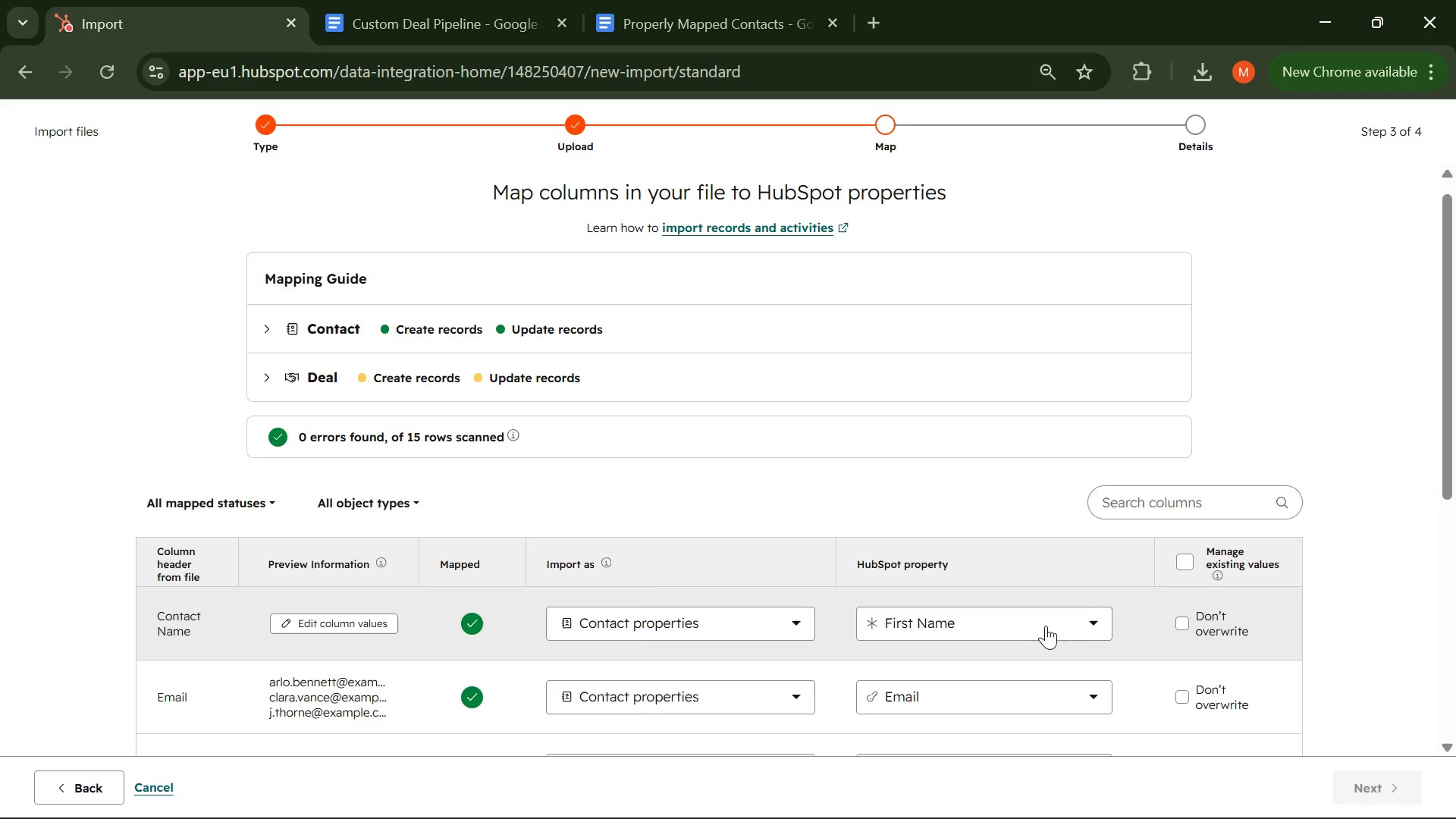 
wait(5.08)
 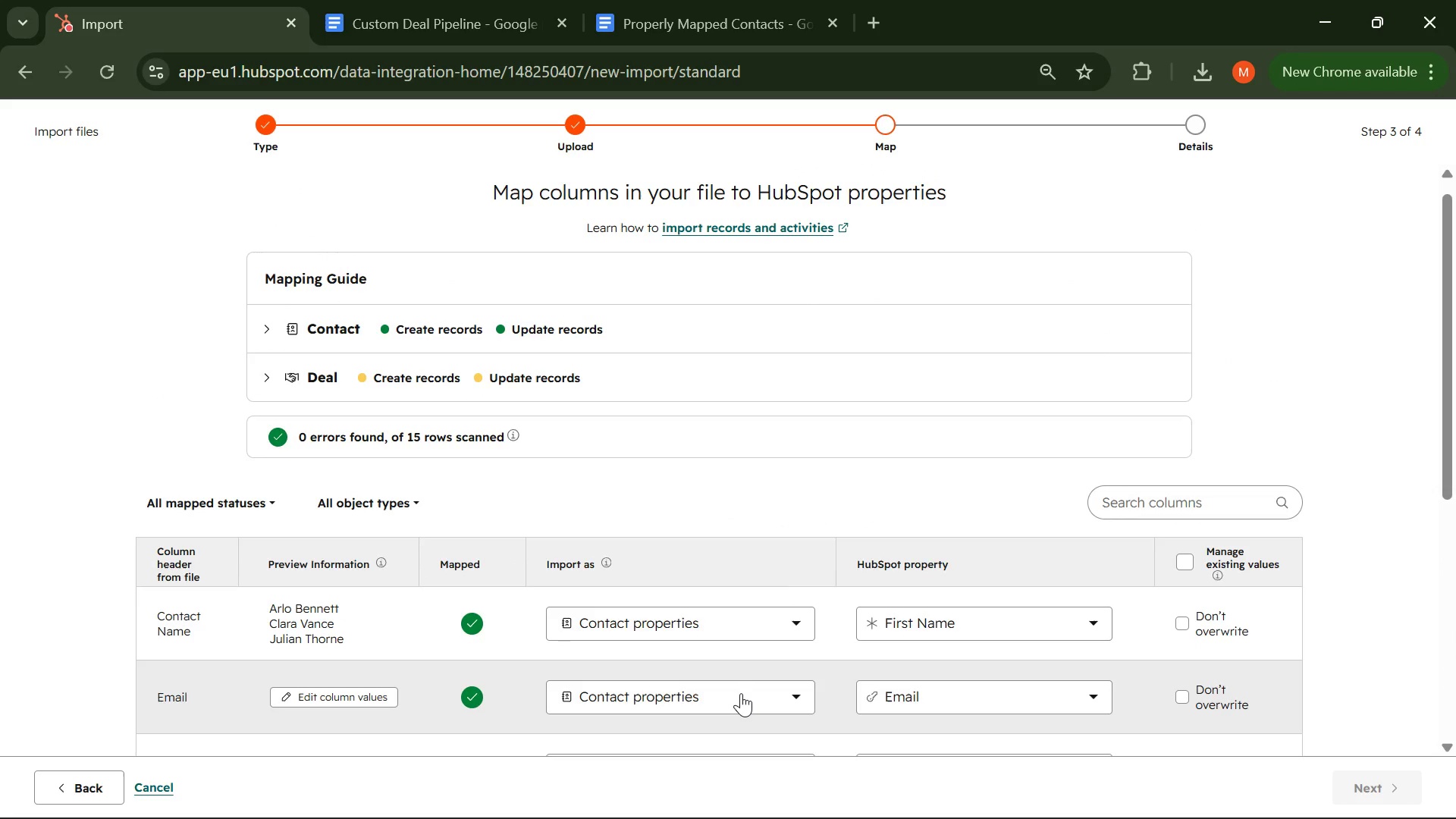 
scroll: coordinate [1078, 626], scroll_direction: down, amount: 3.0
 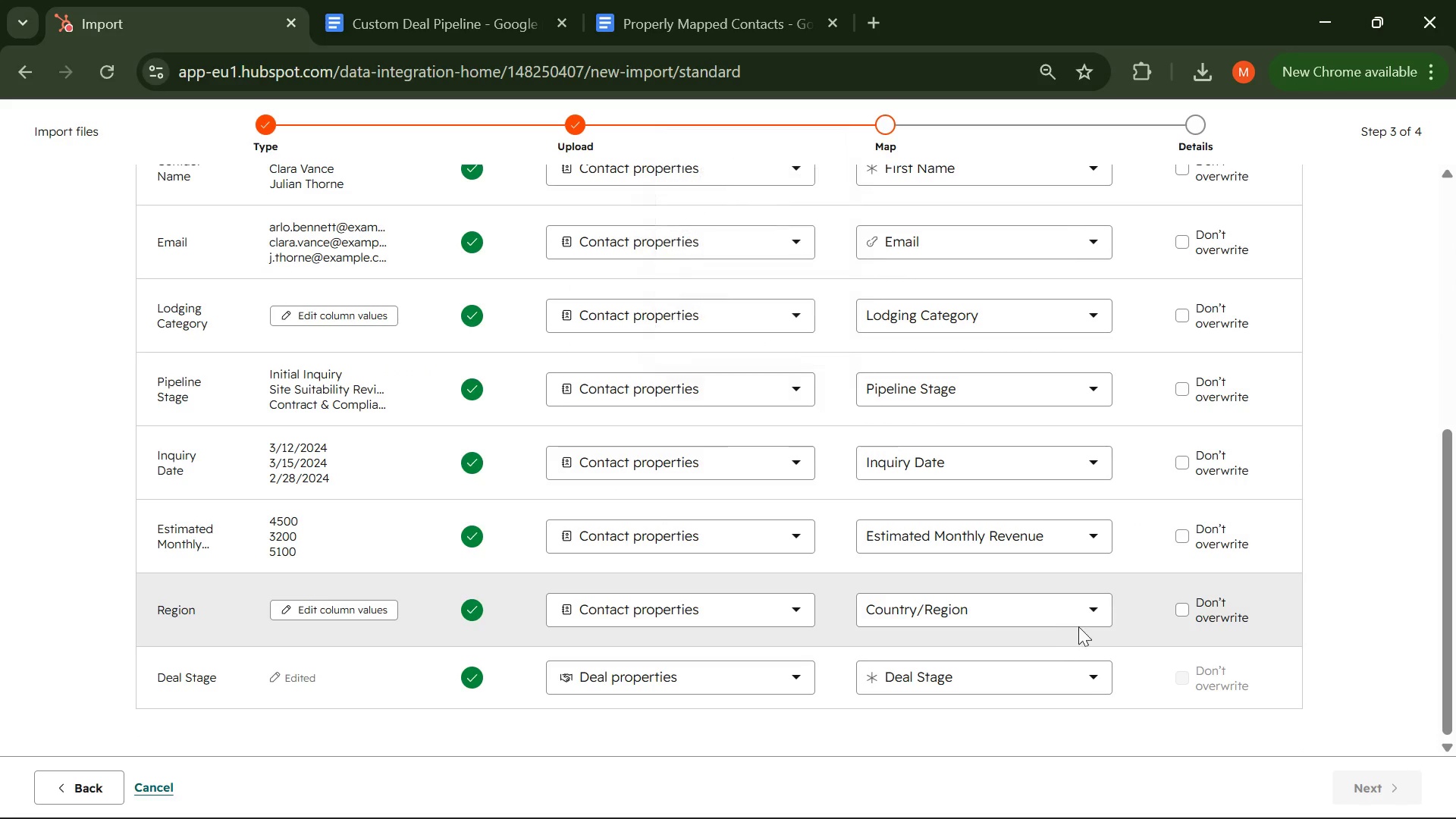 
scroll: coordinate [1080, 610], scroll_direction: up, amount: 2.0
 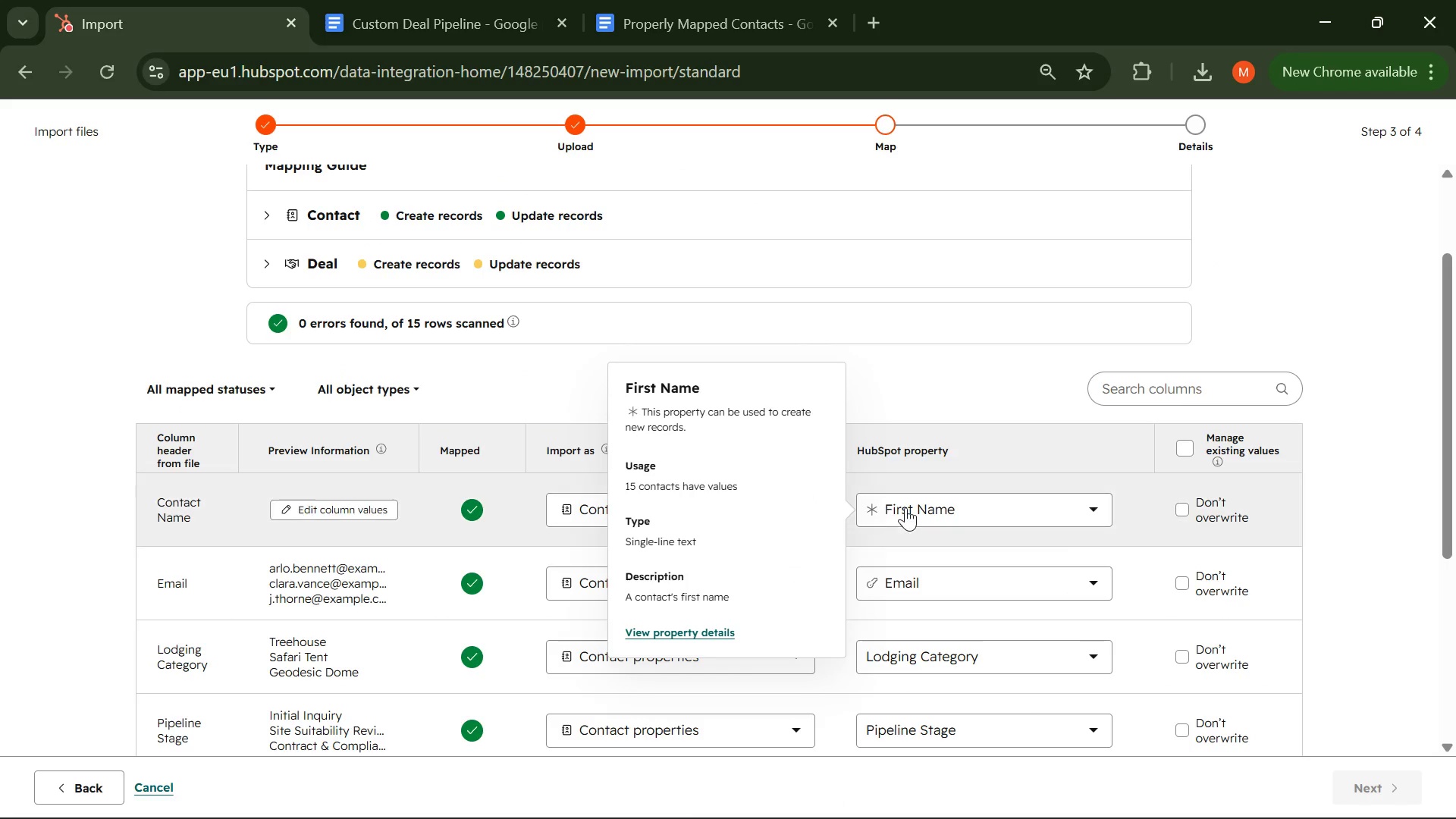 
wait(6.07)
 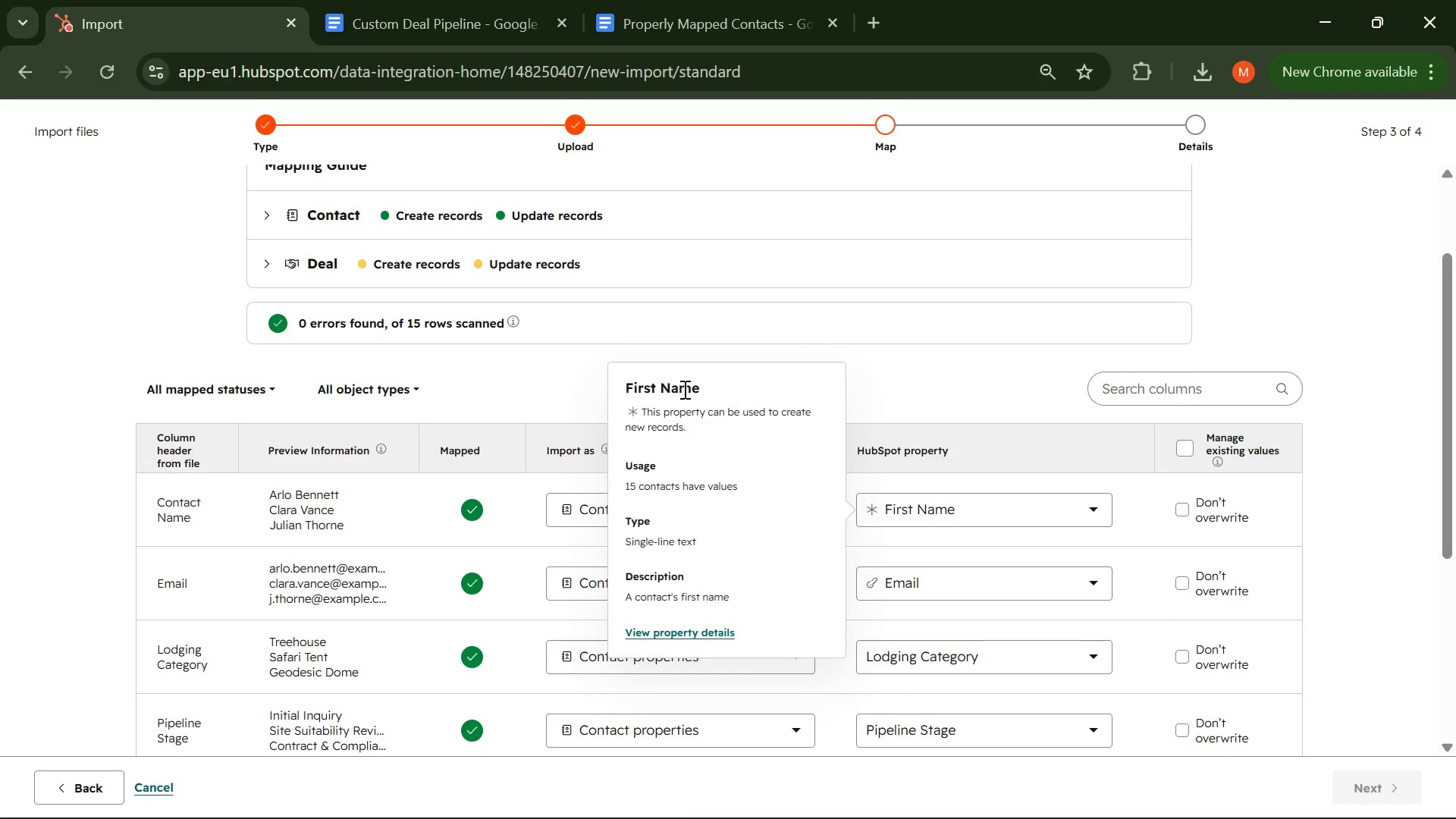 
scroll: coordinate [1043, 401], scroll_direction: down, amount: 3.0
 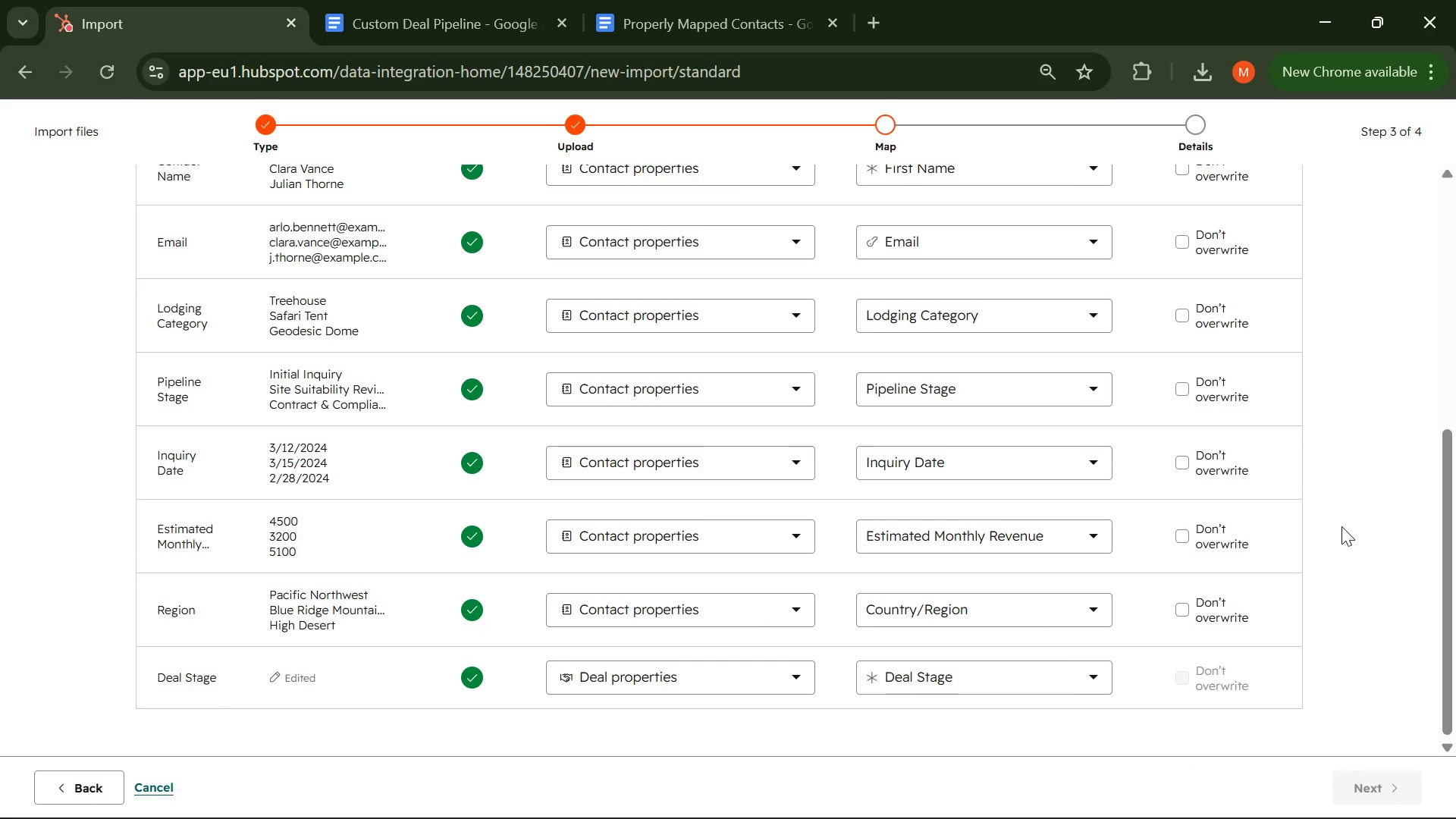 
wait(11.28)
 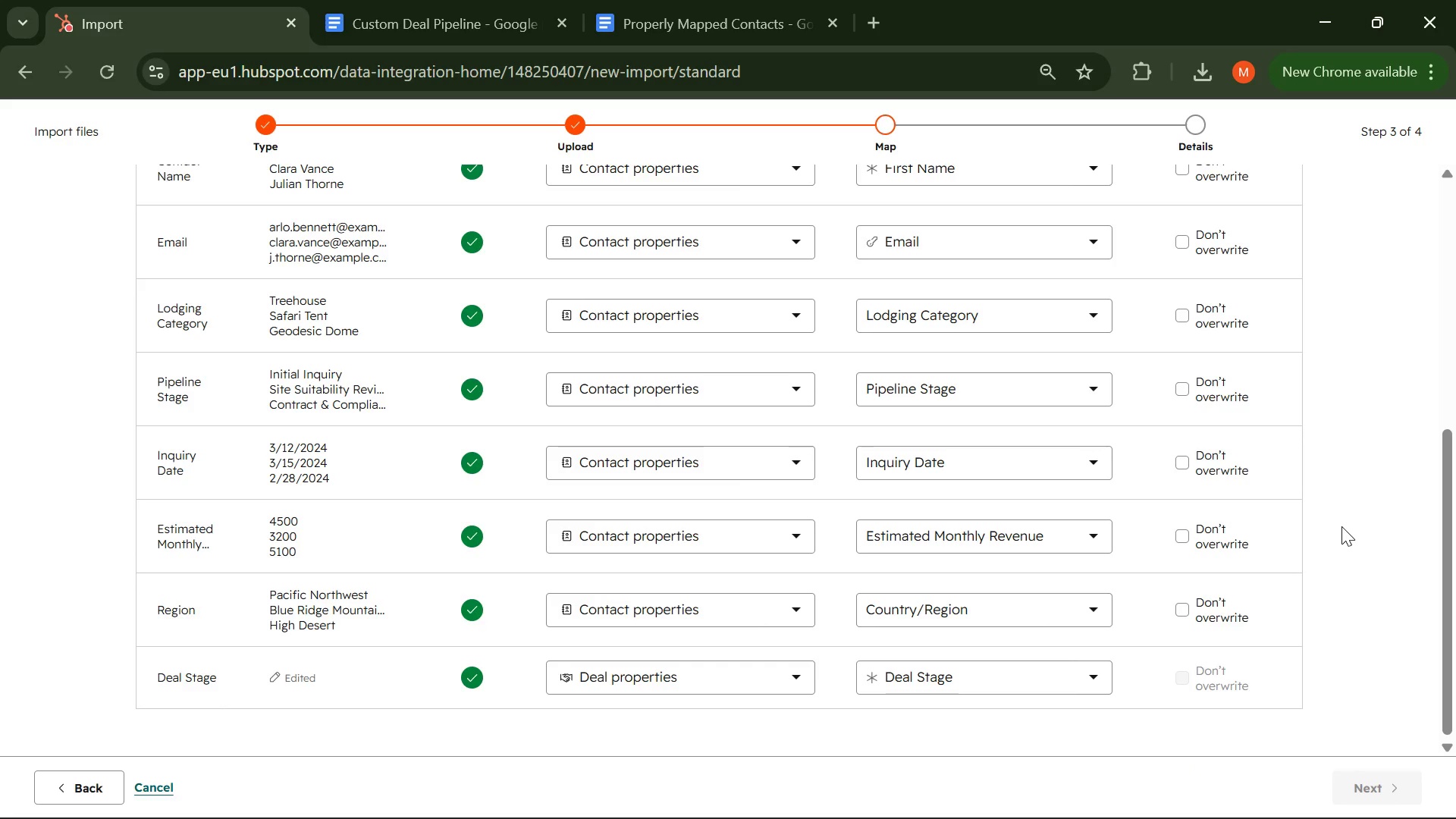 
left_click([1021, 394])
 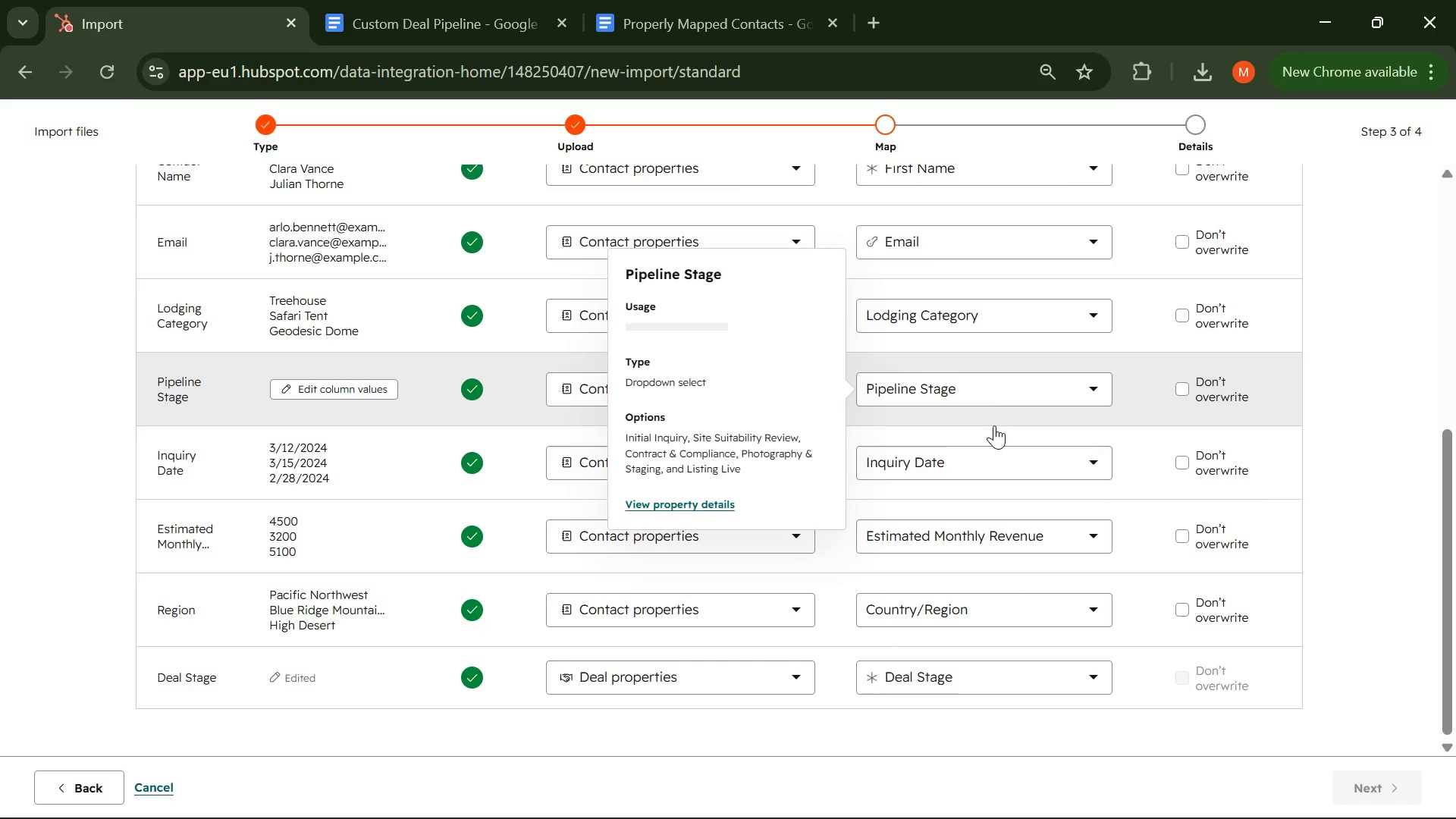 
left_click([995, 385])
 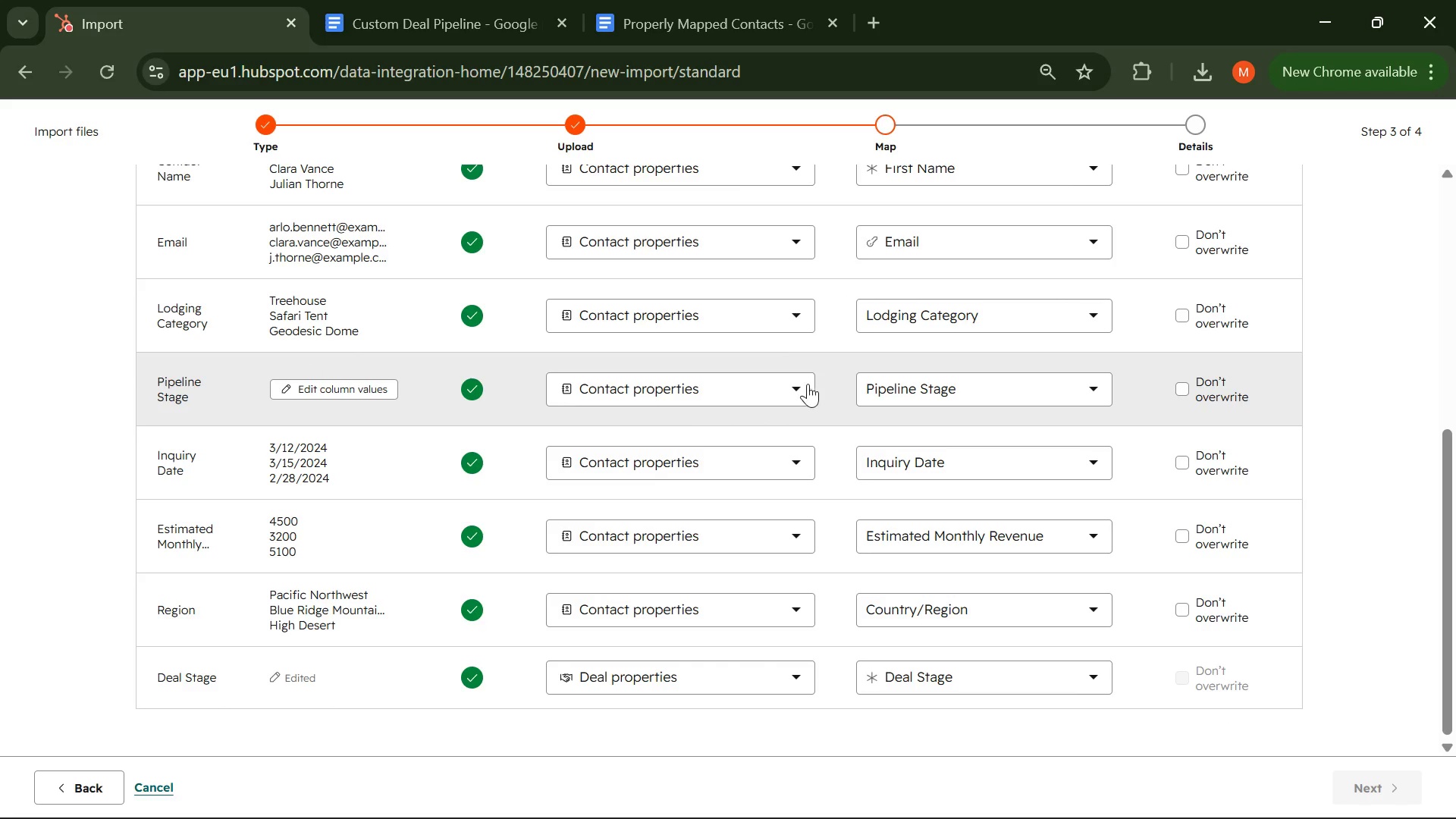 
left_click([762, 380])
 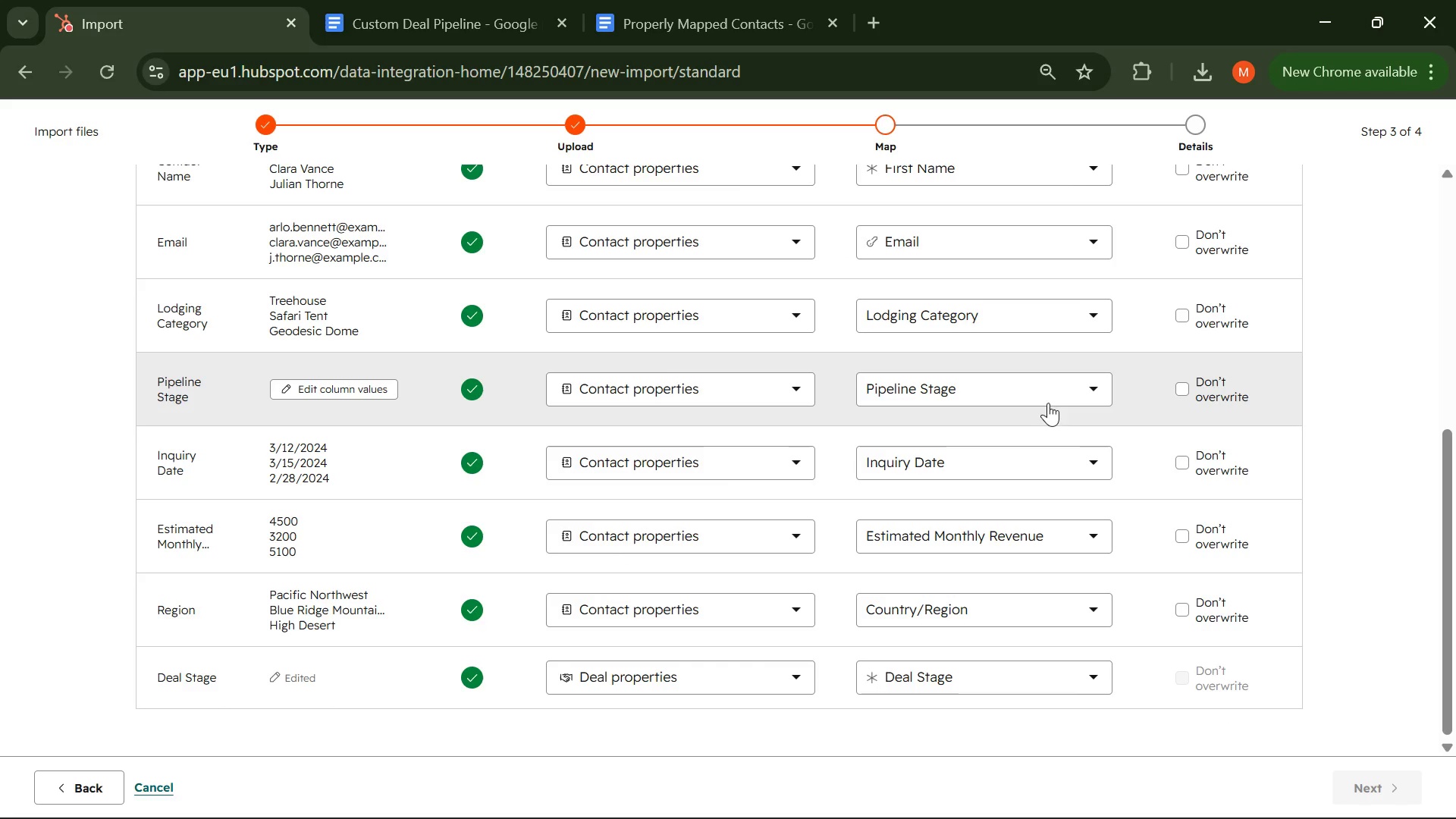 
left_click([792, 390])
 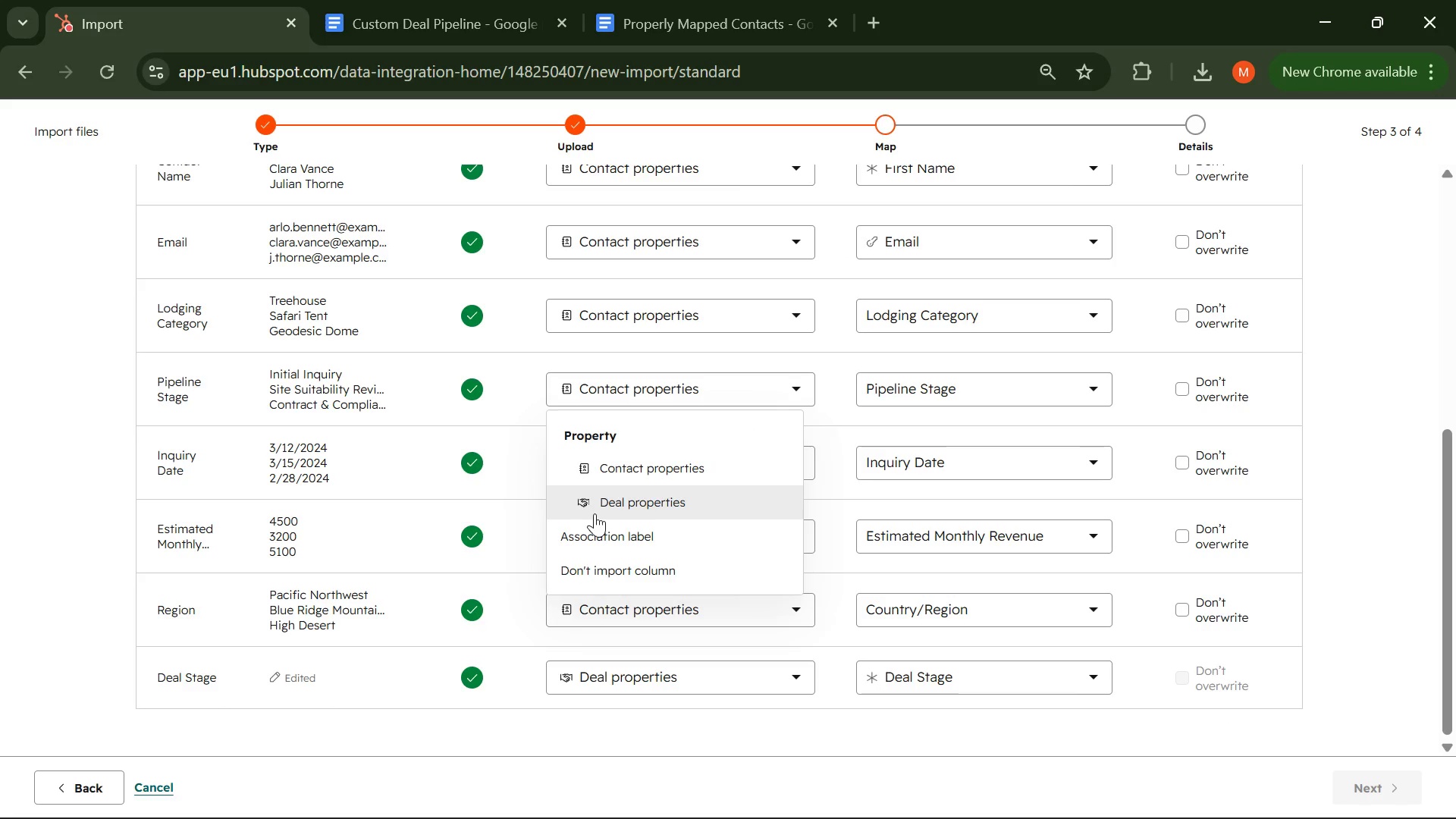 
left_click([606, 489])
 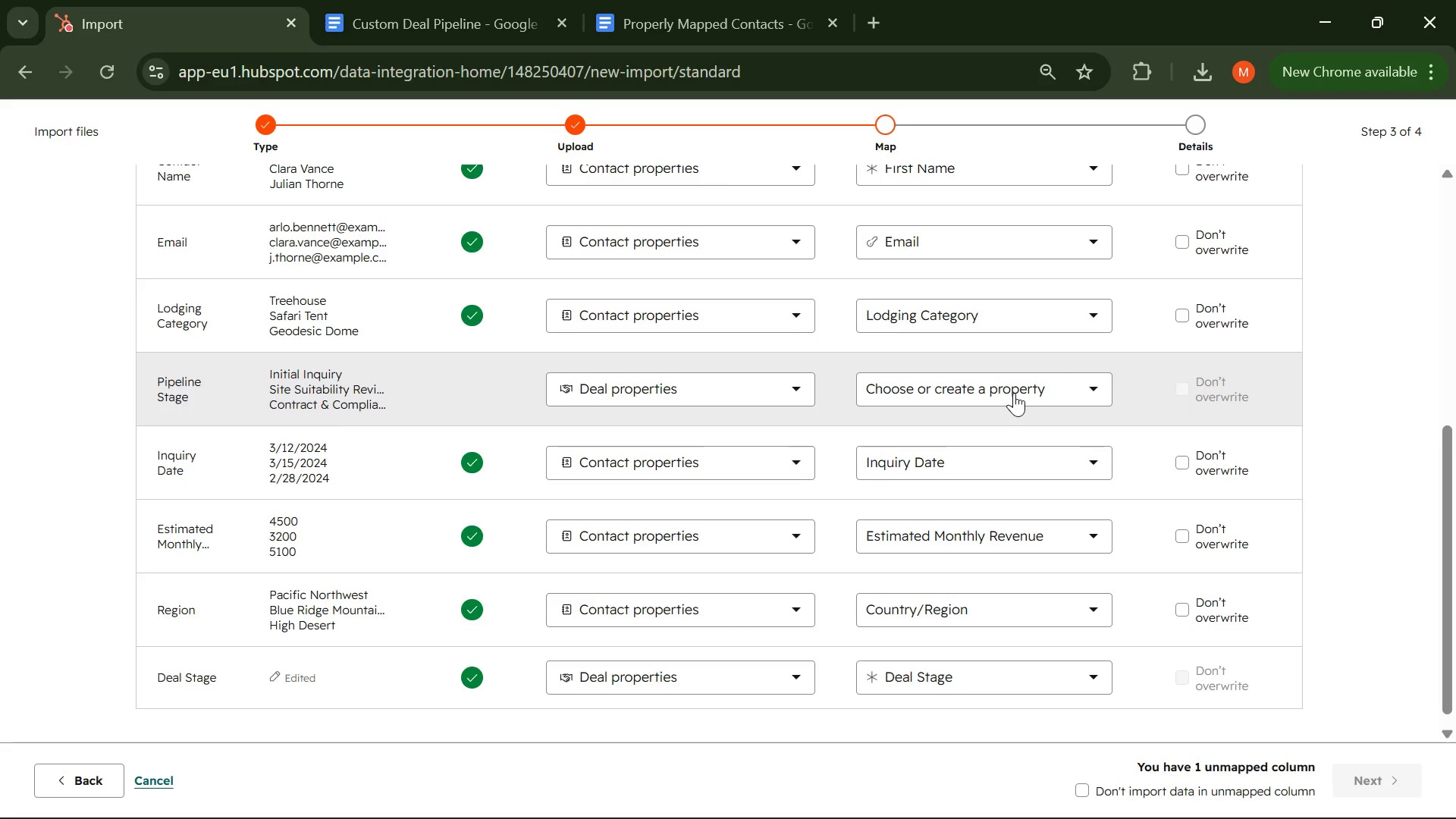 
left_click([1020, 393])
 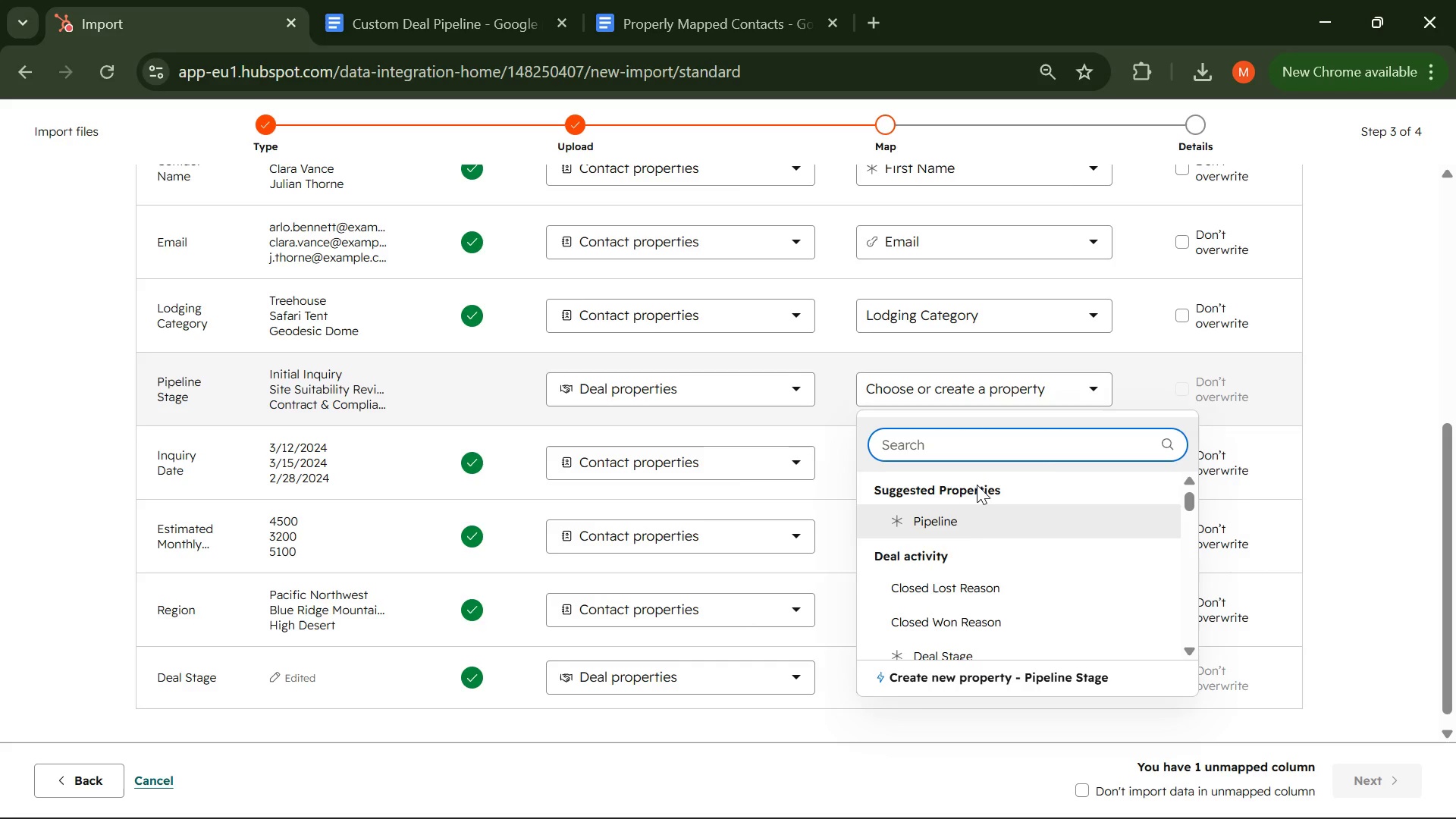 
left_click([955, 527])
 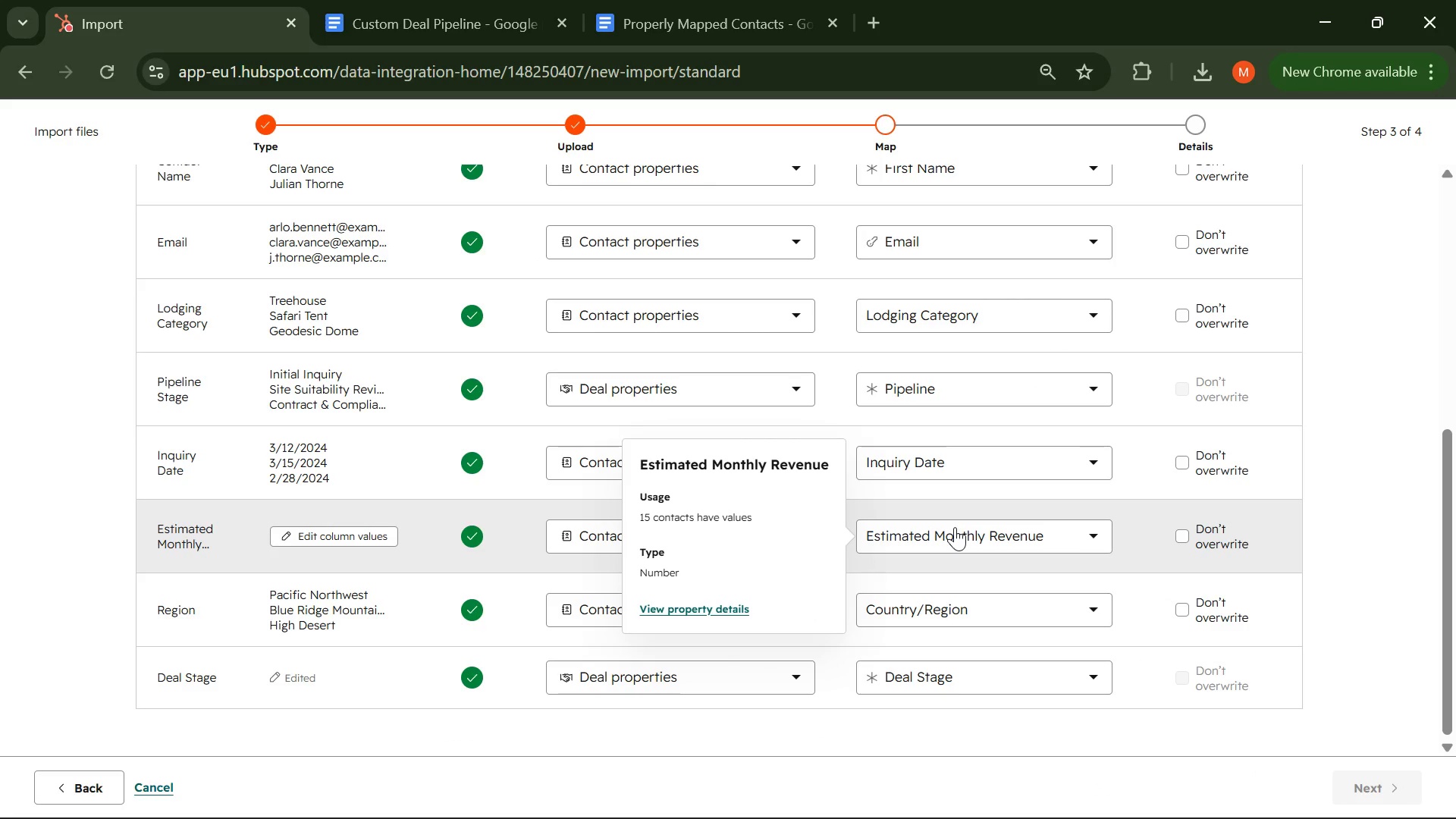 
wait(5.97)
 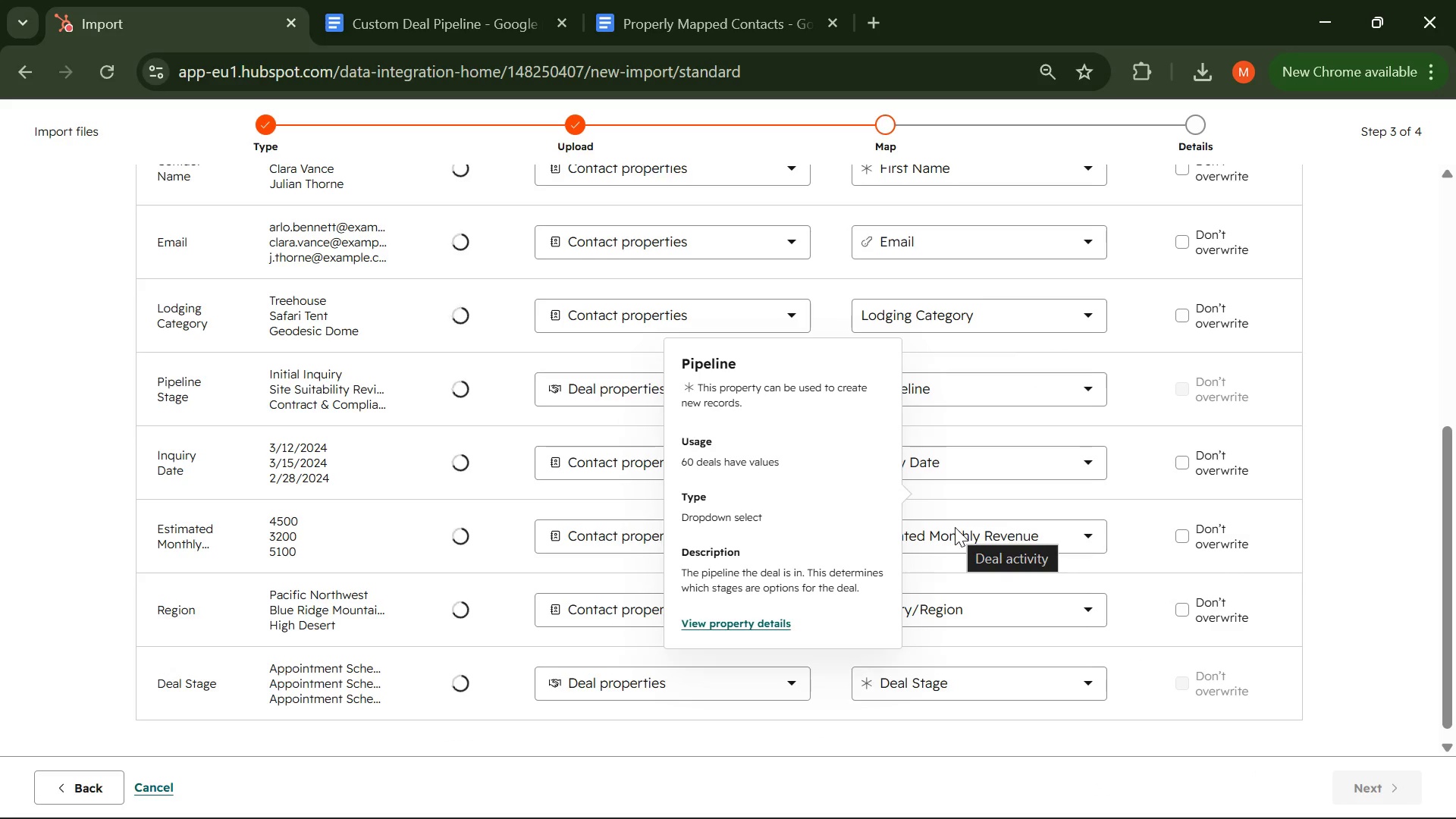 
left_click([976, 396])
 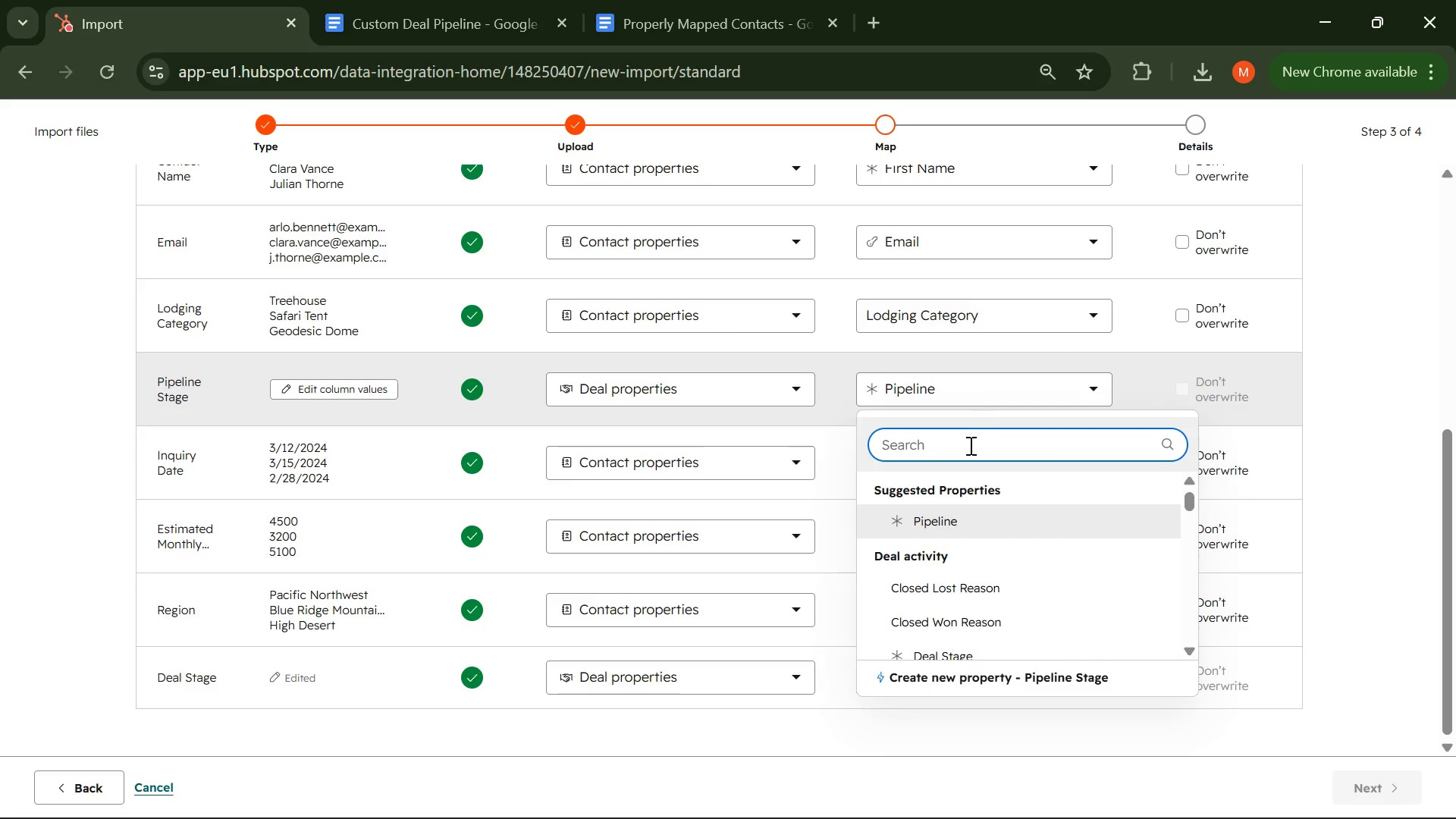 
scroll: coordinate [946, 526], scroll_direction: down, amount: 5.0
 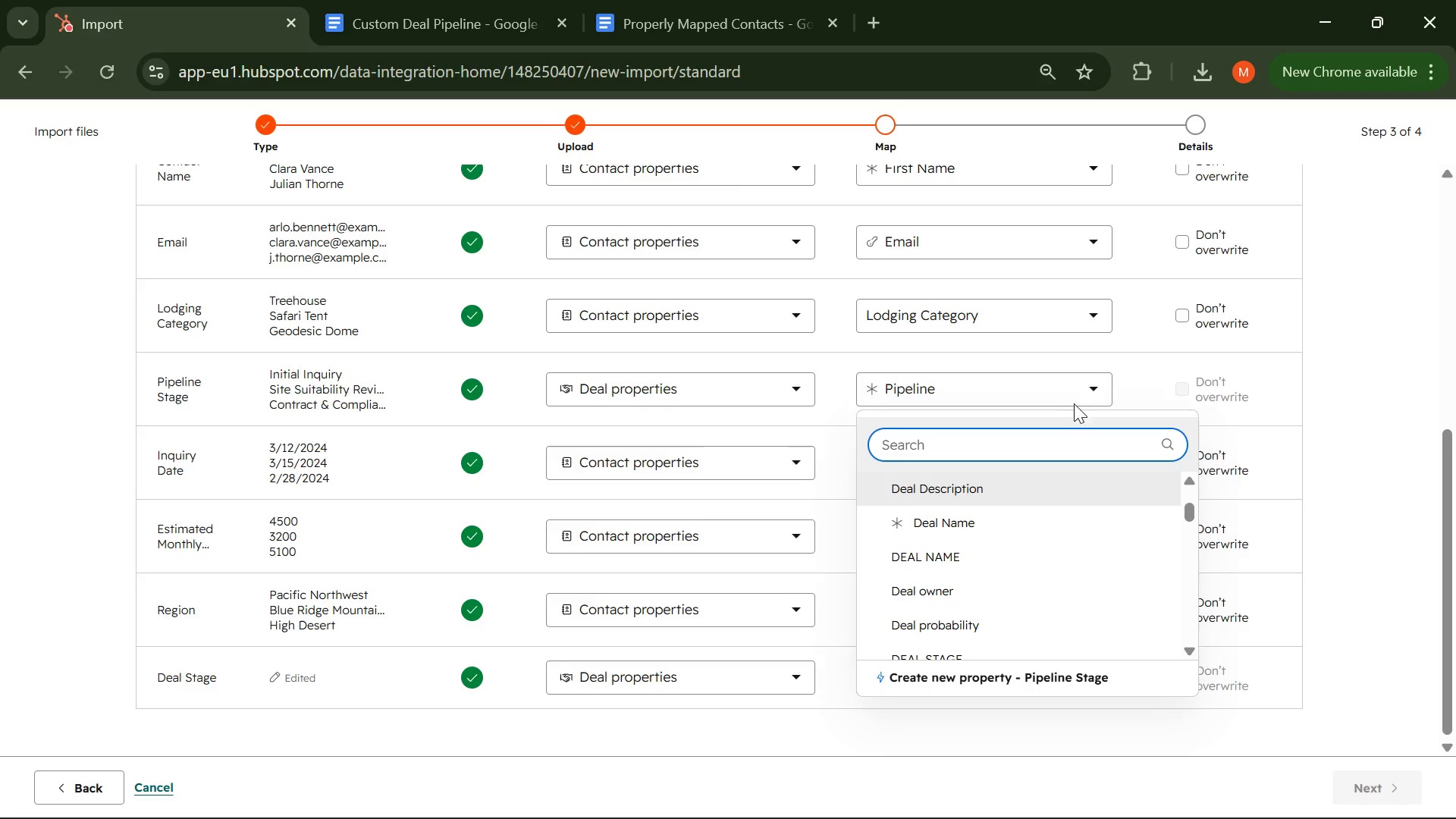 
left_click([1323, 387])
 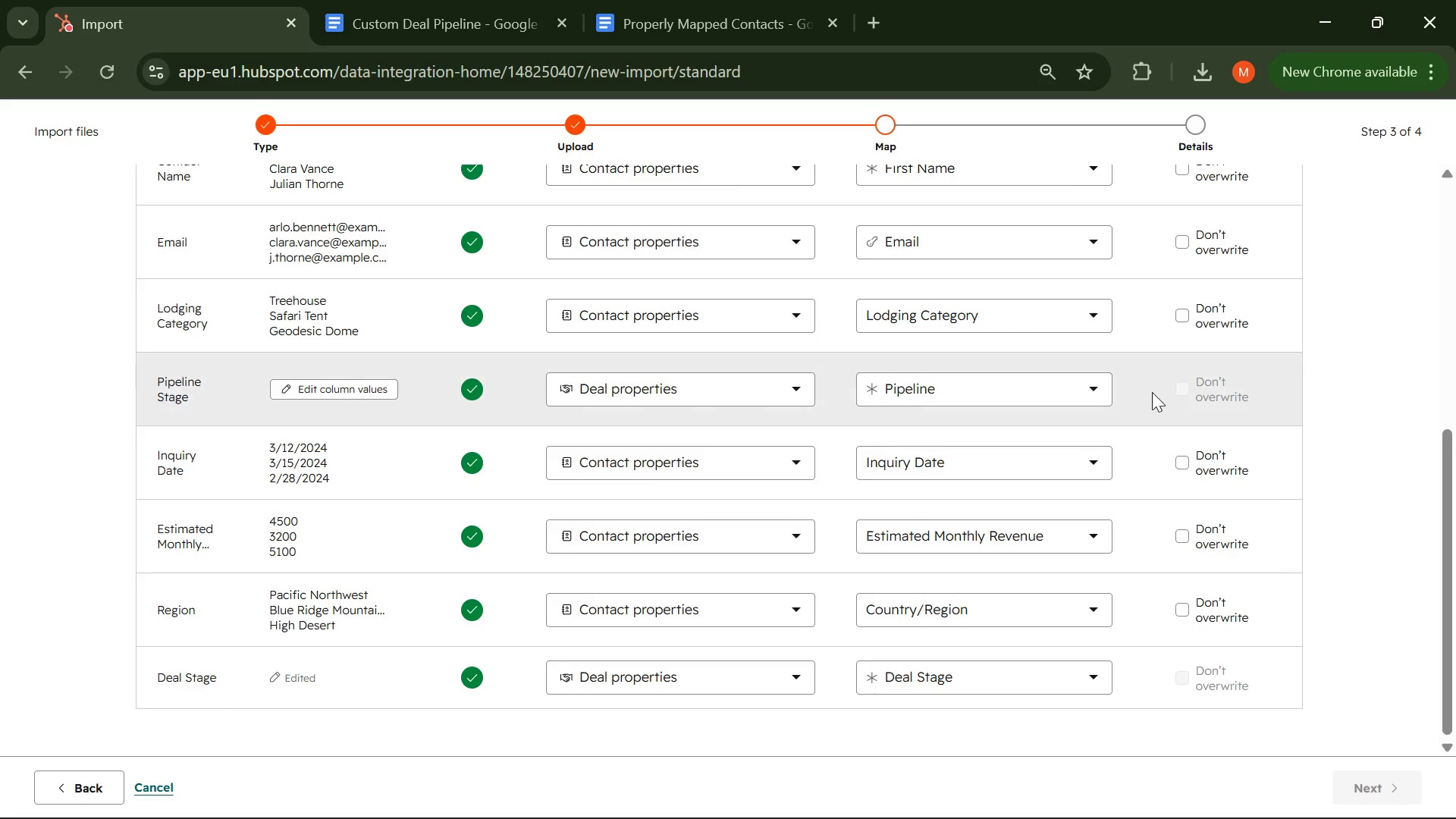 
left_click([1083, 384])
 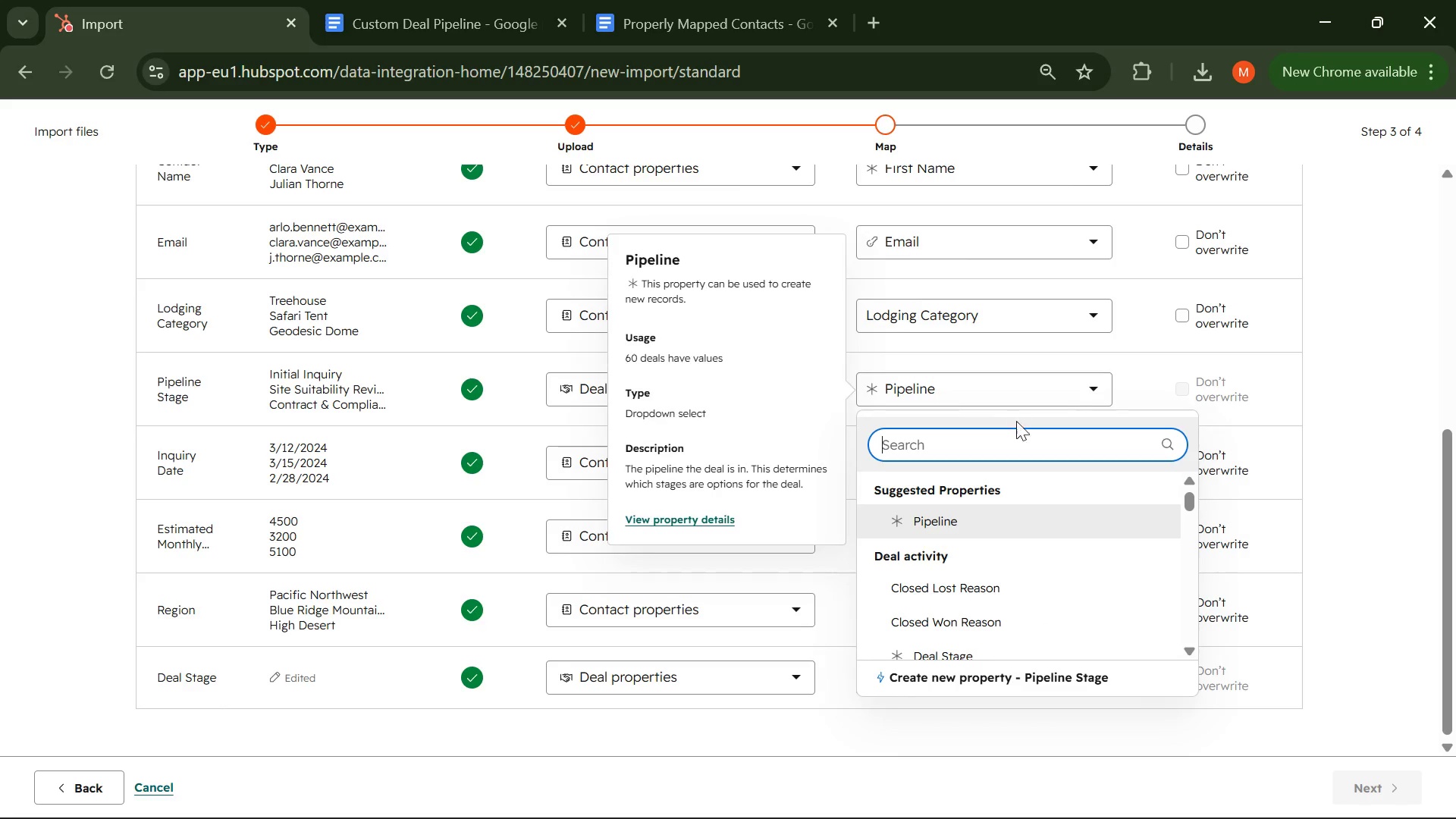 
scroll: coordinate [971, 535], scroll_direction: down, amount: 5.0
 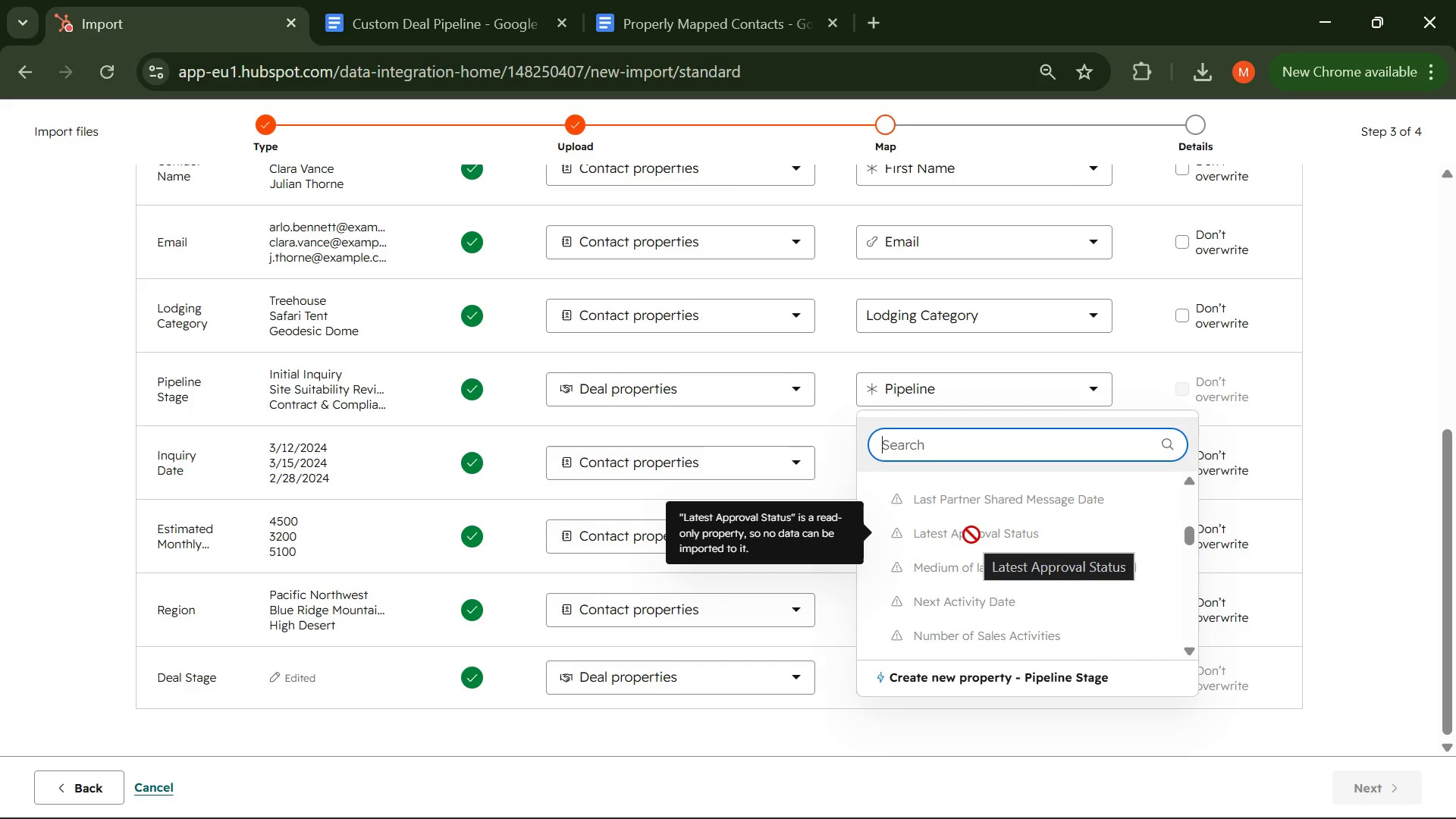 
wait(7.44)
 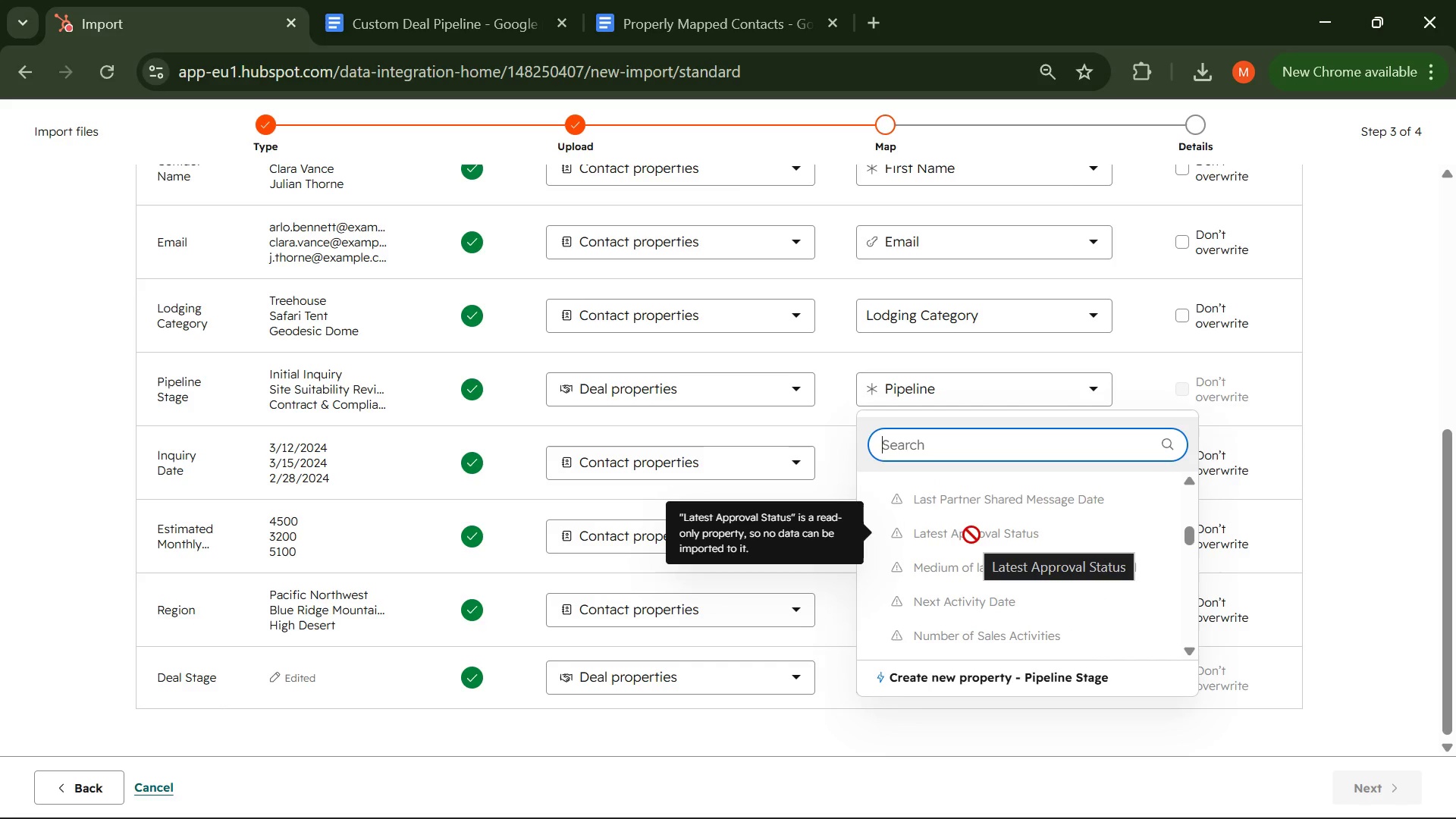 
left_click([1090, 394])
 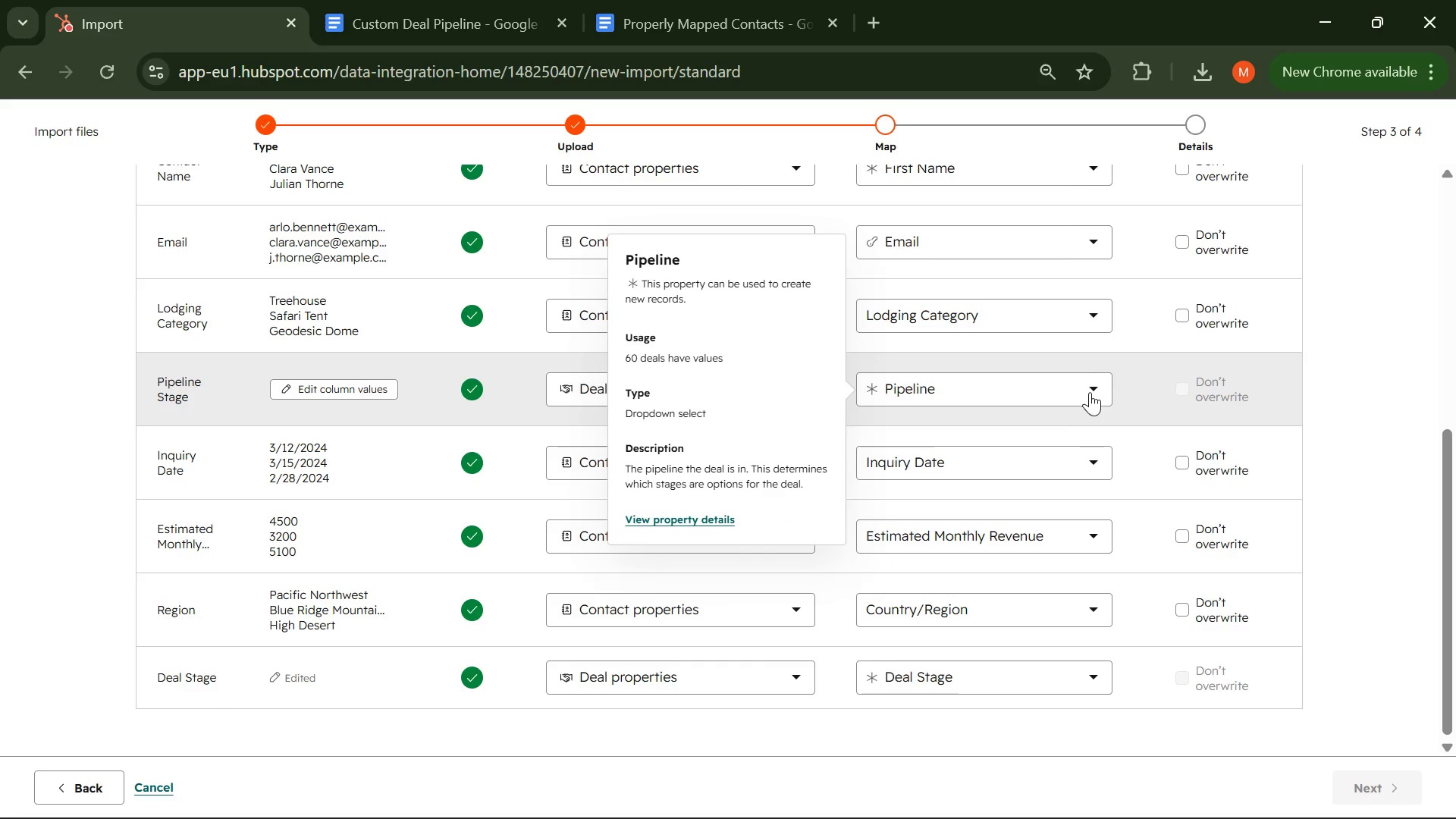 
wait(12.76)
 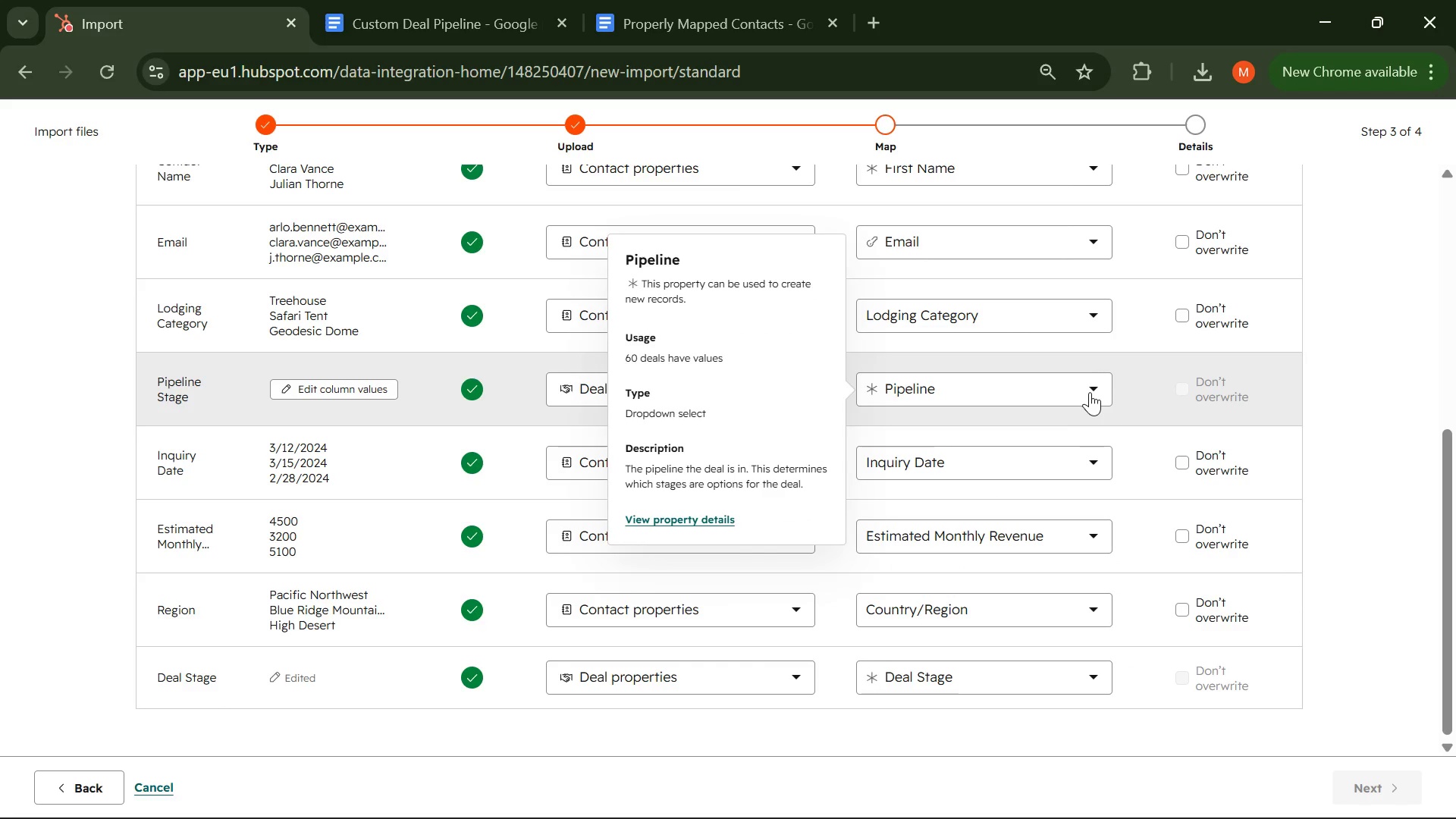 
left_click([1090, 392])
 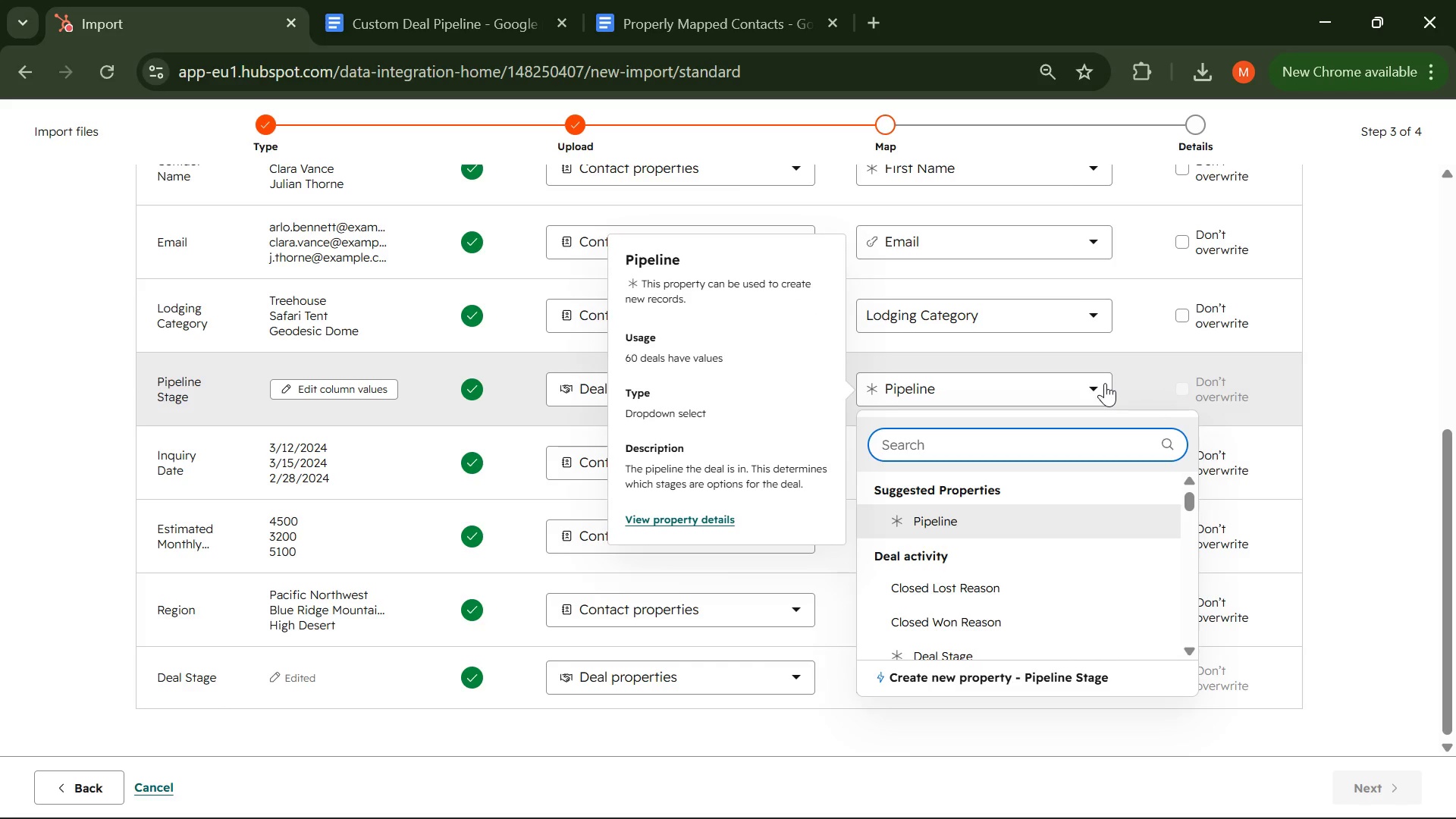 
wait(5.78)
 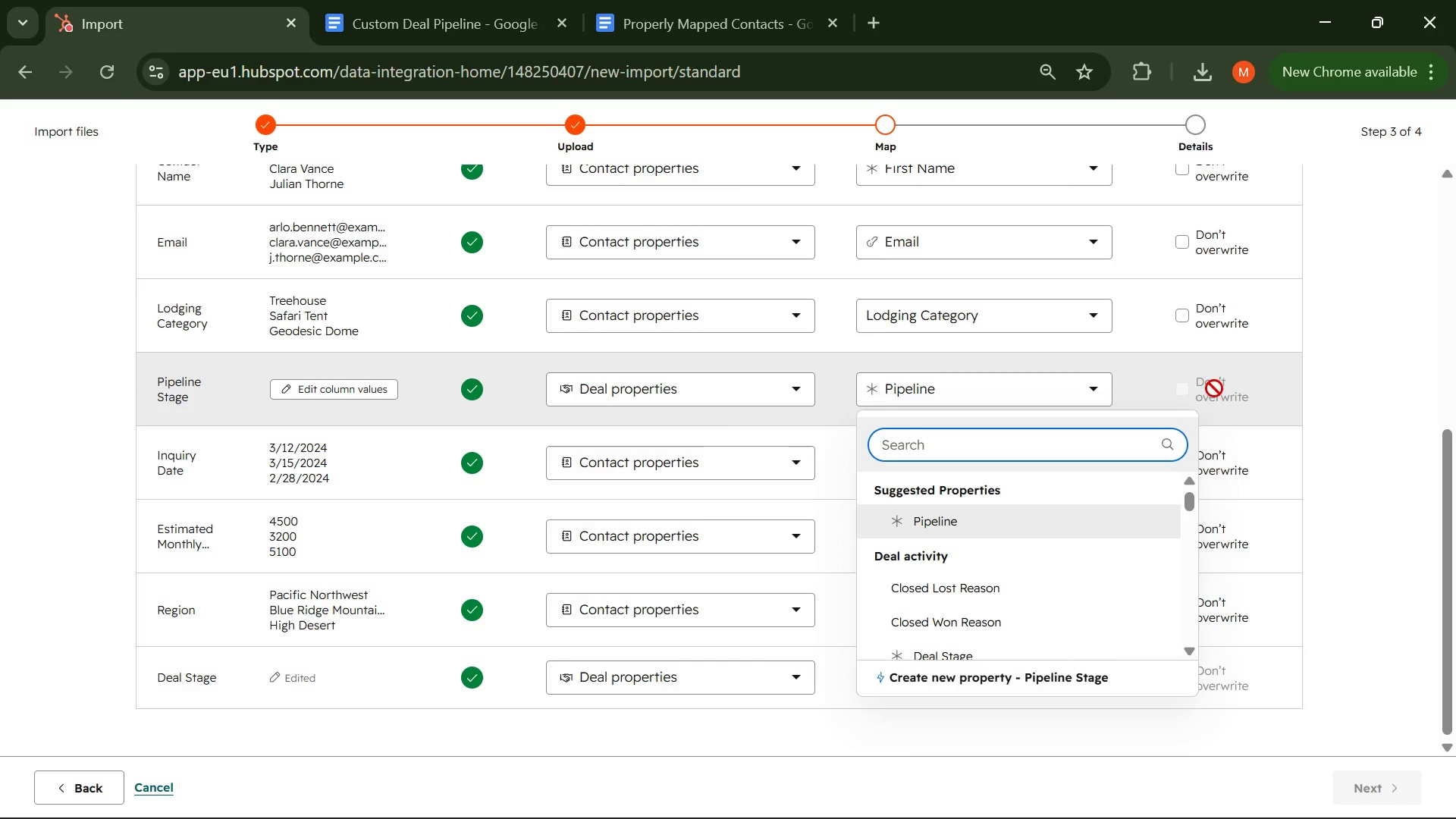 
hold_key(key=VolumeUp, duration=1.01)
 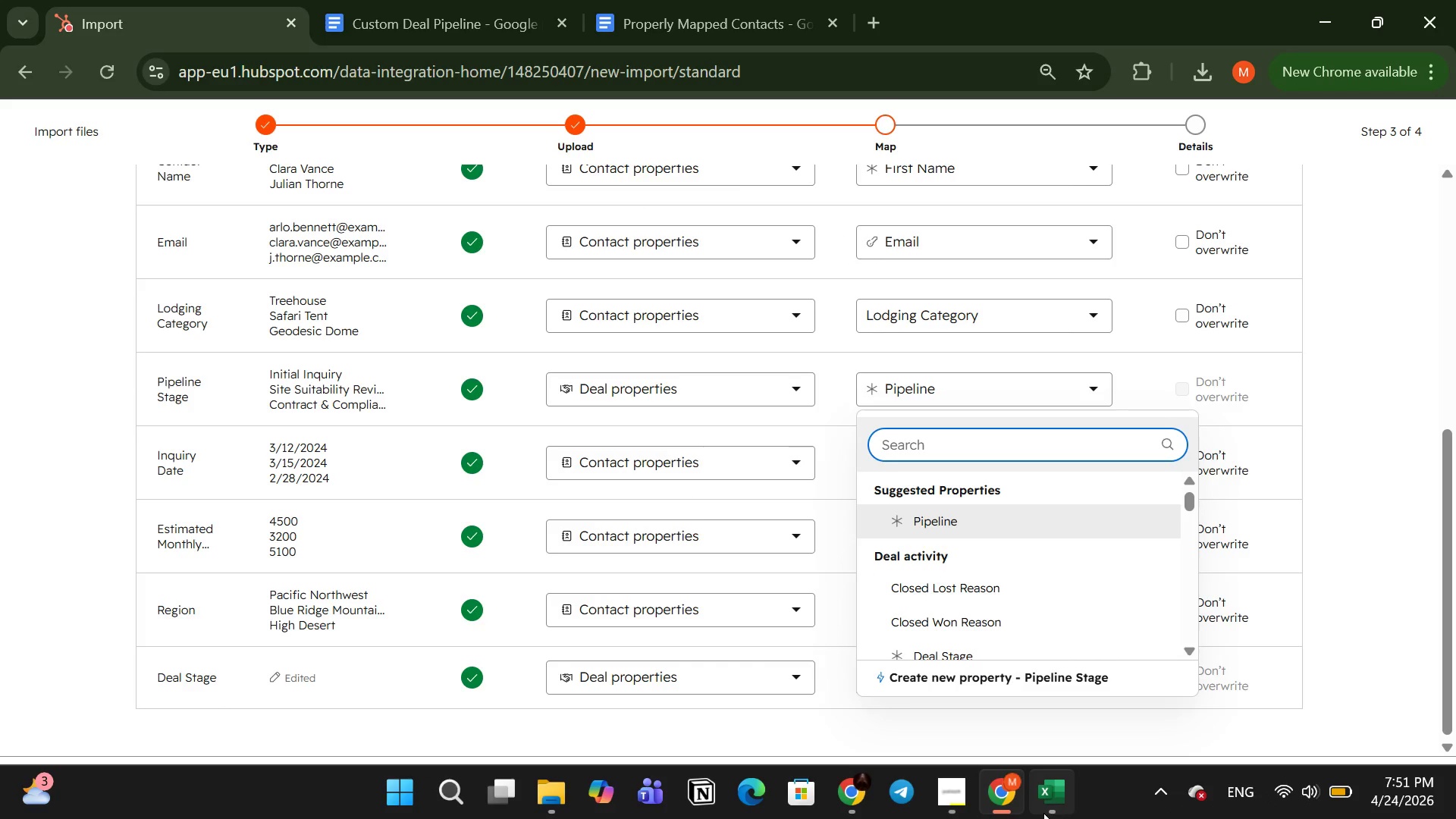 
left_click([859, 796])
 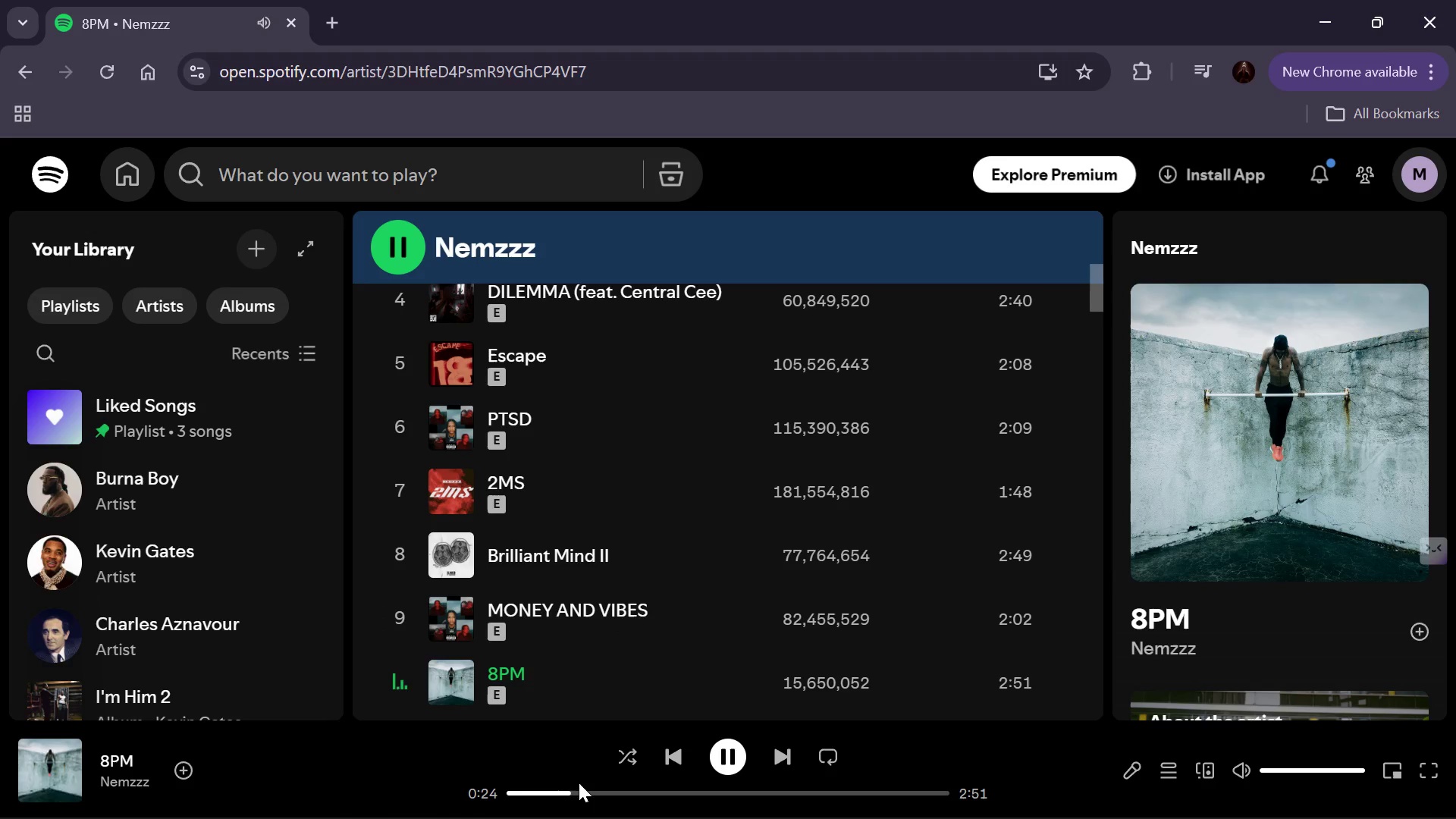 
left_click_drag(start_coordinate=[566, 796], to_coordinate=[486, 796])
 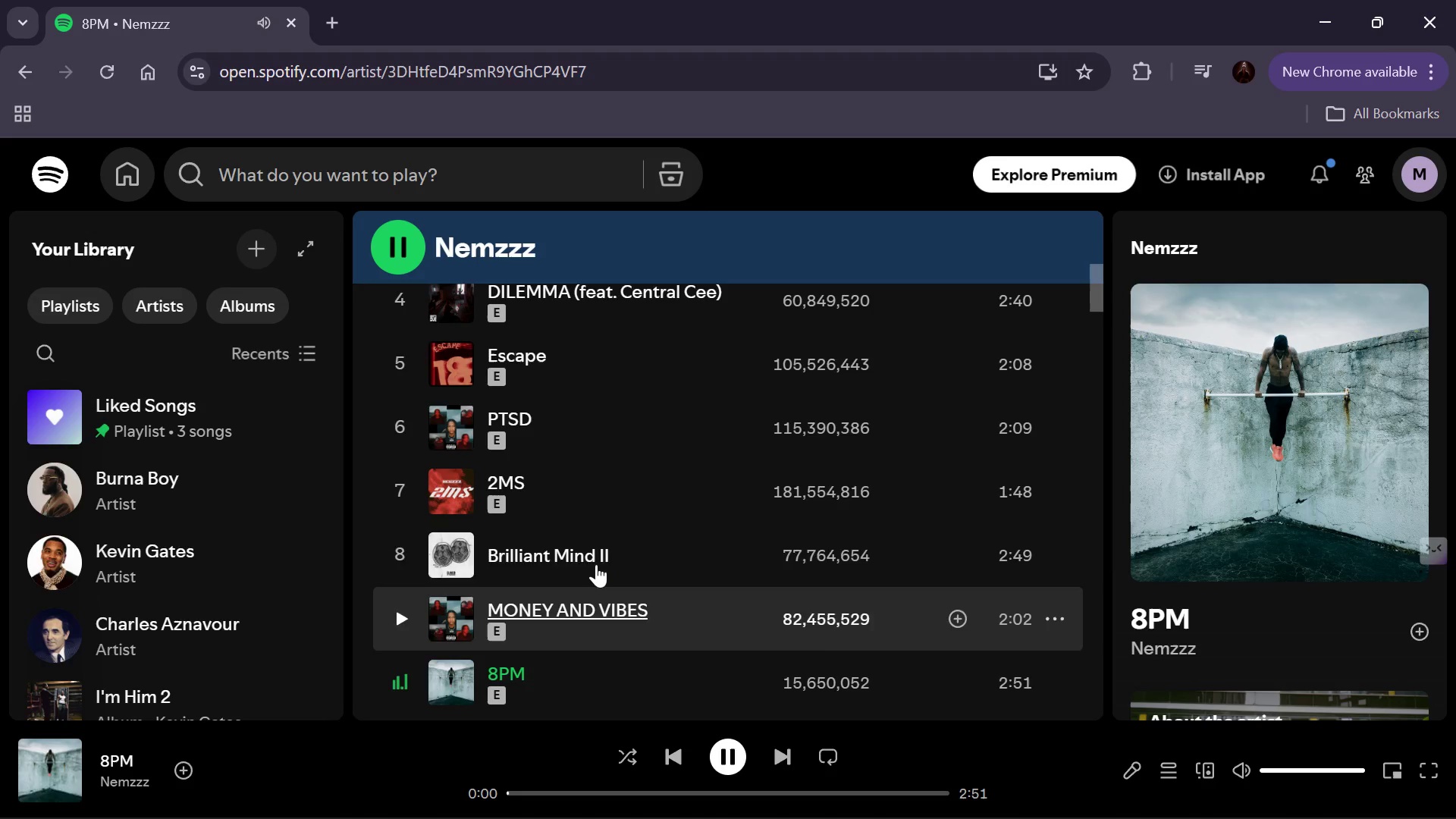 
scroll: coordinate [598, 560], scroll_direction: down, amount: 2.0
 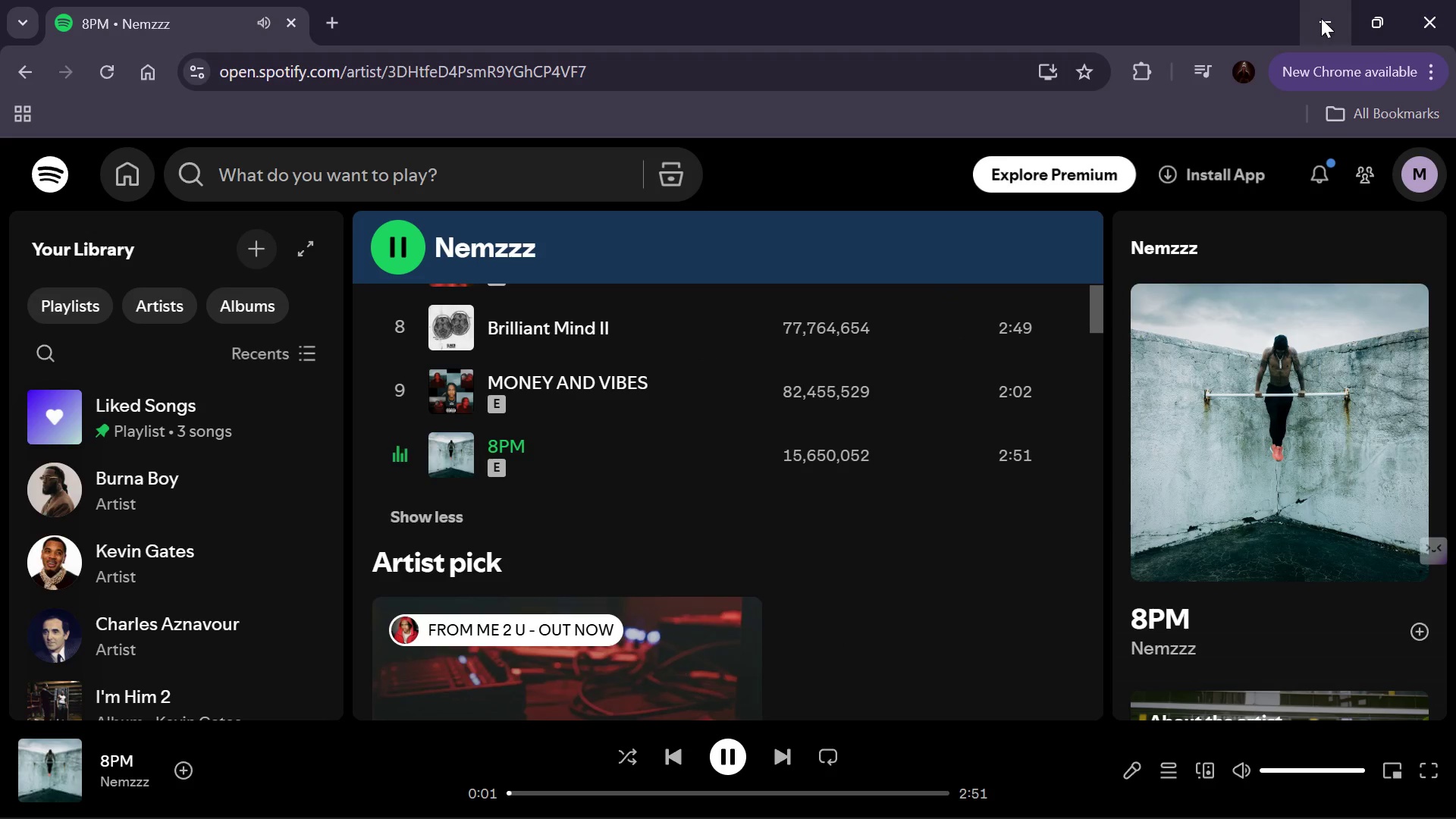 
left_click([1321, 18])
 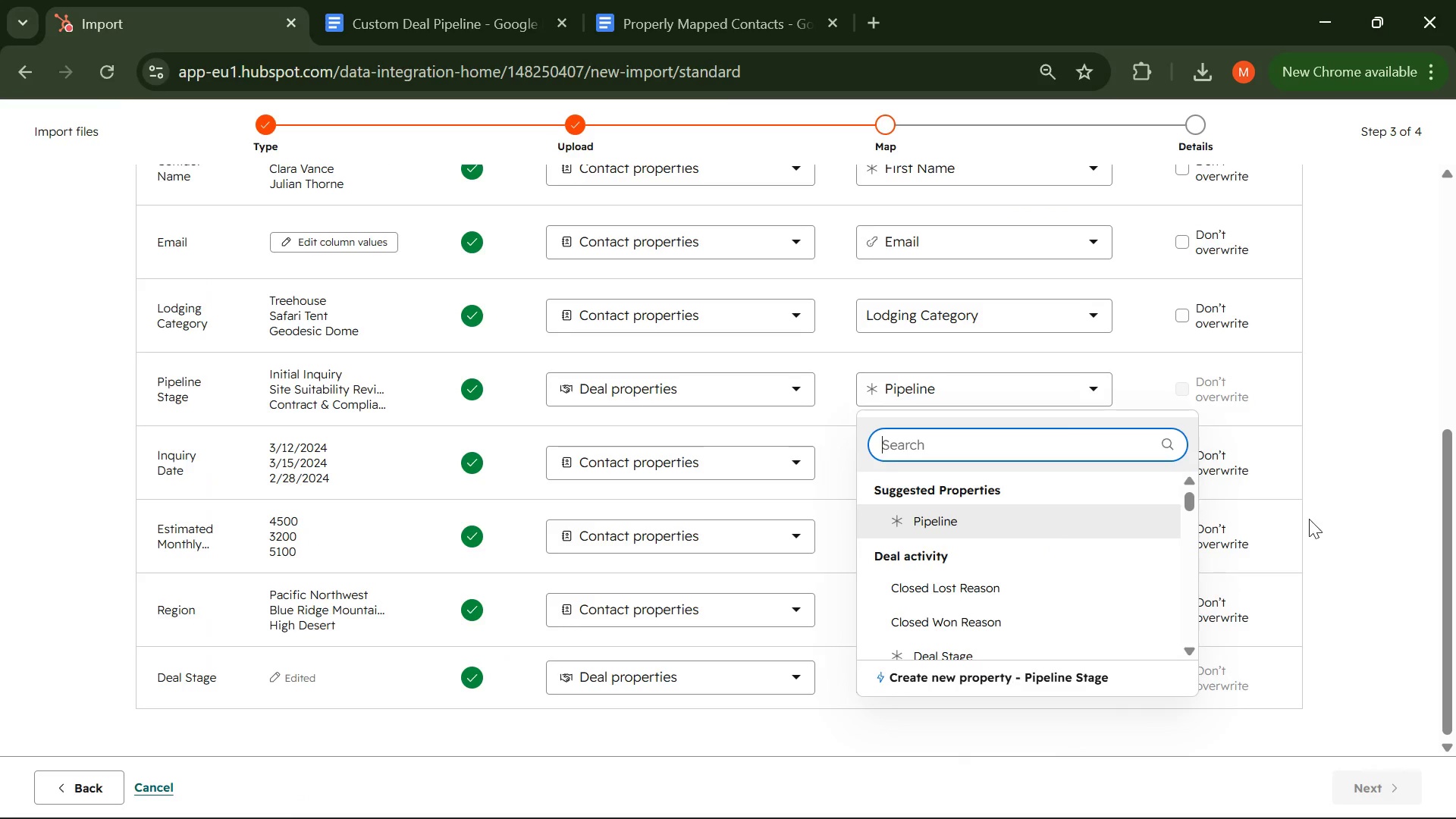 
left_click([1351, 413])
 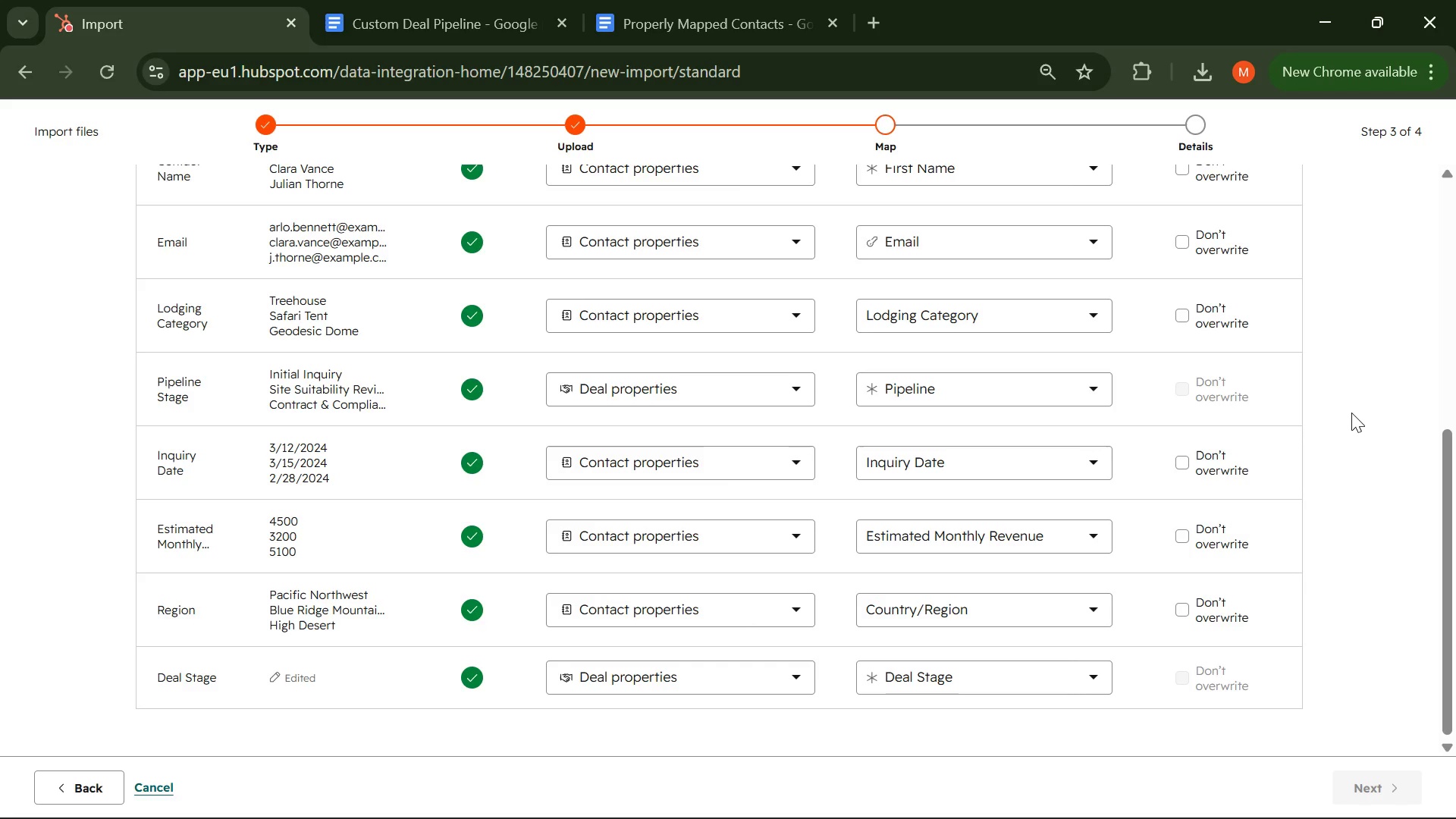 
wait(90.22)
 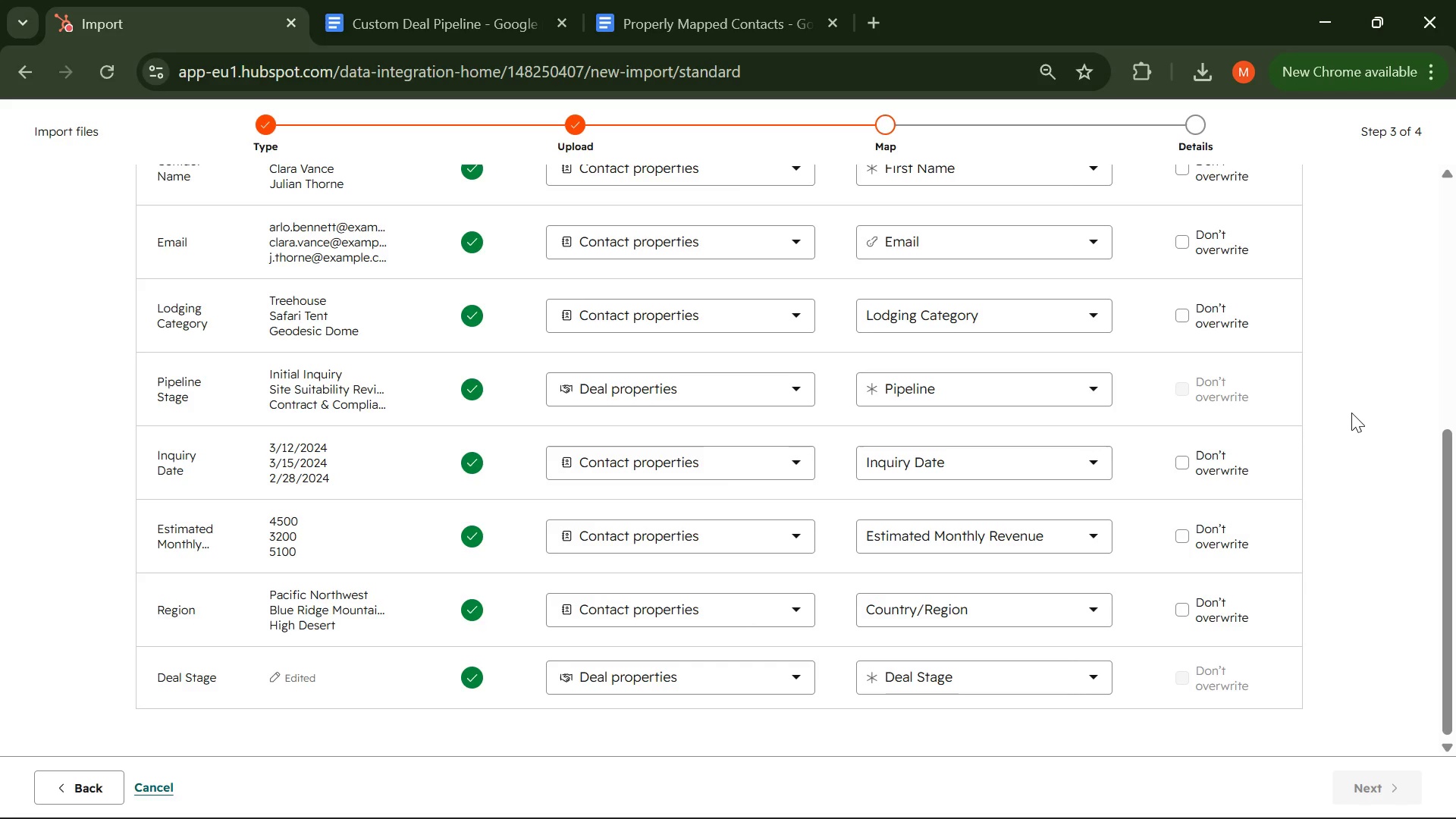 
left_click([1057, 797])
 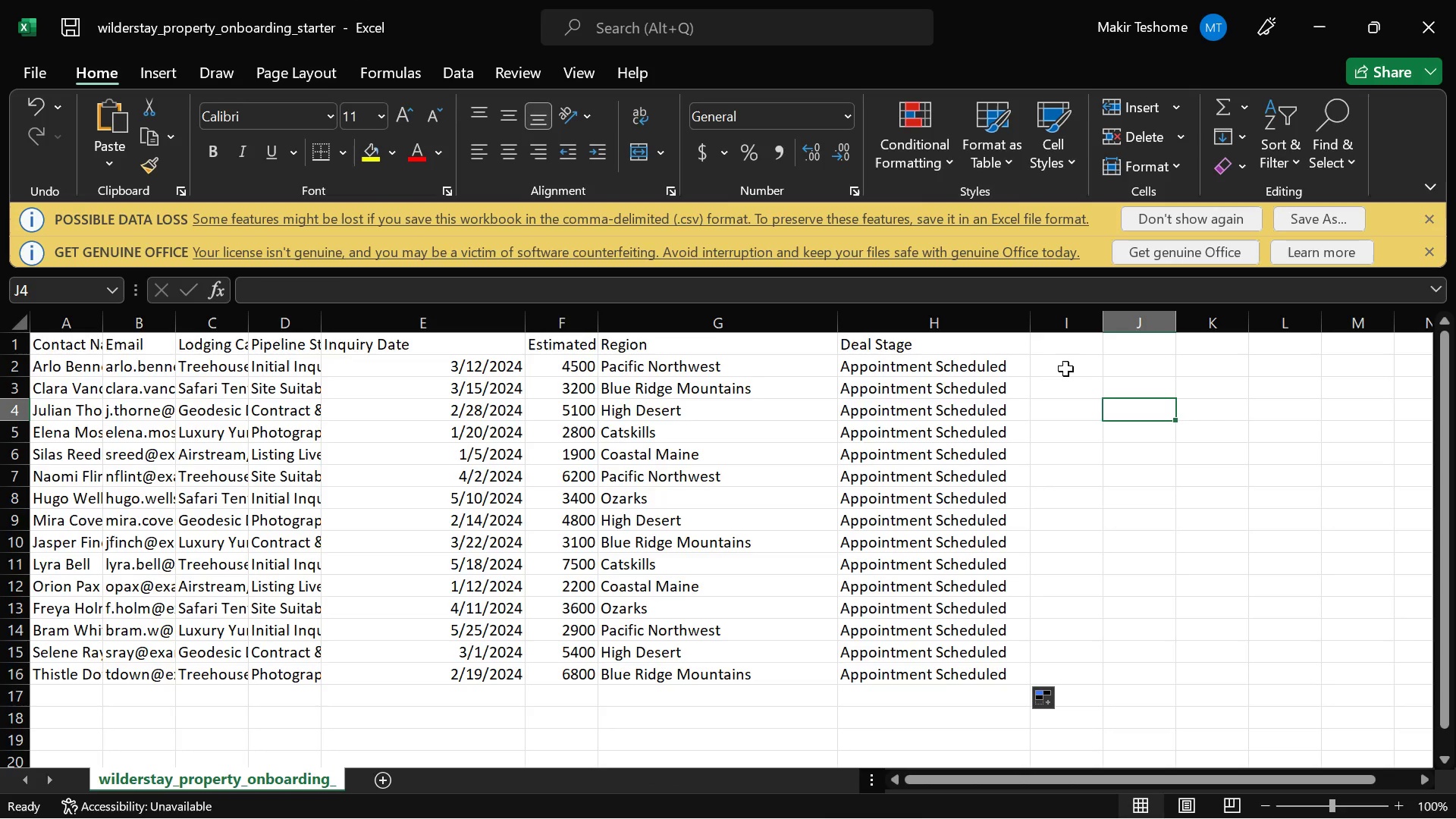 
left_click([1067, 346])
 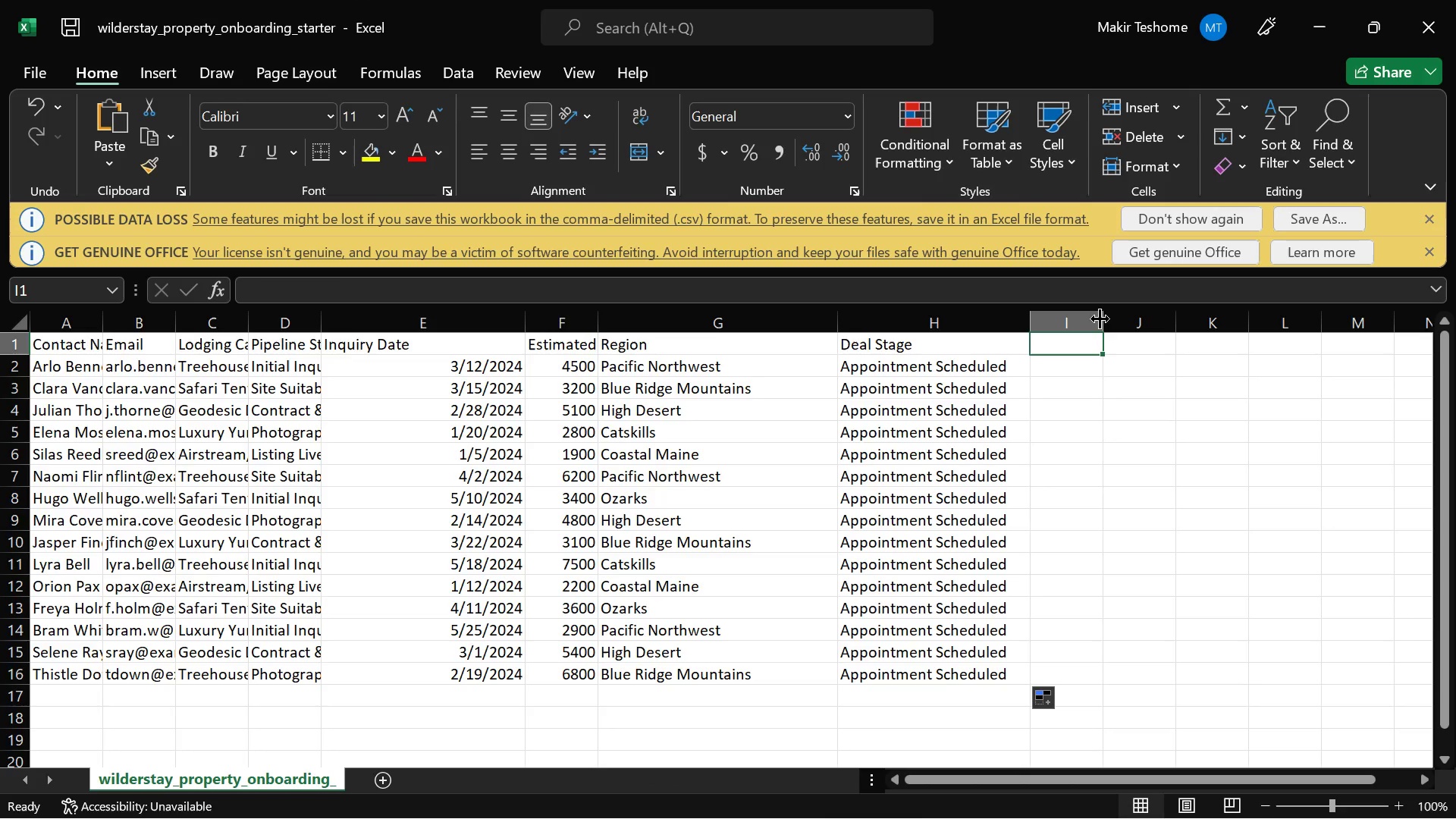 
left_click_drag(start_coordinate=[1100, 318], to_coordinate=[1172, 328])
 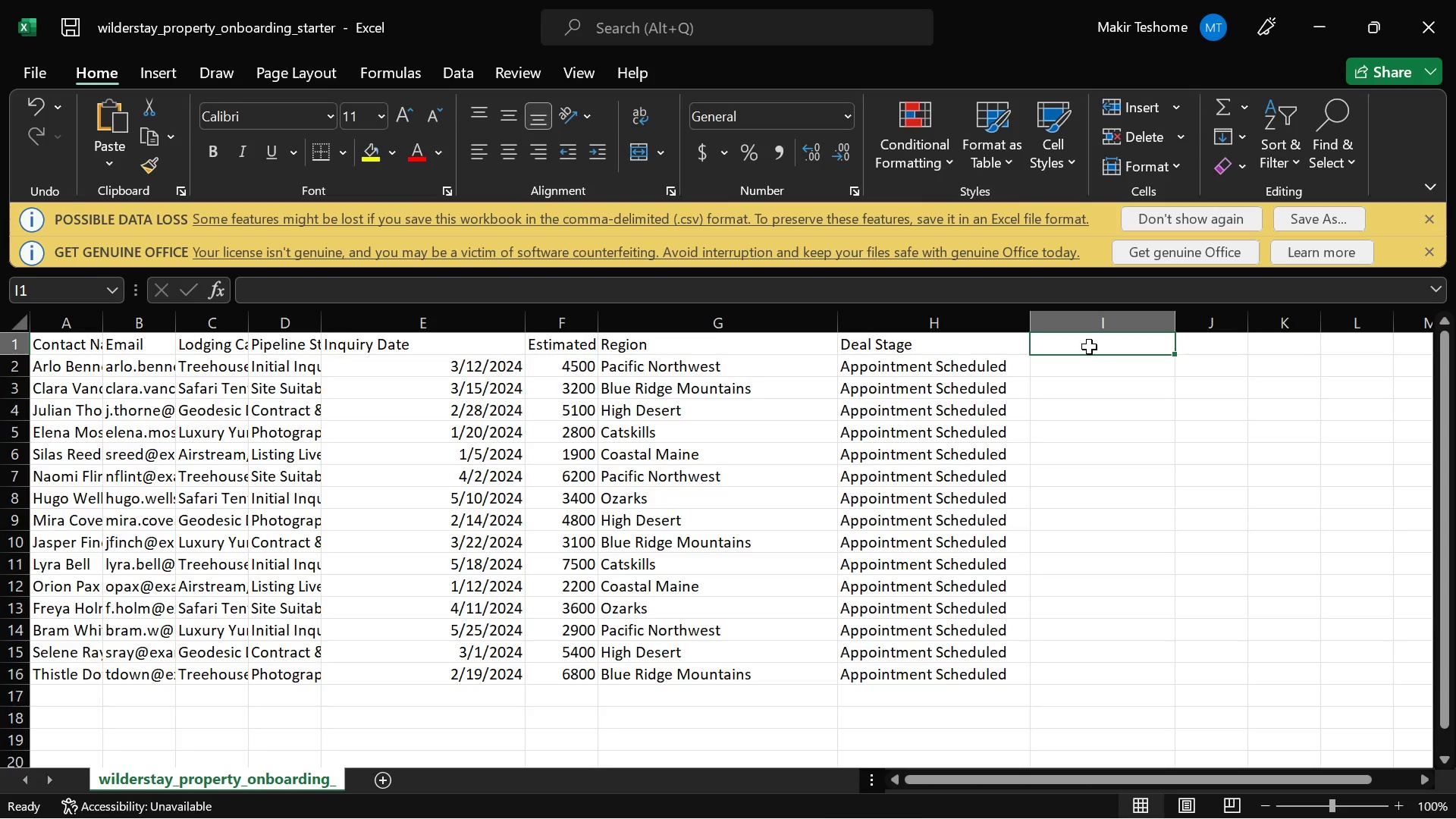 
double_click([1089, 347])
 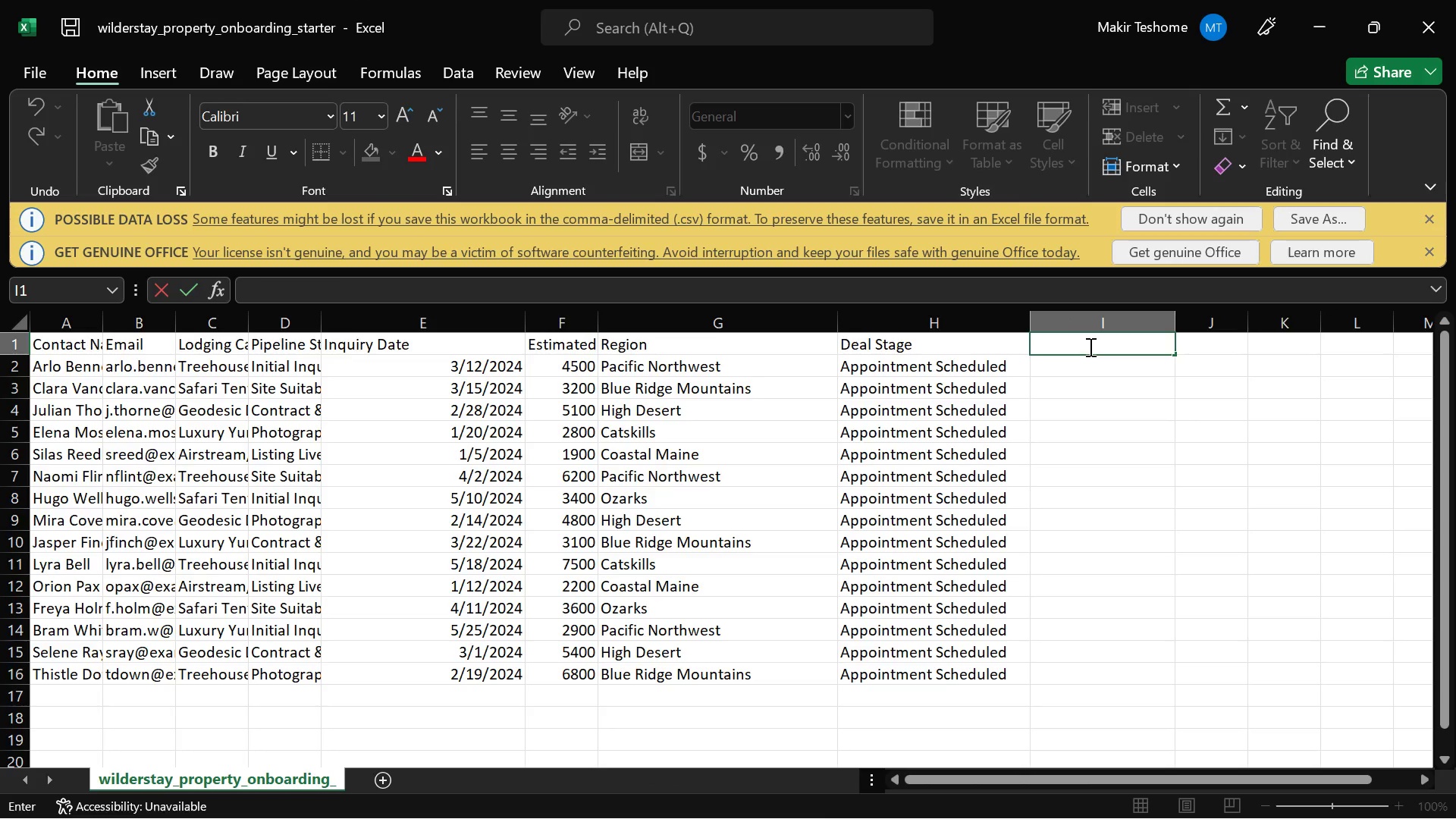 
type(Deal Name )
 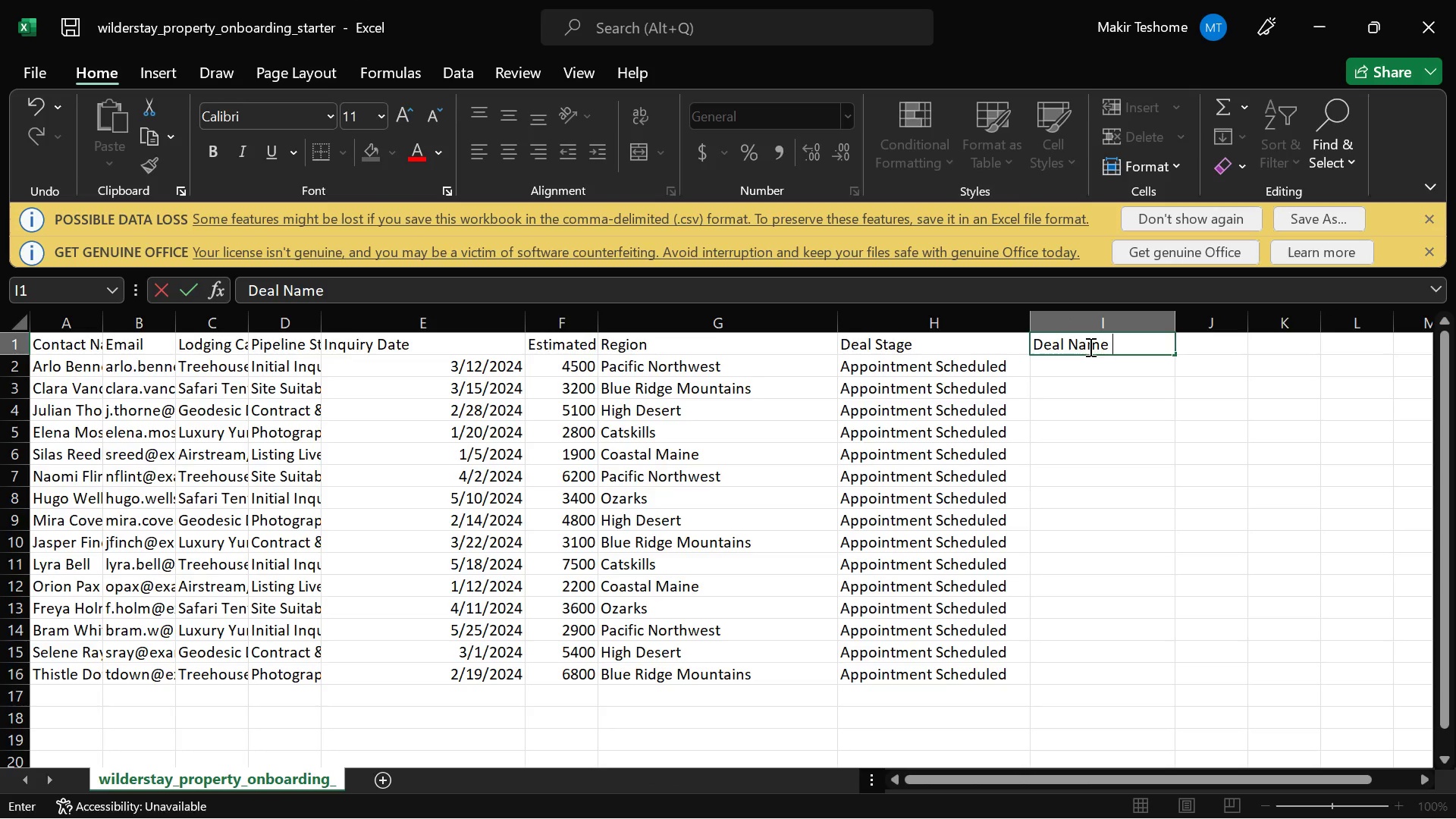 
key(Enter)
 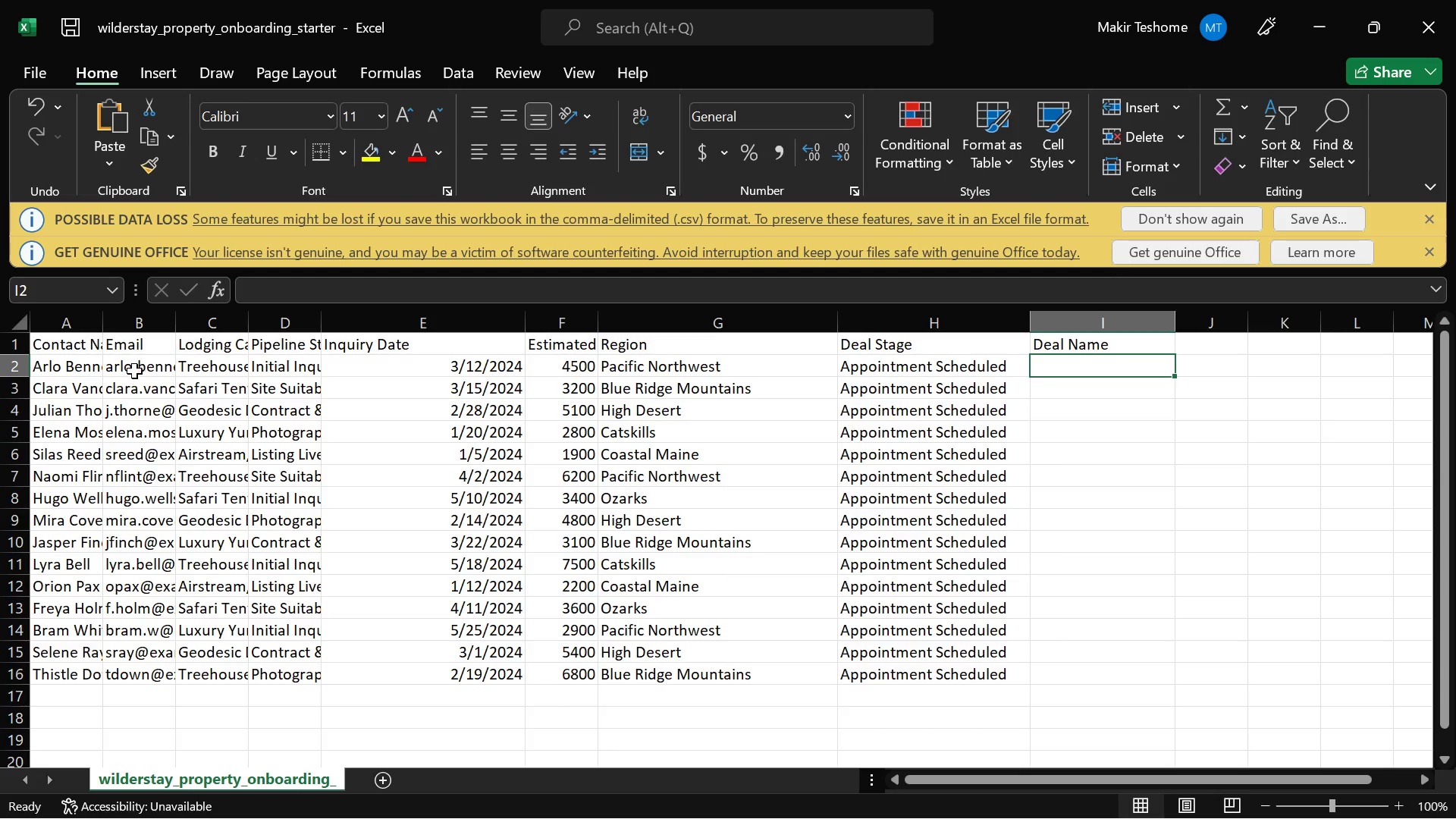 
left_click([86, 362])
 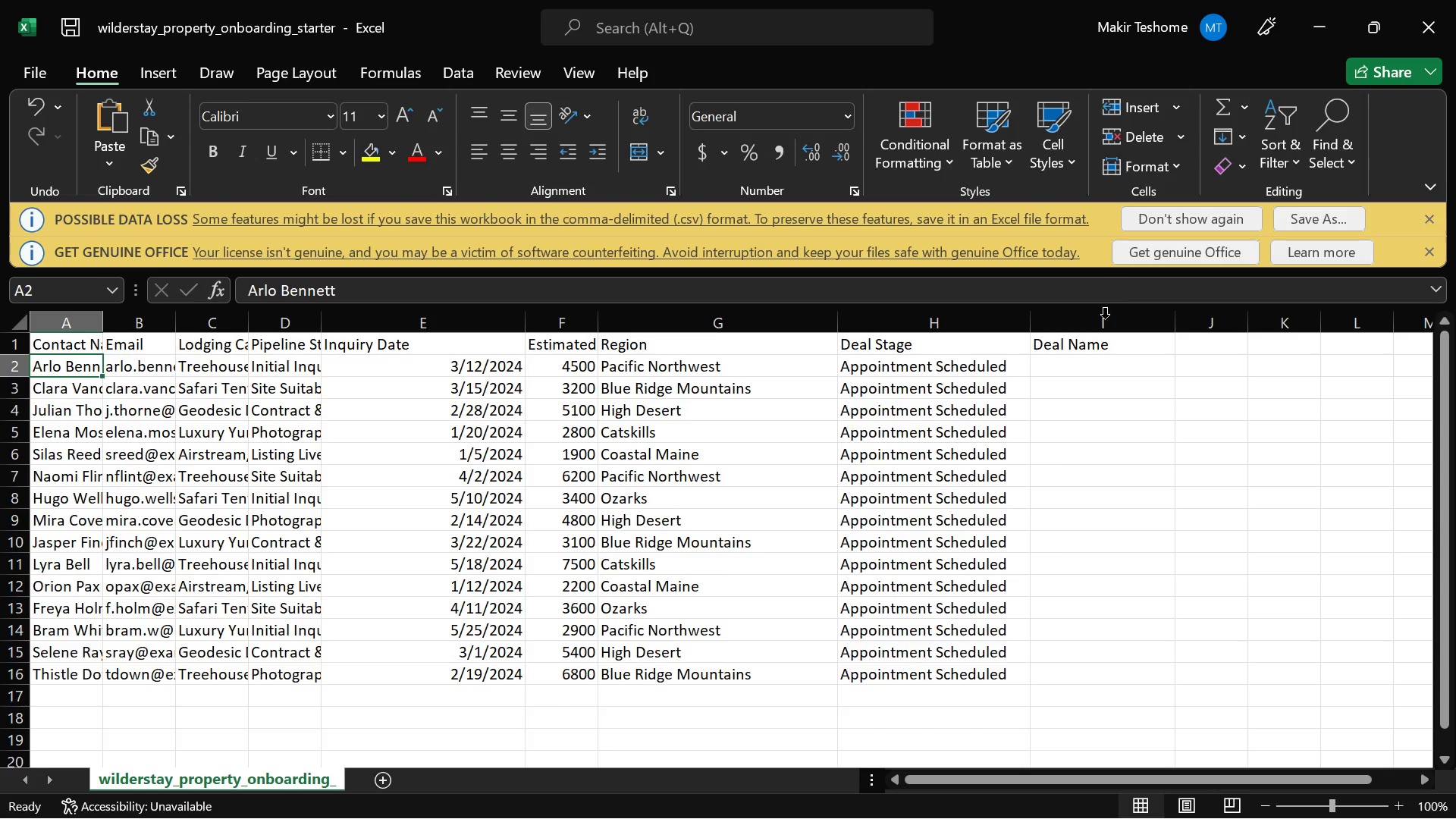 
left_click_drag(start_coordinate=[1099, 328], to_coordinate=[1119, 369])
 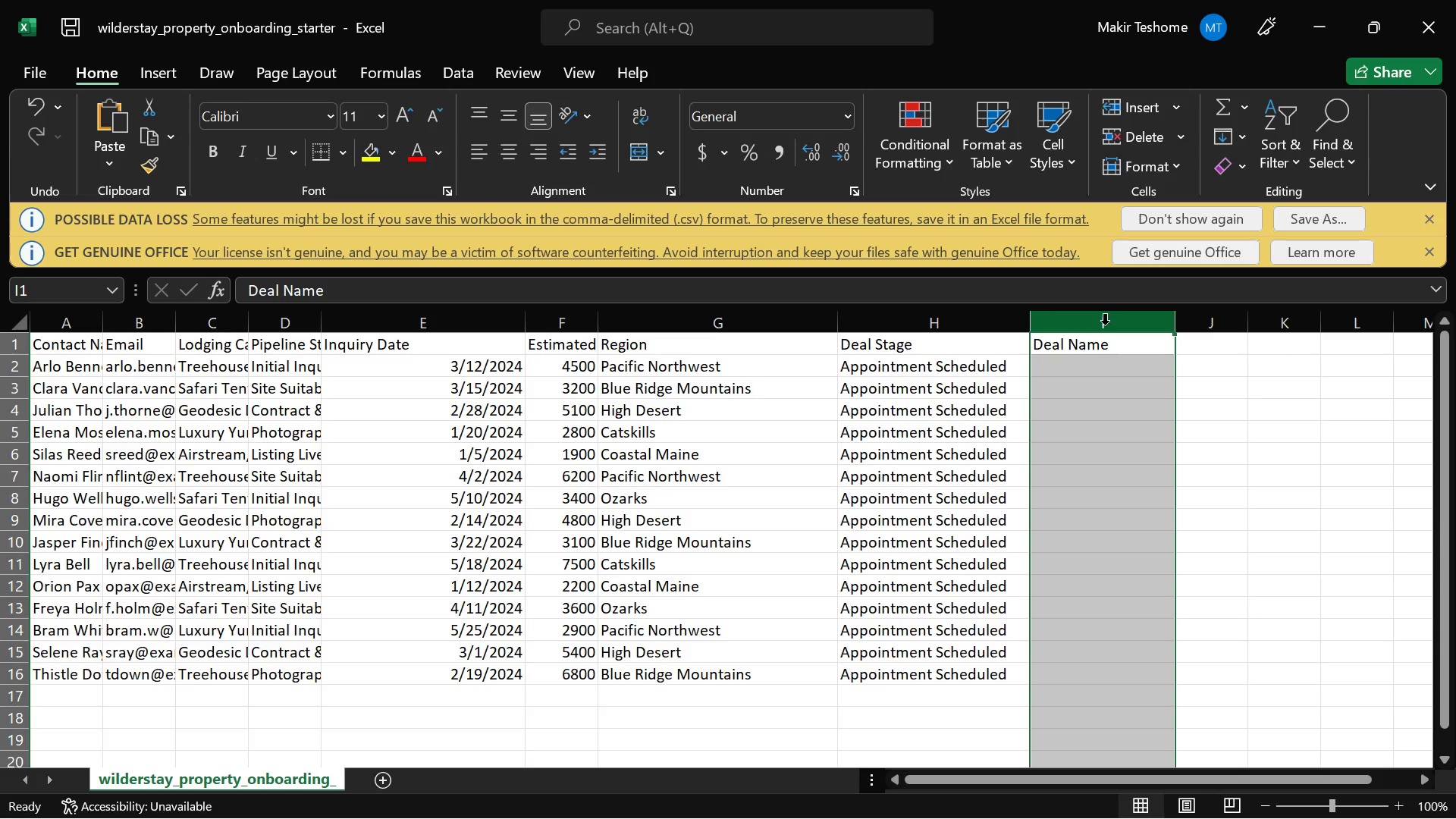 
double_click([1105, 325])
 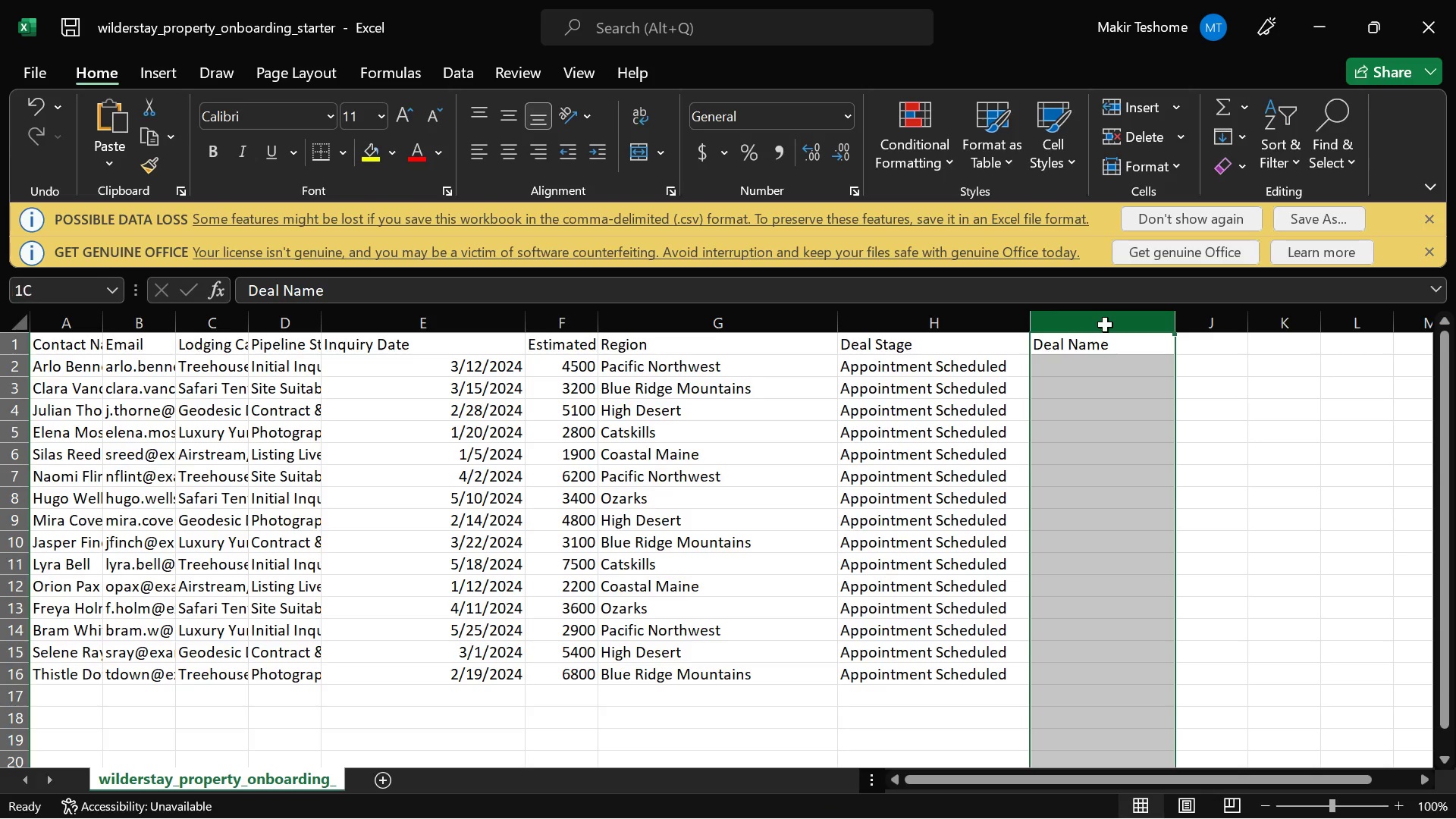 
left_click_drag(start_coordinate=[1105, 325], to_coordinate=[1097, 354])
 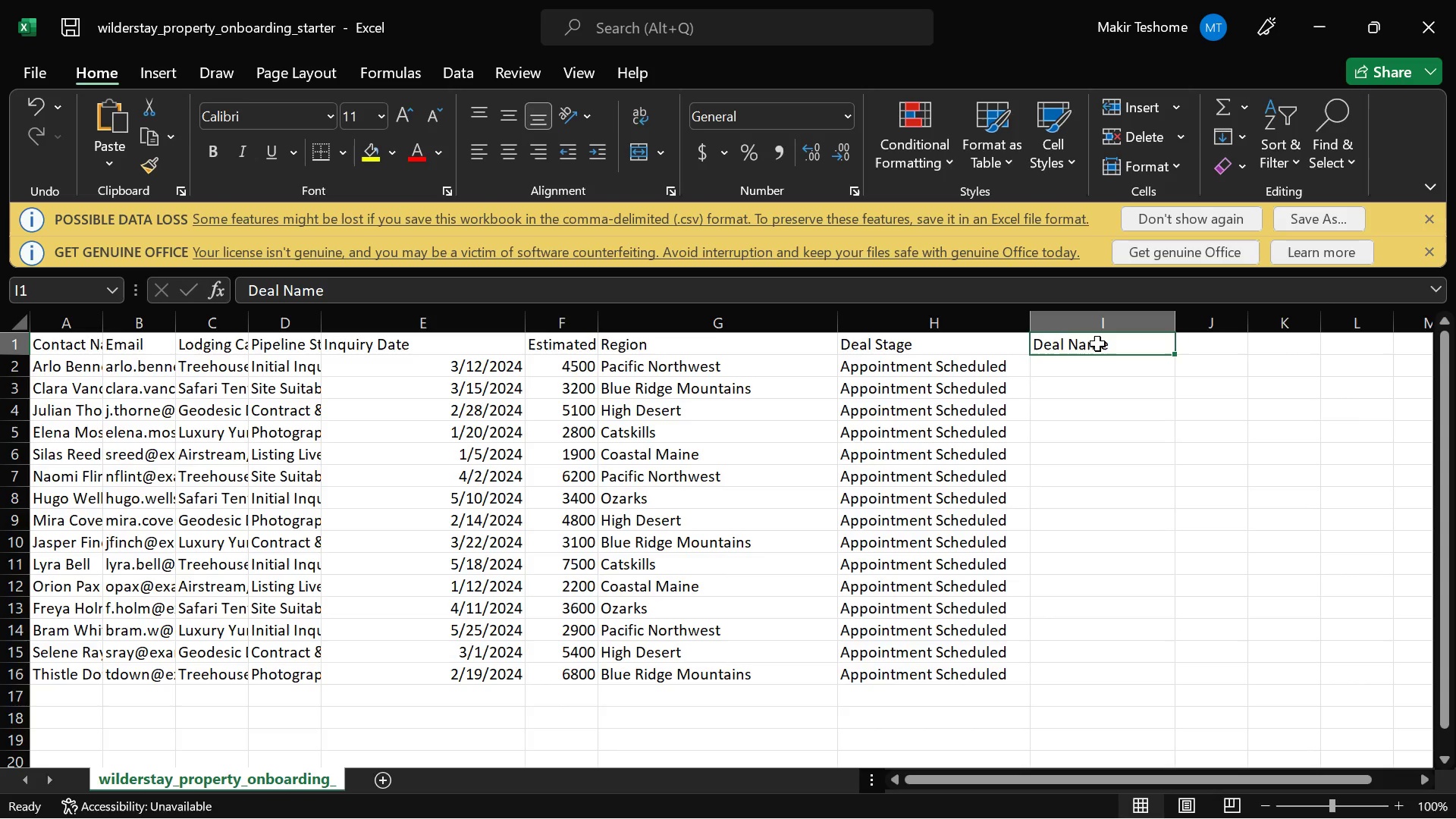 
left_click([1097, 344])
 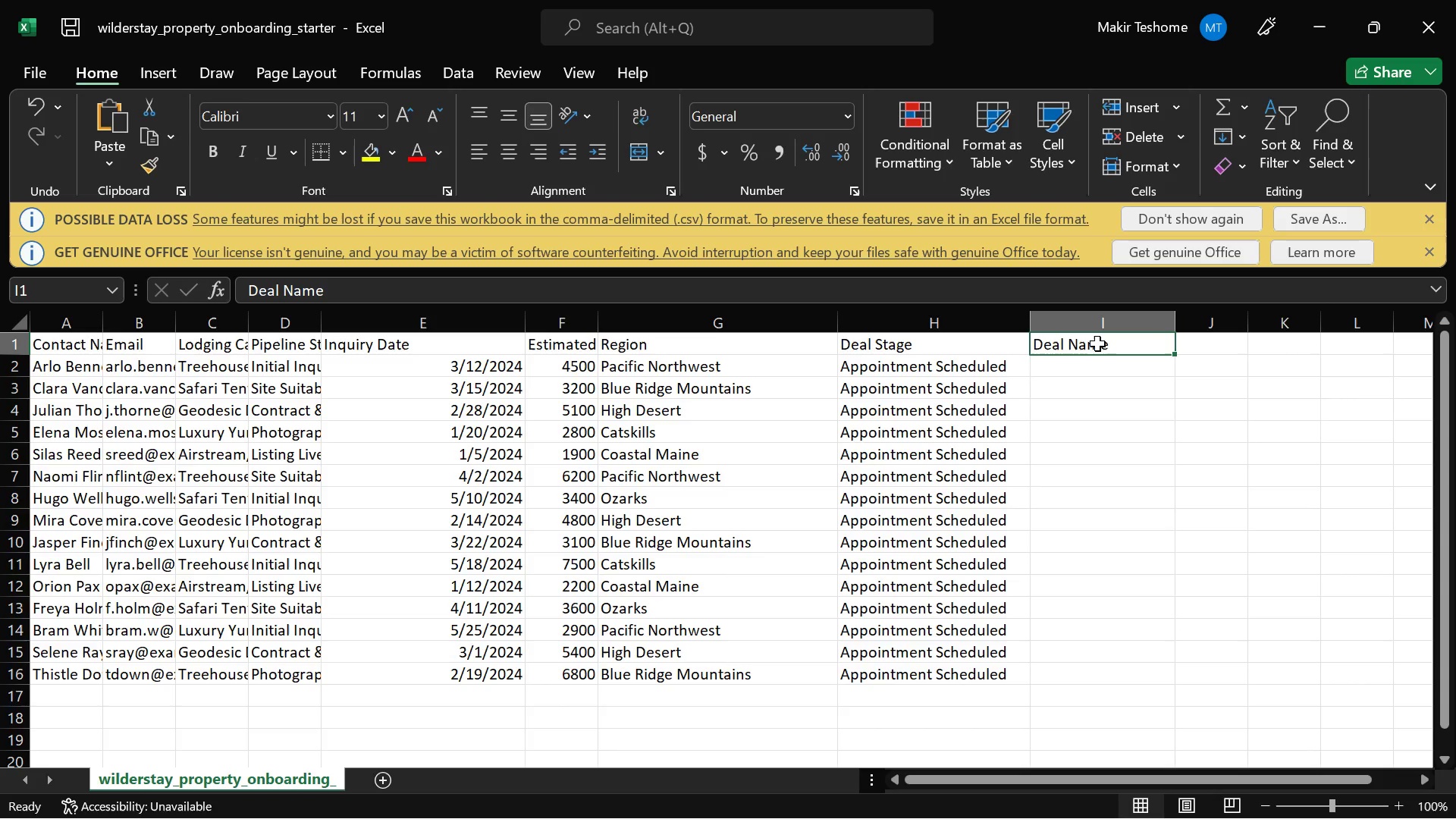 
left_click_drag(start_coordinate=[1097, 344], to_coordinate=[1081, 347])
 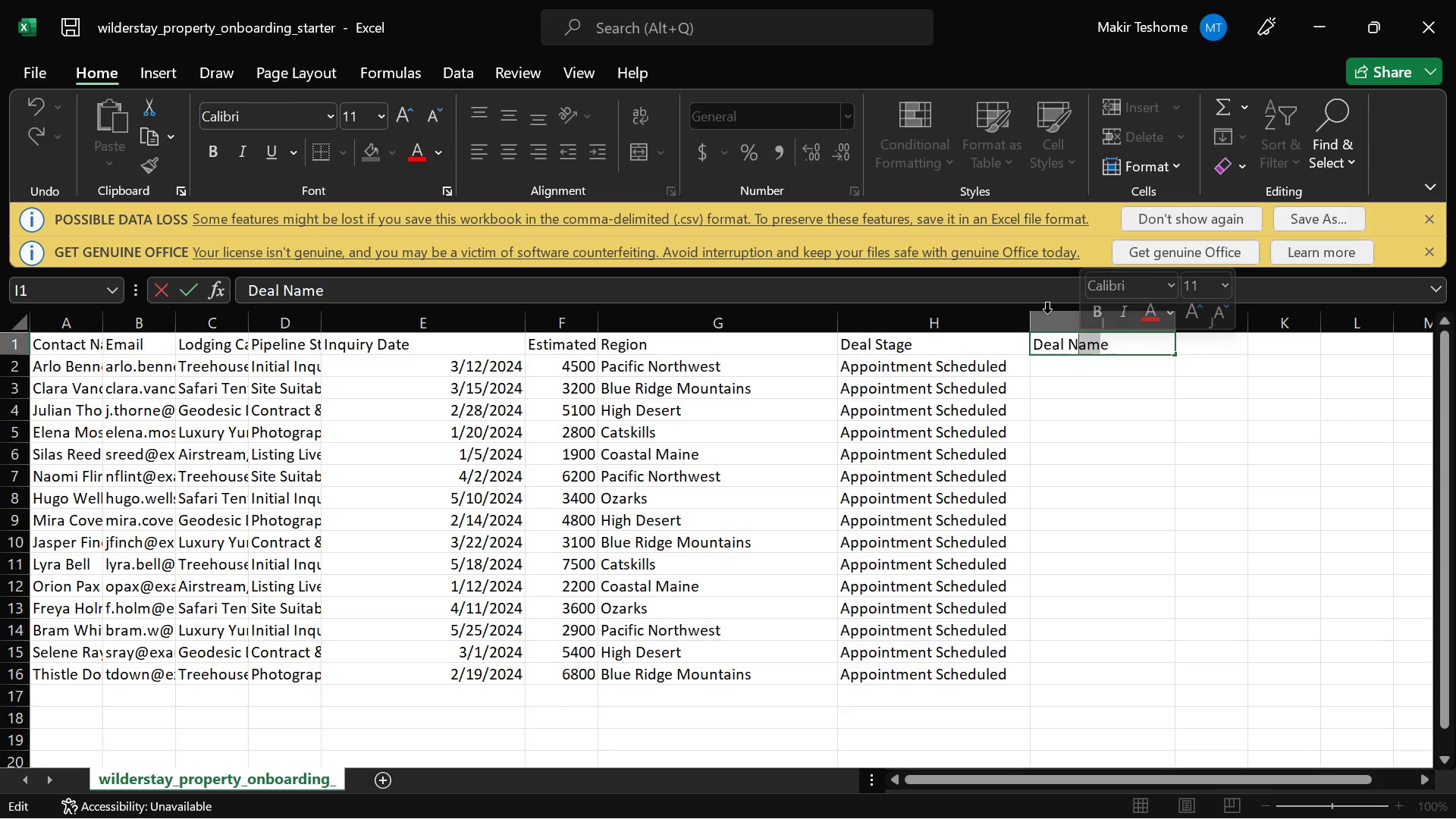 
left_click([1047, 314])
 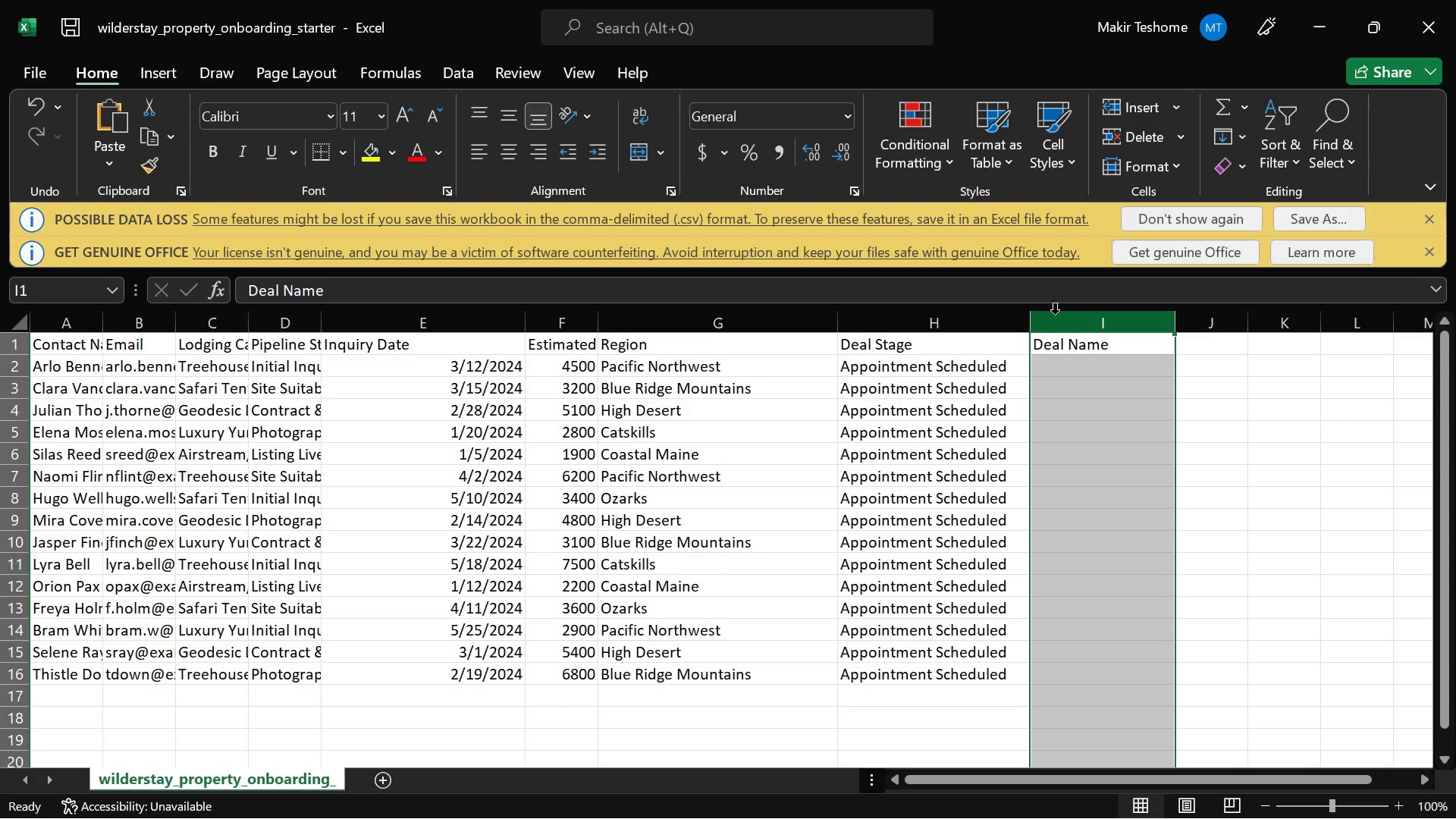 
right_click([1055, 318])
 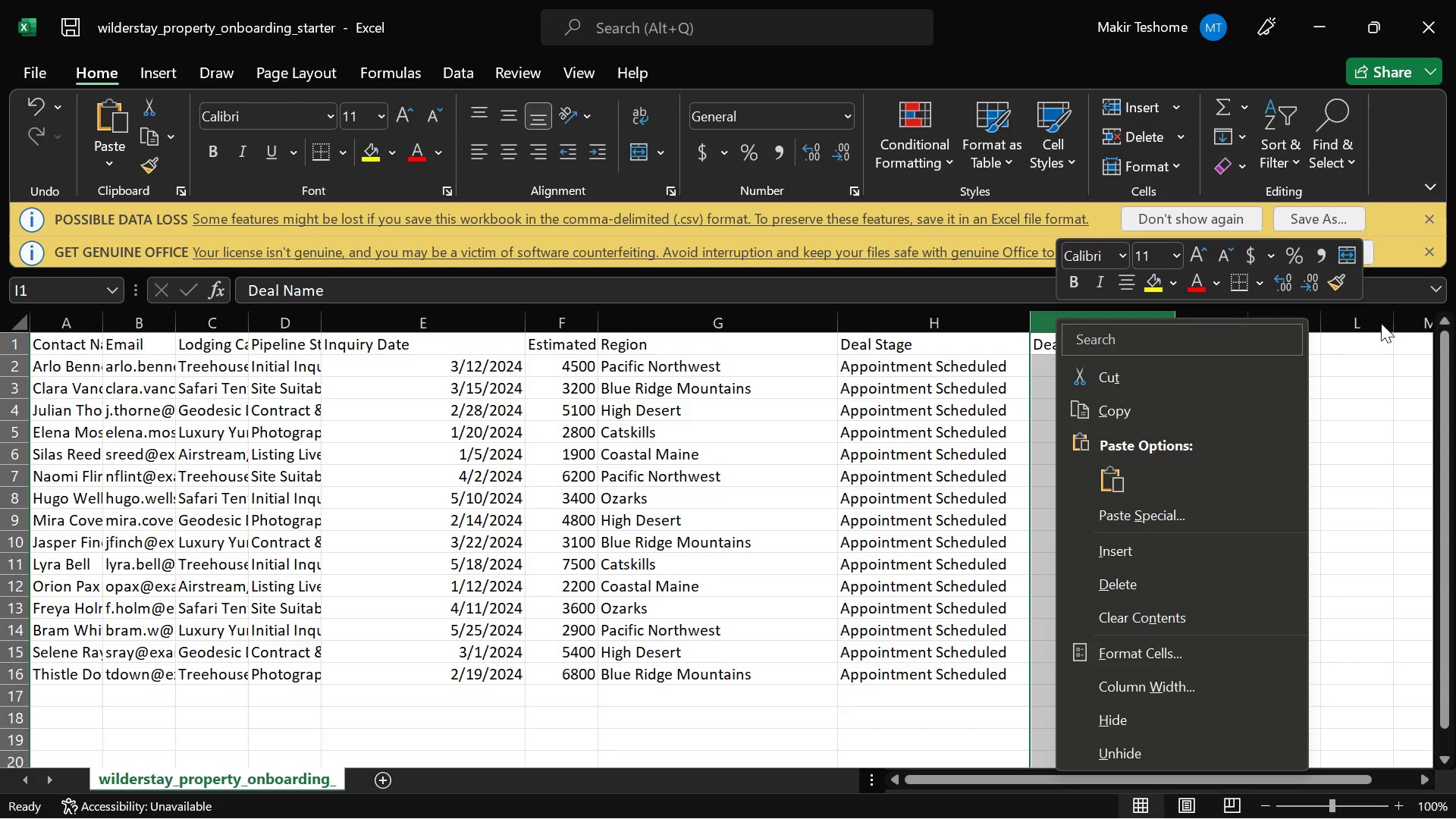 
left_click([1387, 326])
 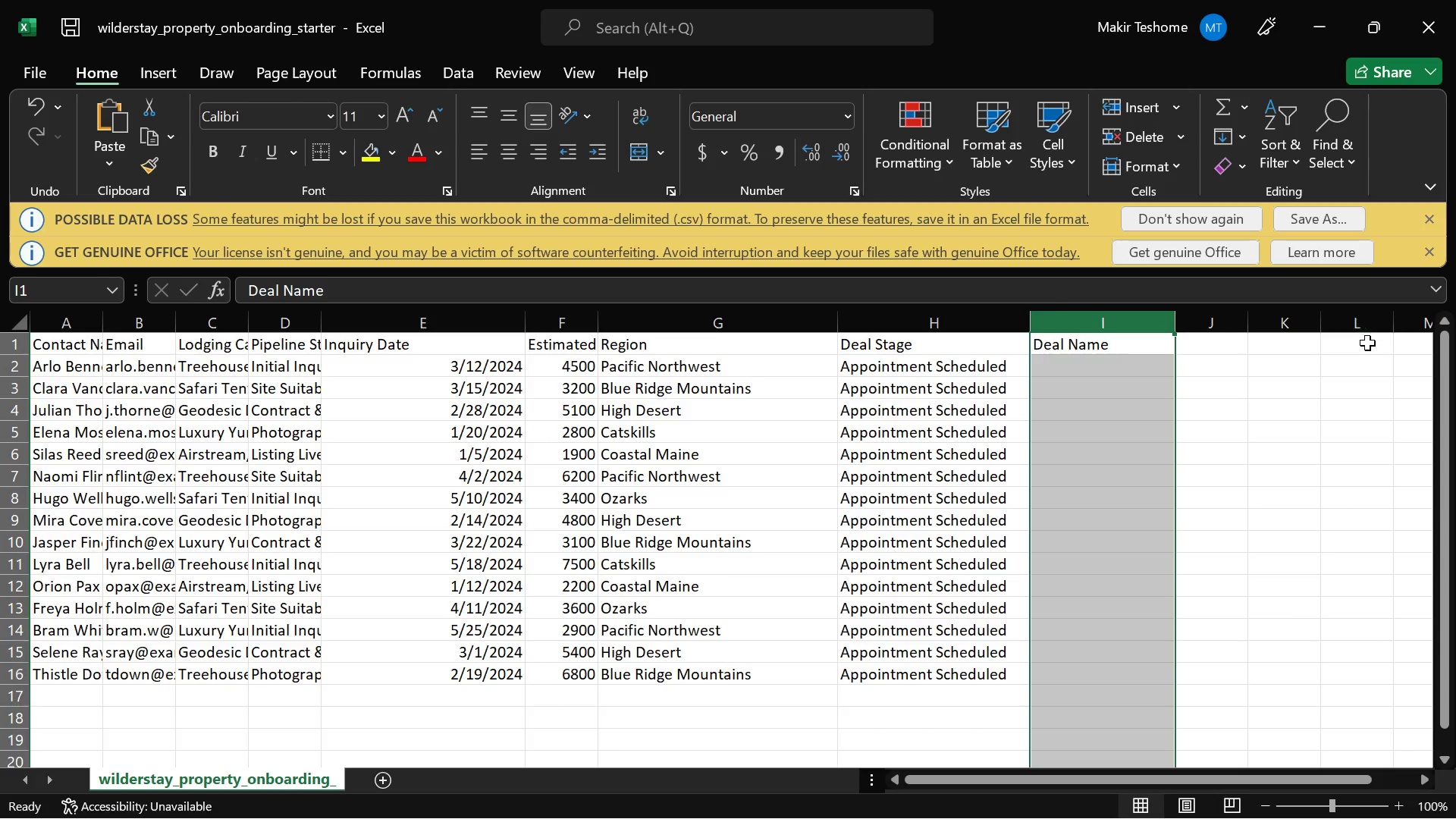 
left_click([1367, 343])
 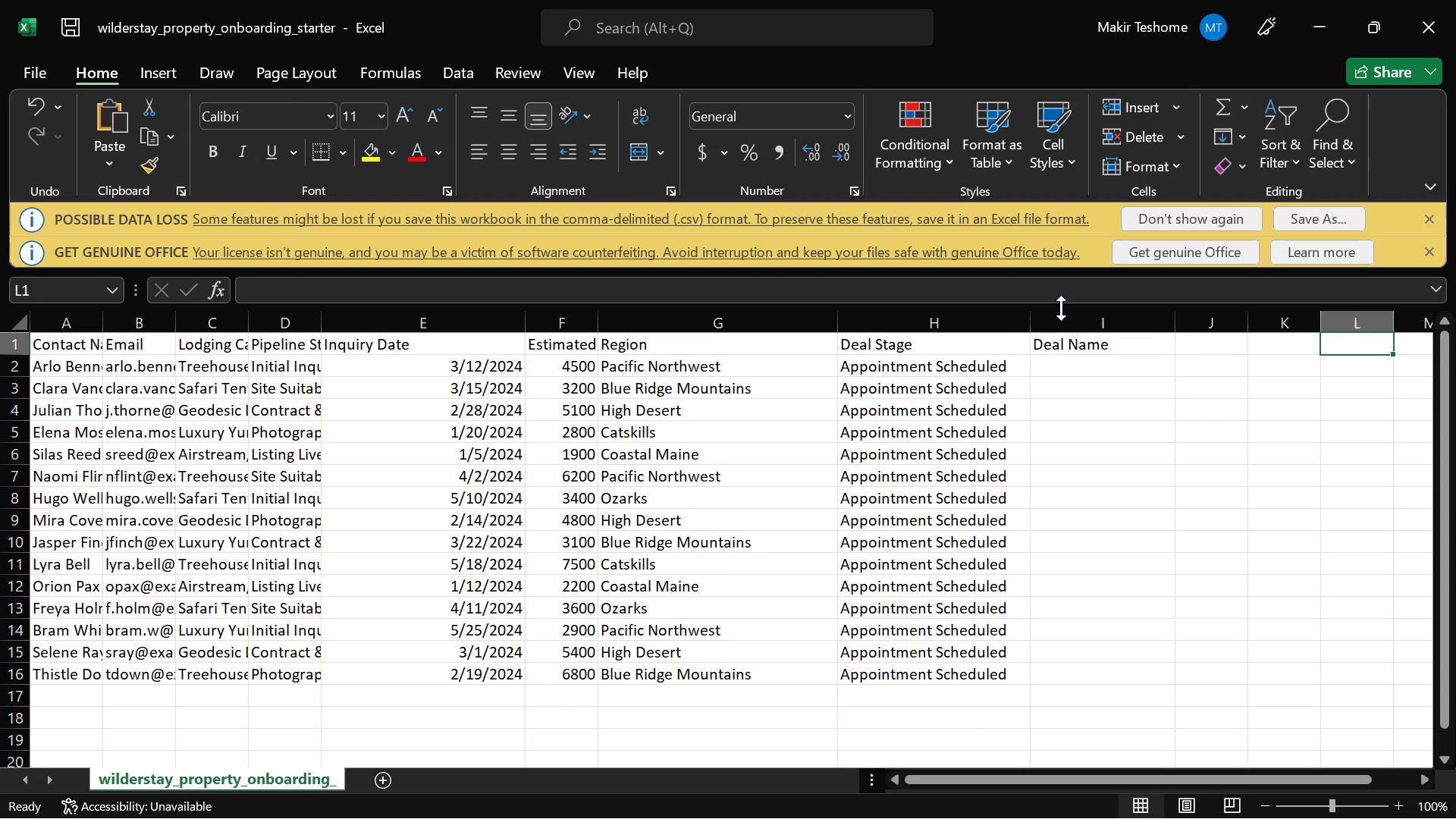 
left_click_drag(start_coordinate=[1061, 308], to_coordinate=[1040, 321])
 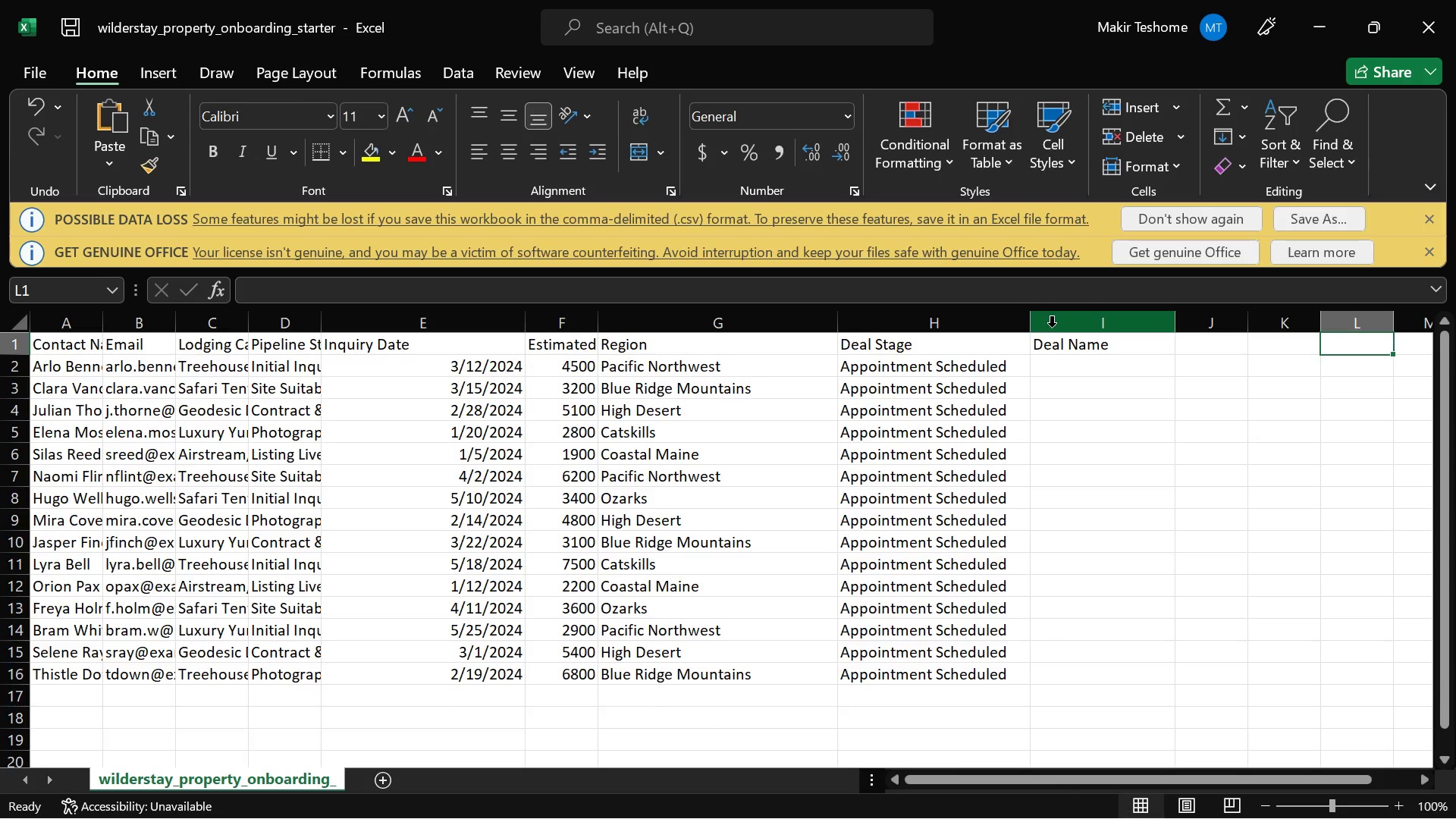 
double_click([1052, 327])
 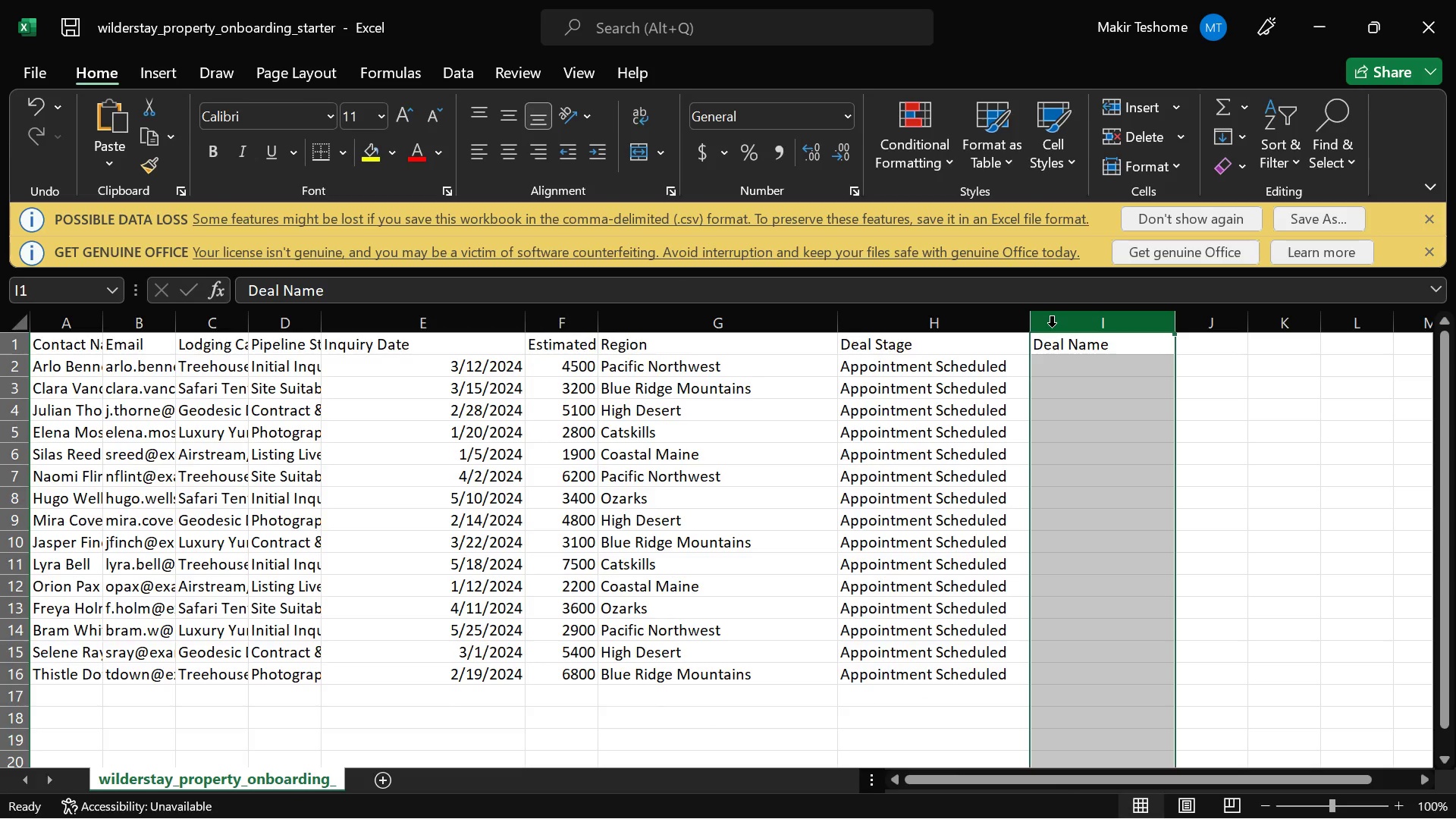 
triple_click([1052, 327])
 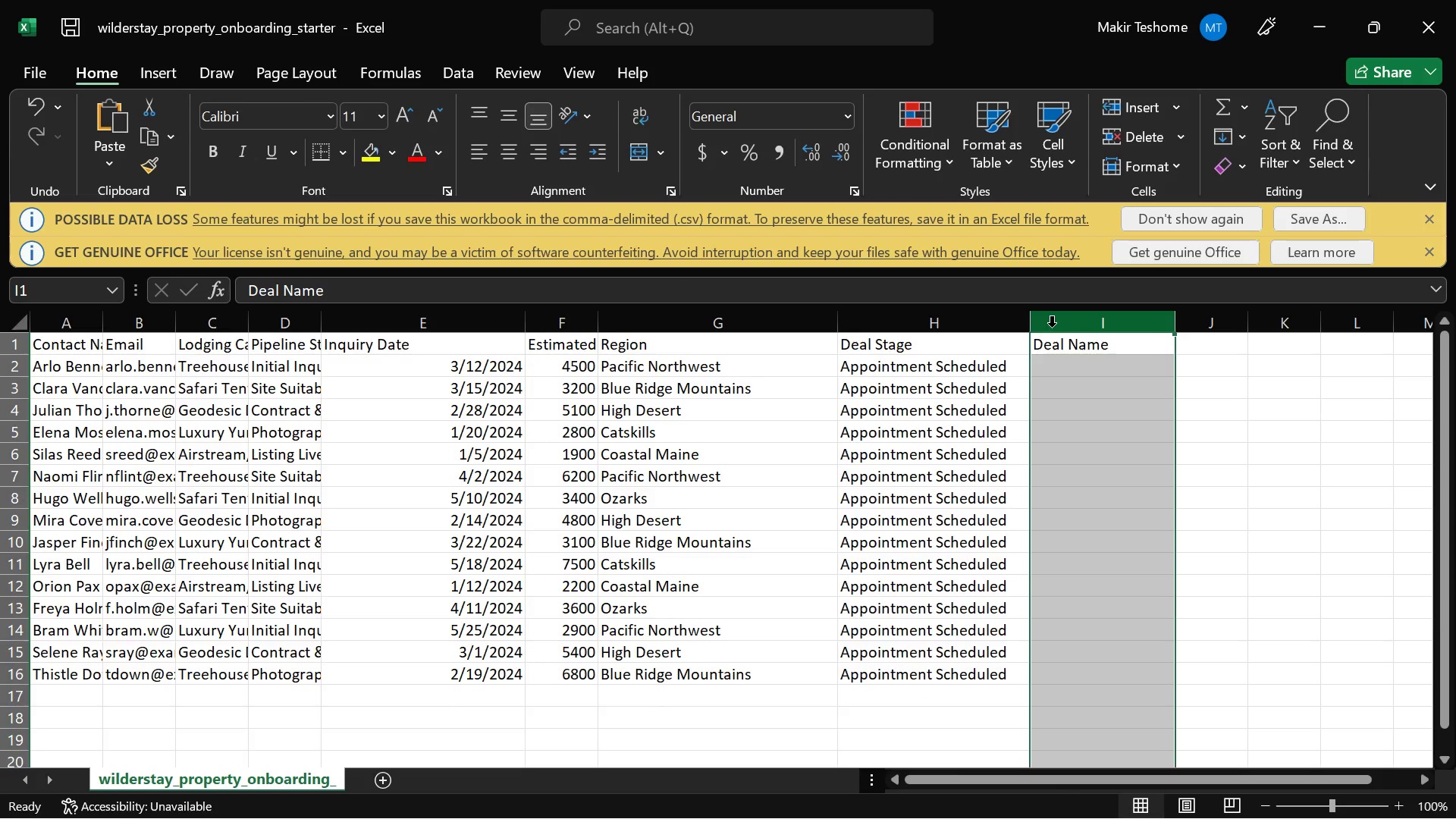 
triple_click([1052, 327])
 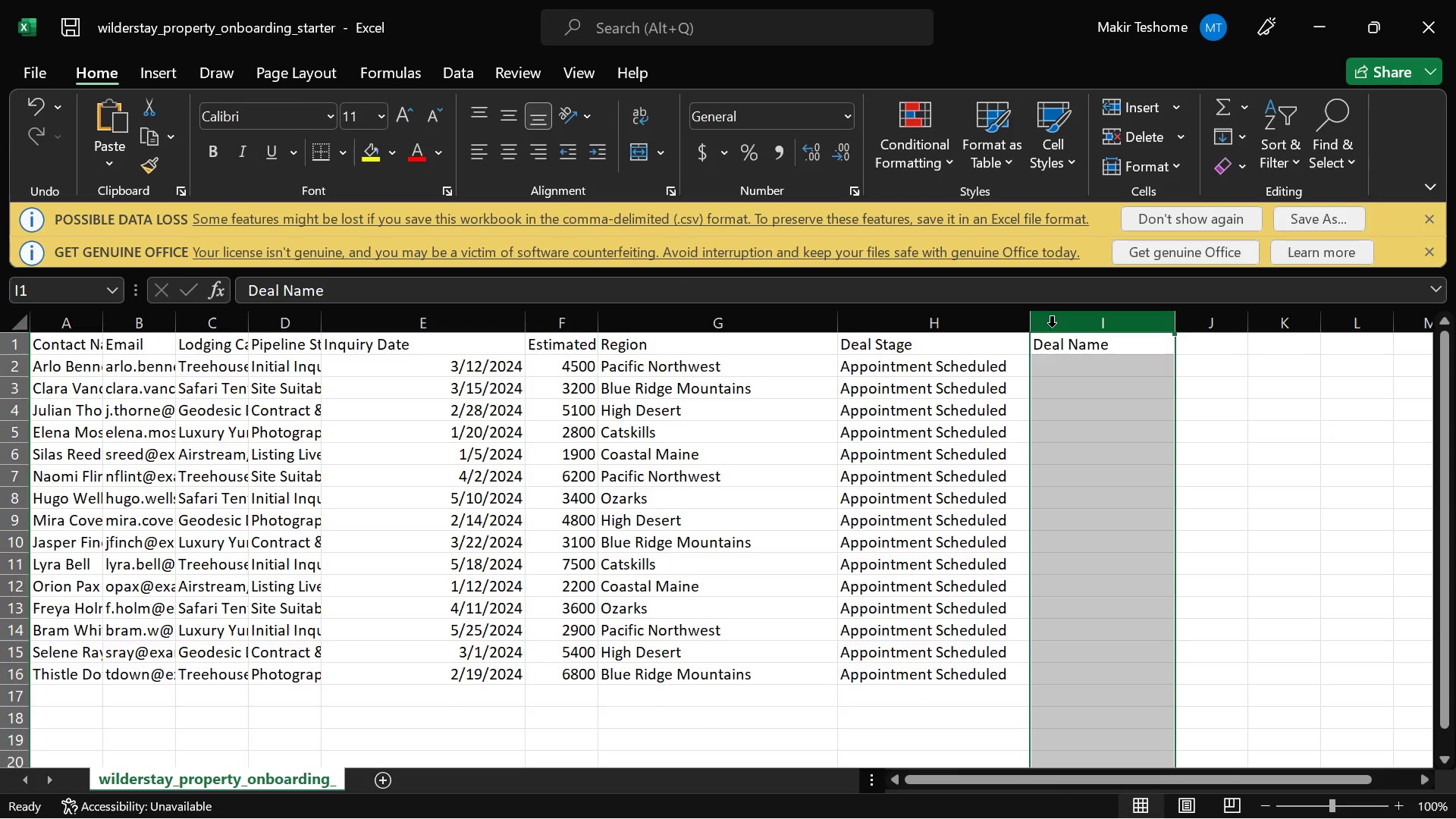 
triple_click([1052, 327])
 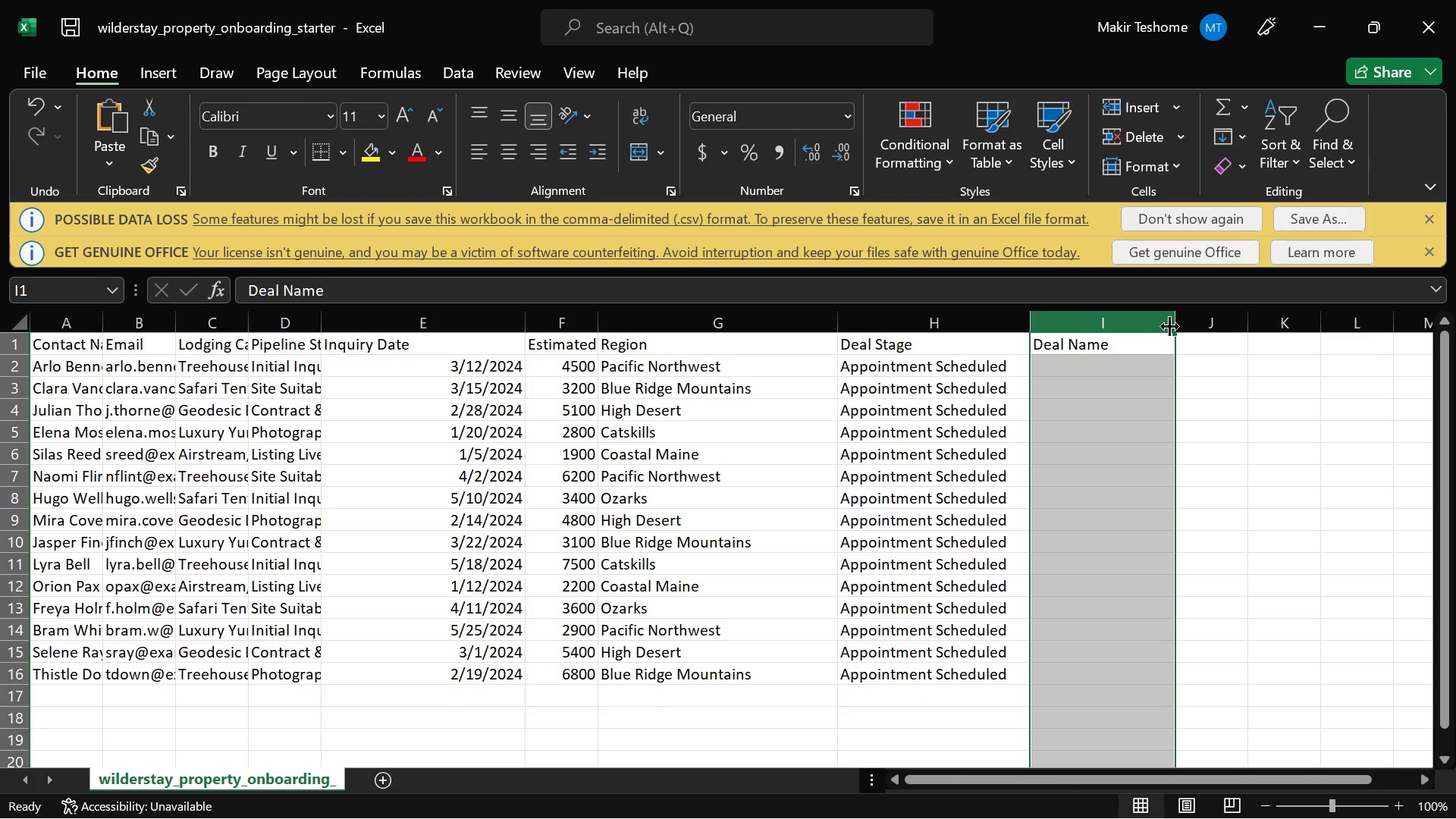 
wait(6.73)
 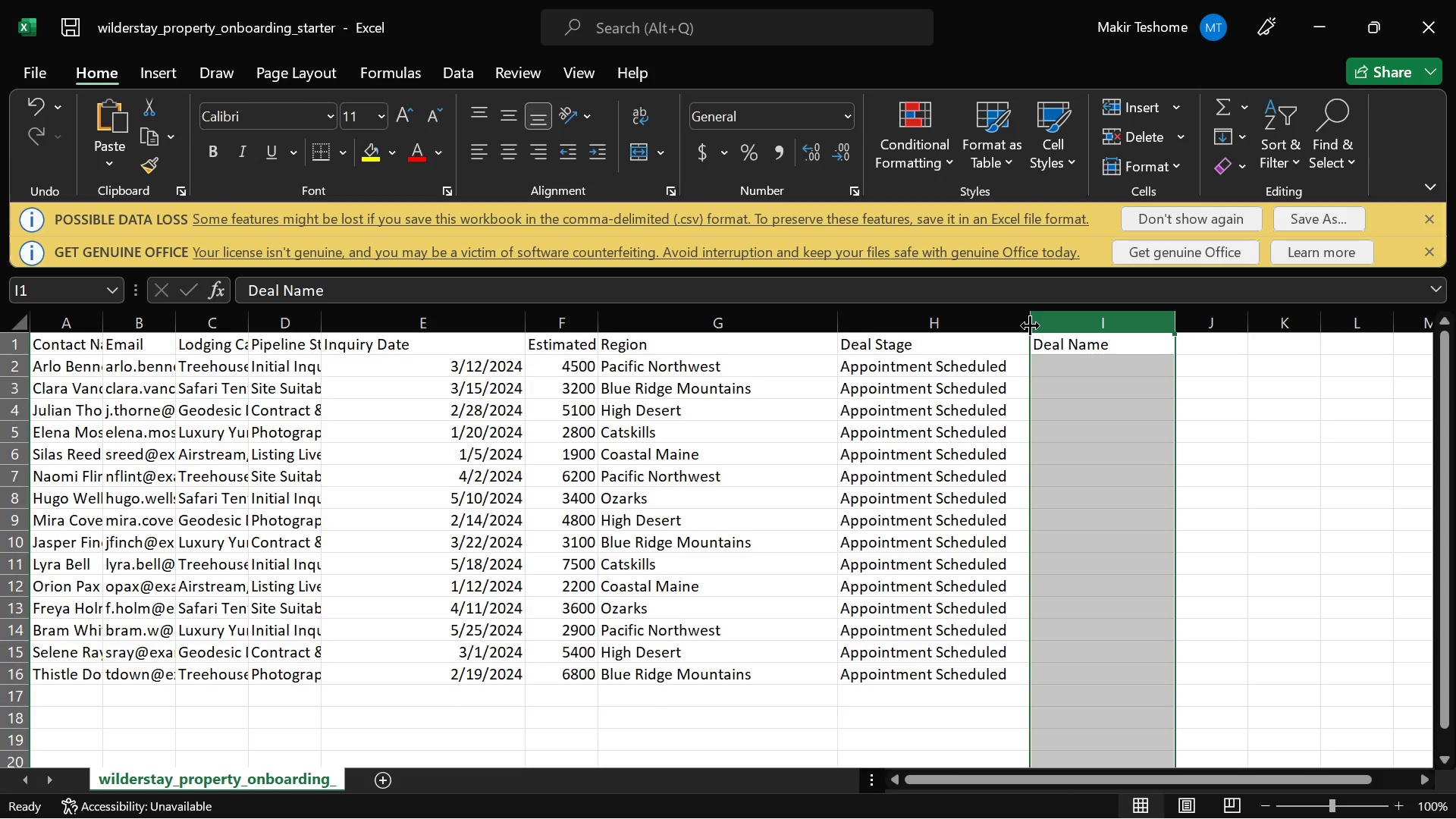 
left_click([1206, 357])
 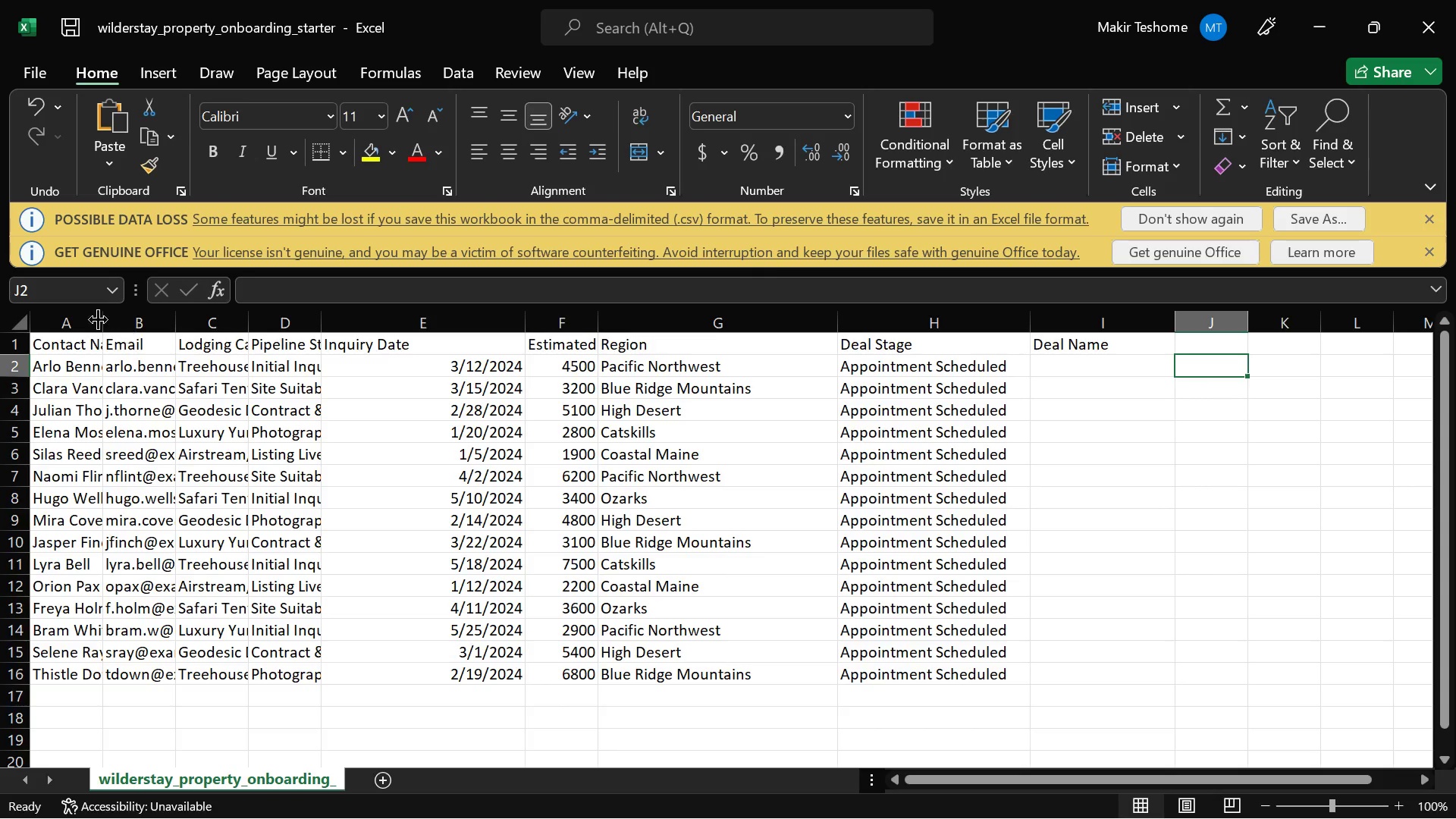 
left_click_drag(start_coordinate=[102, 318], to_coordinate=[343, 377])
 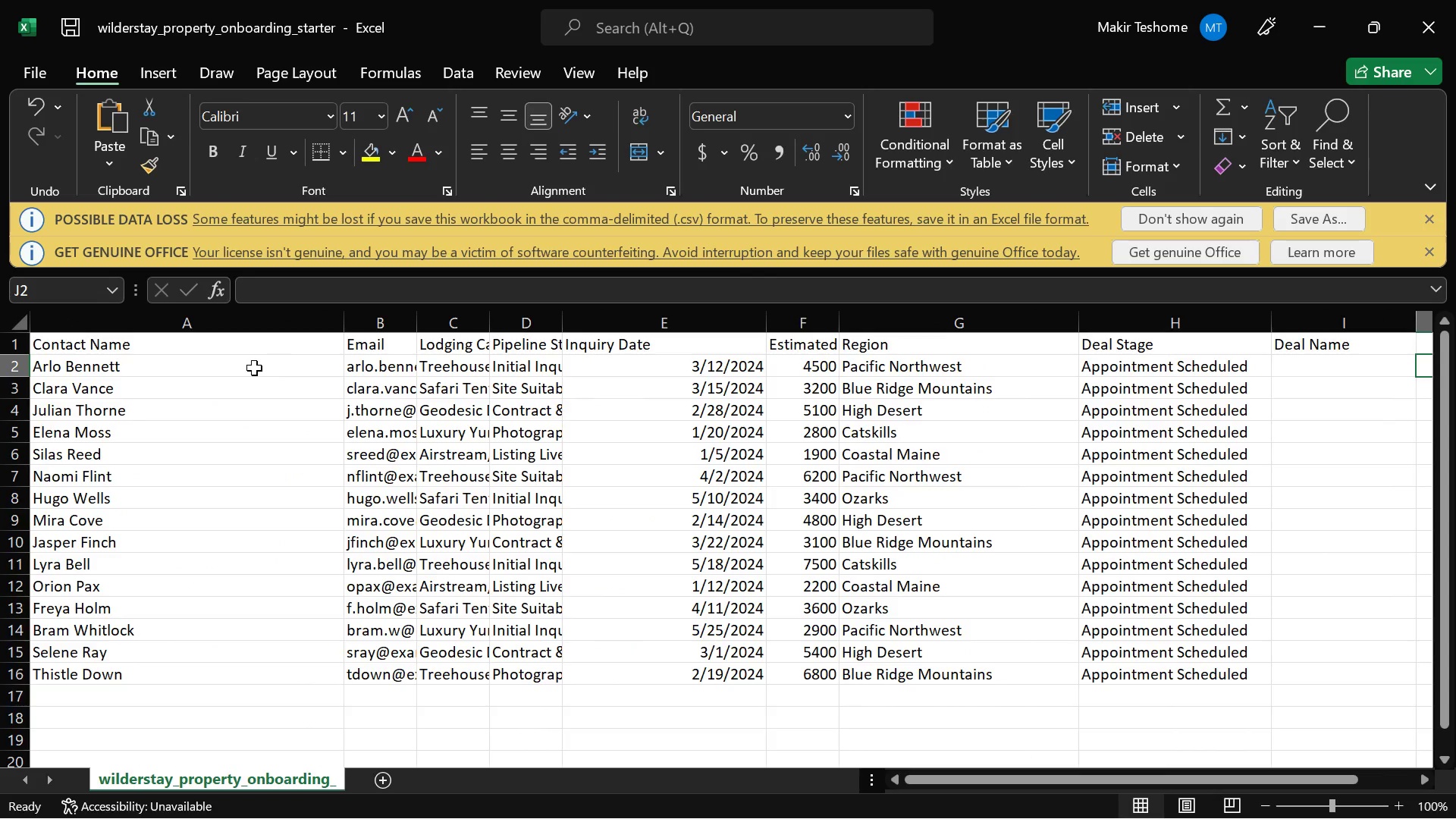 
left_click([171, 369])
 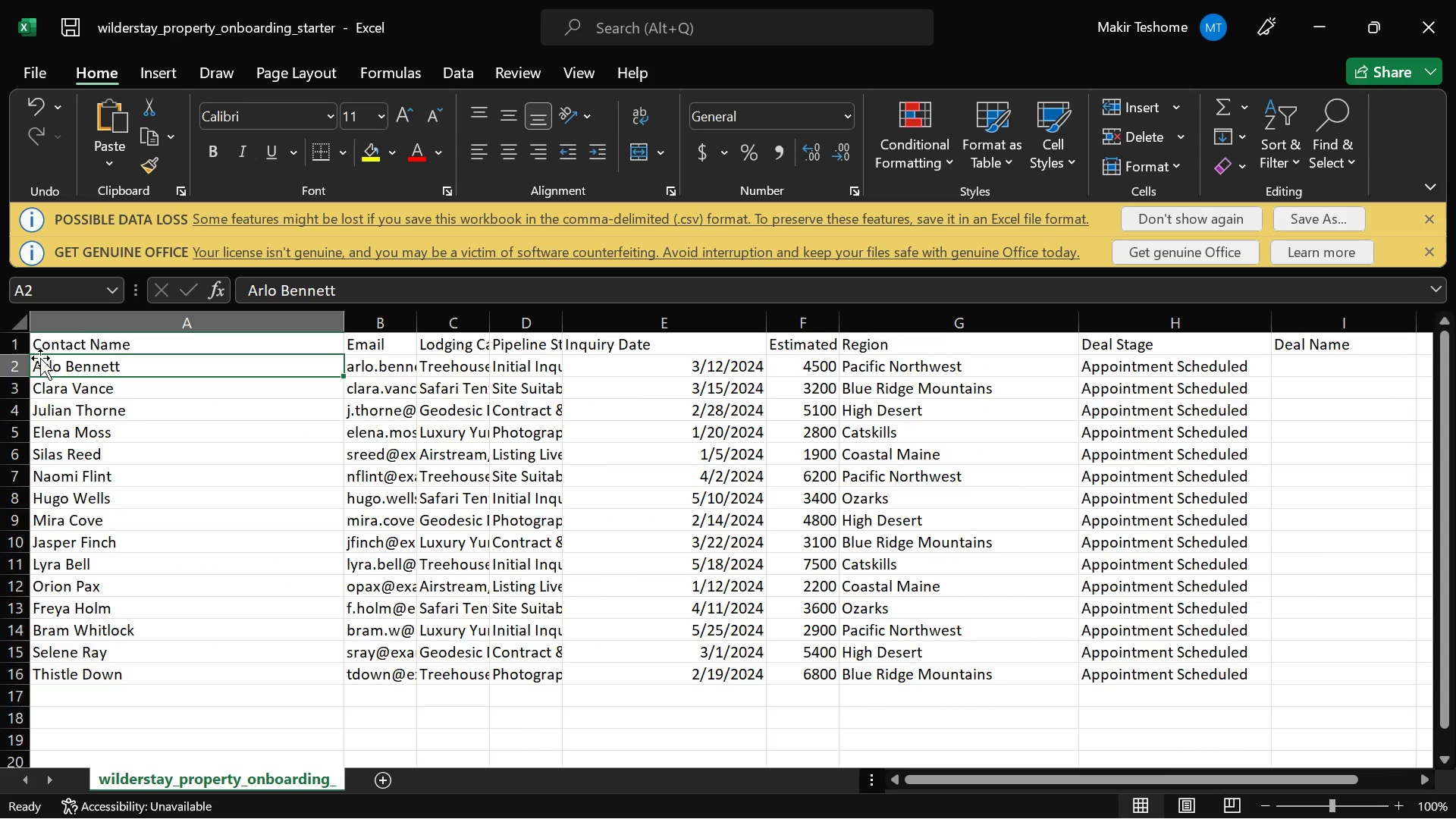 
left_click_drag(start_coordinate=[33, 359], to_coordinate=[178, 664])
 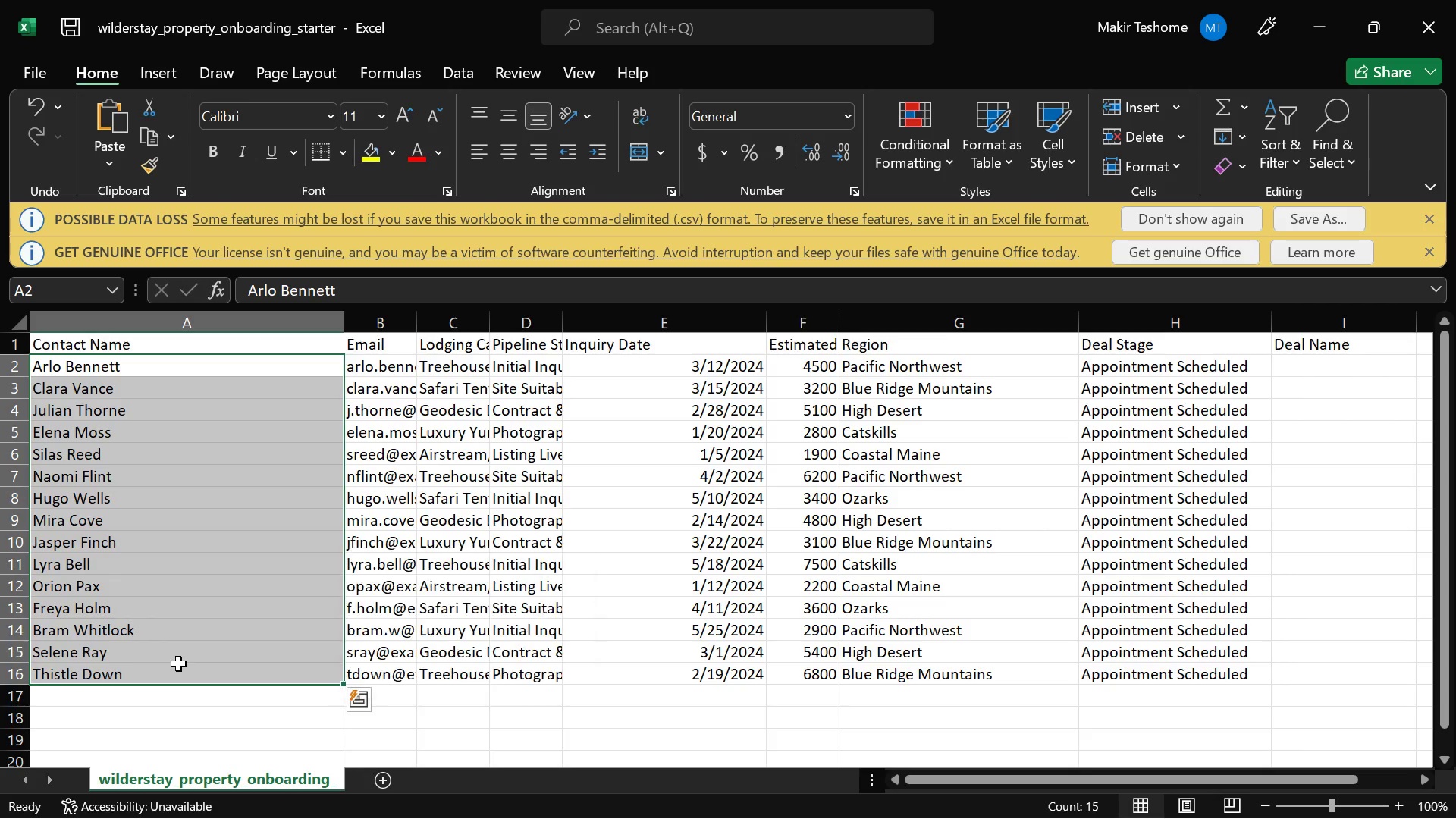 
key(Control+C)
 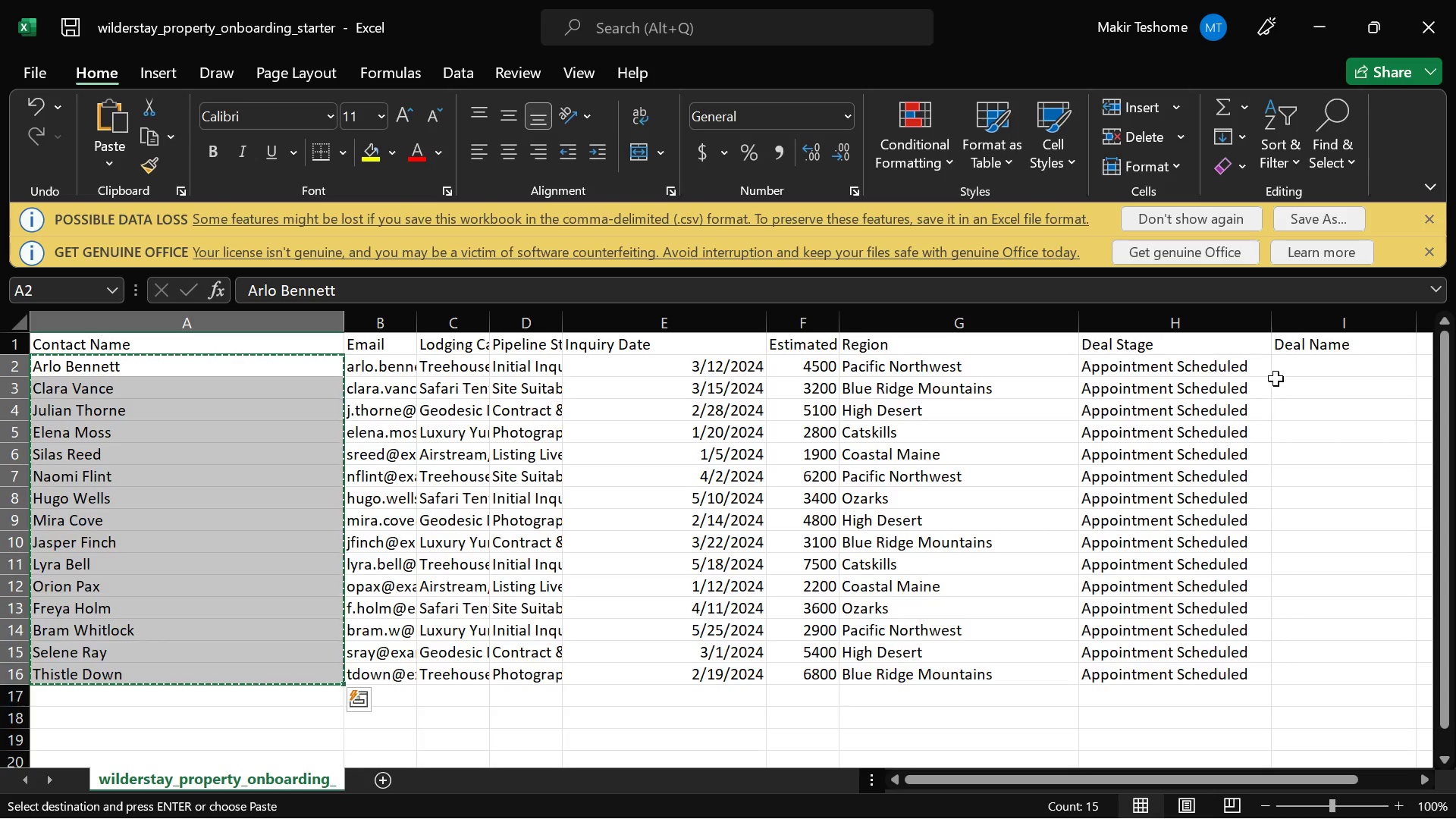 
left_click([1301, 358])
 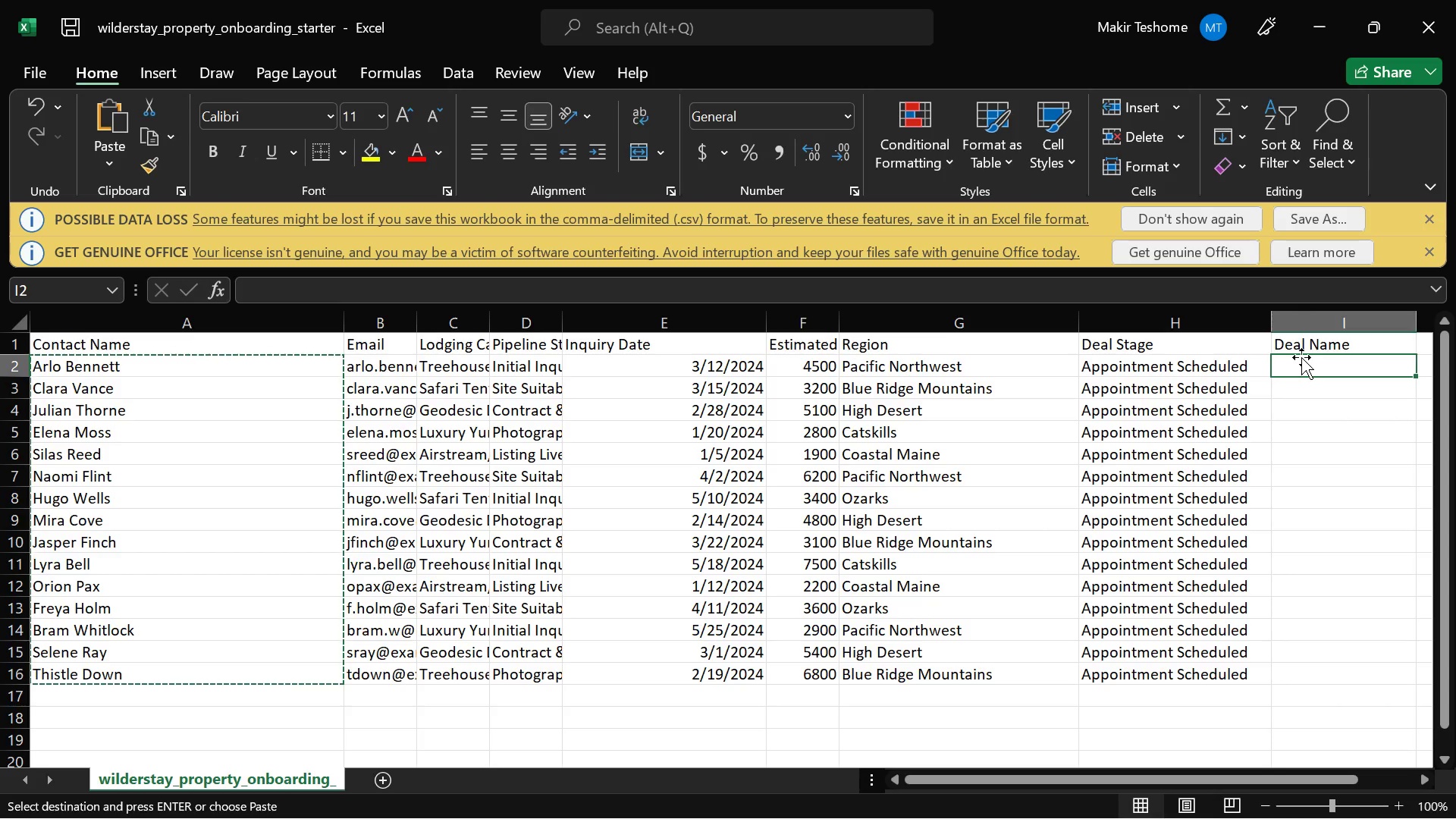 
key(Control+V)
 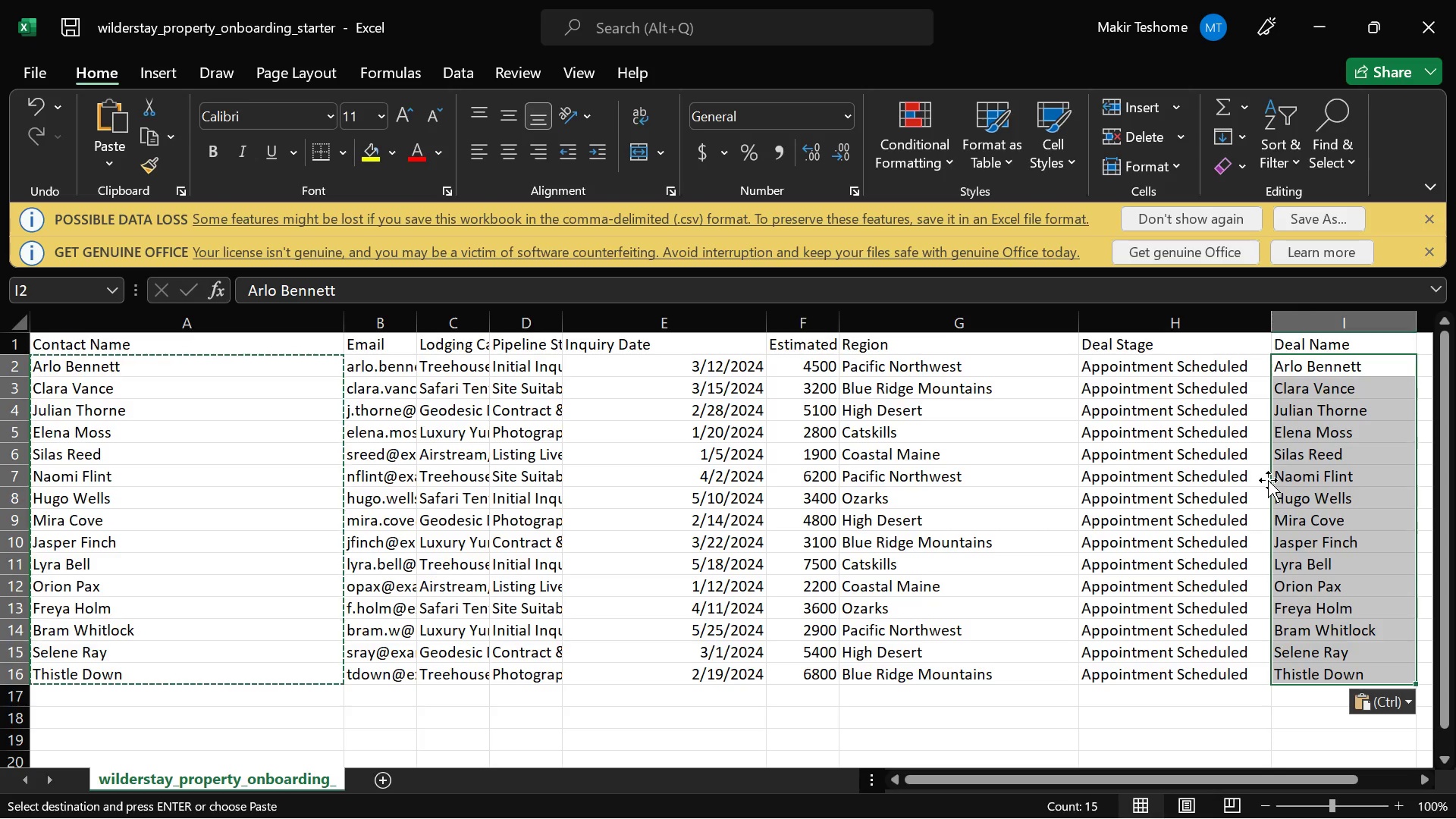 
scroll: coordinate [1268, 480], scroll_direction: down, amount: 2.0
 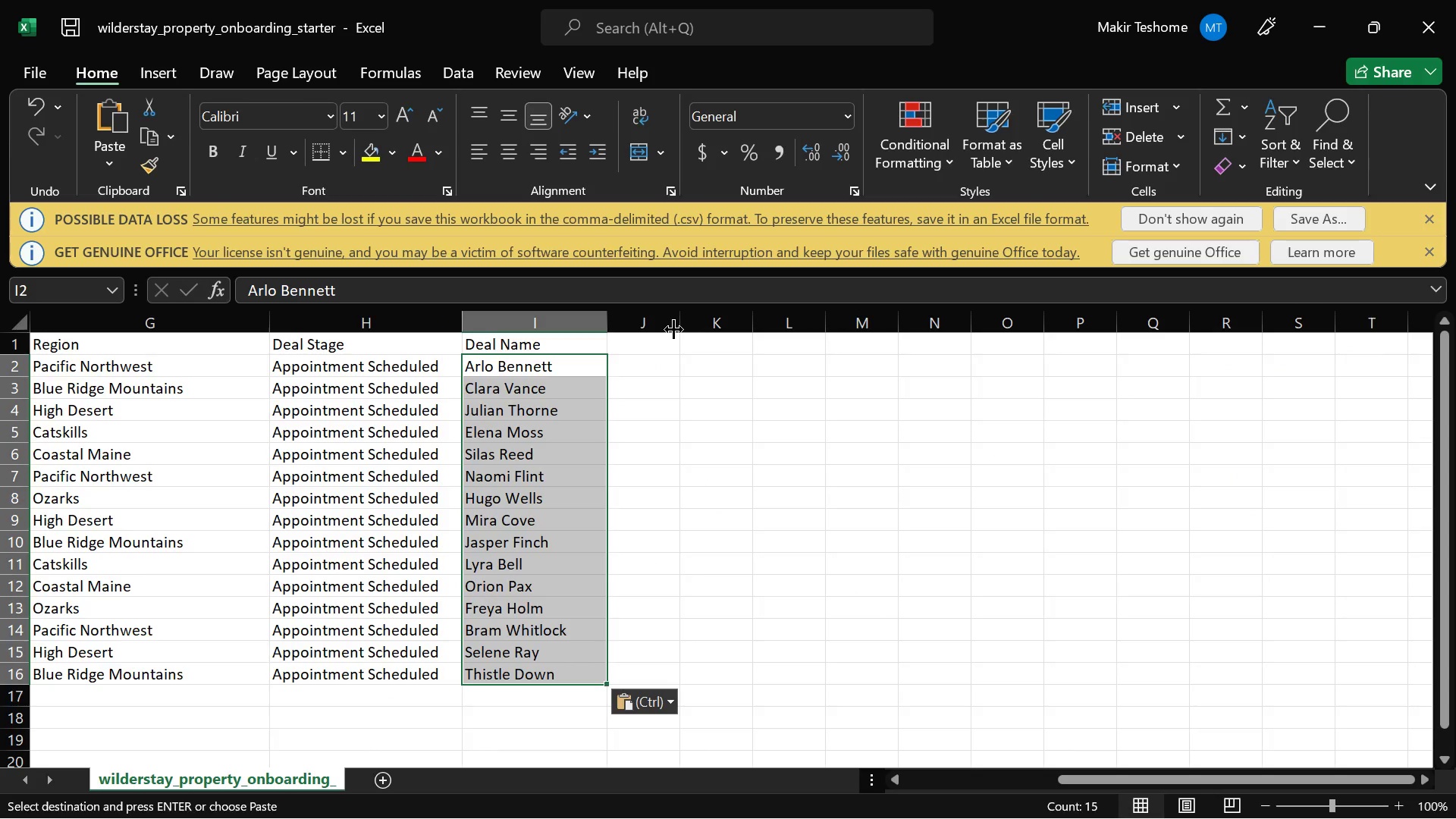 
left_click([731, 397])
 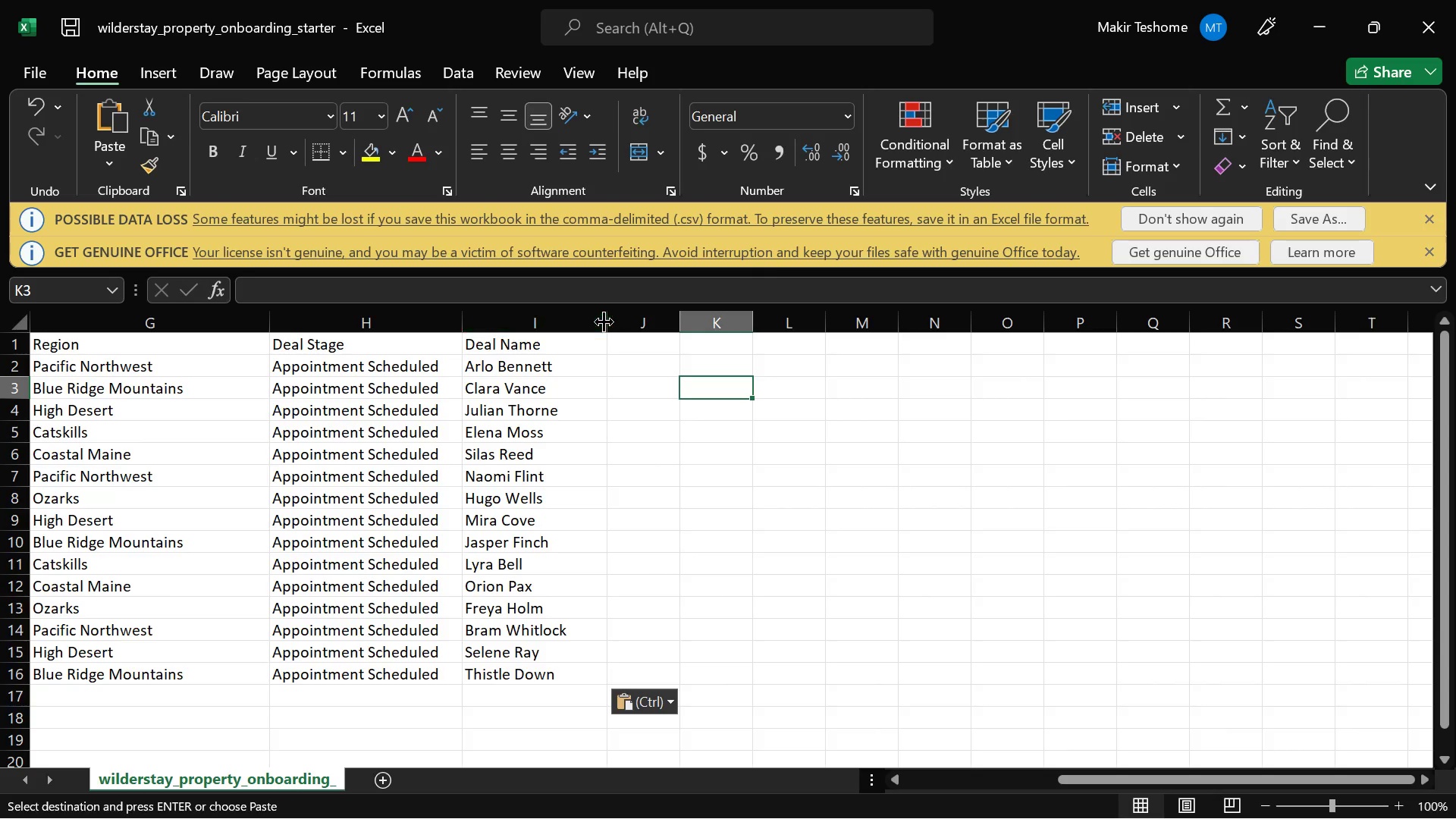 
left_click_drag(start_coordinate=[604, 322], to_coordinate=[705, 360])
 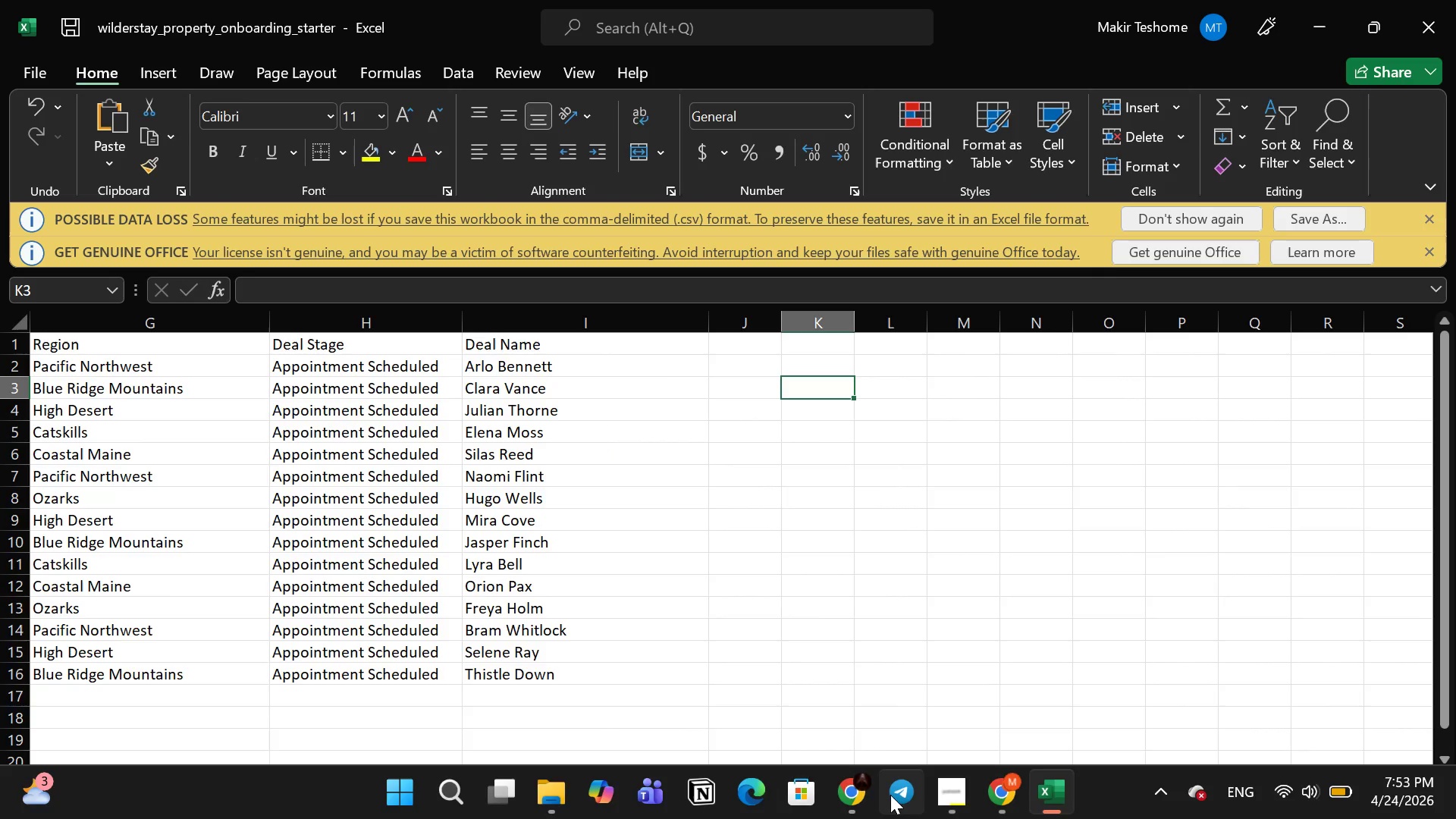 
left_click([867, 800])
 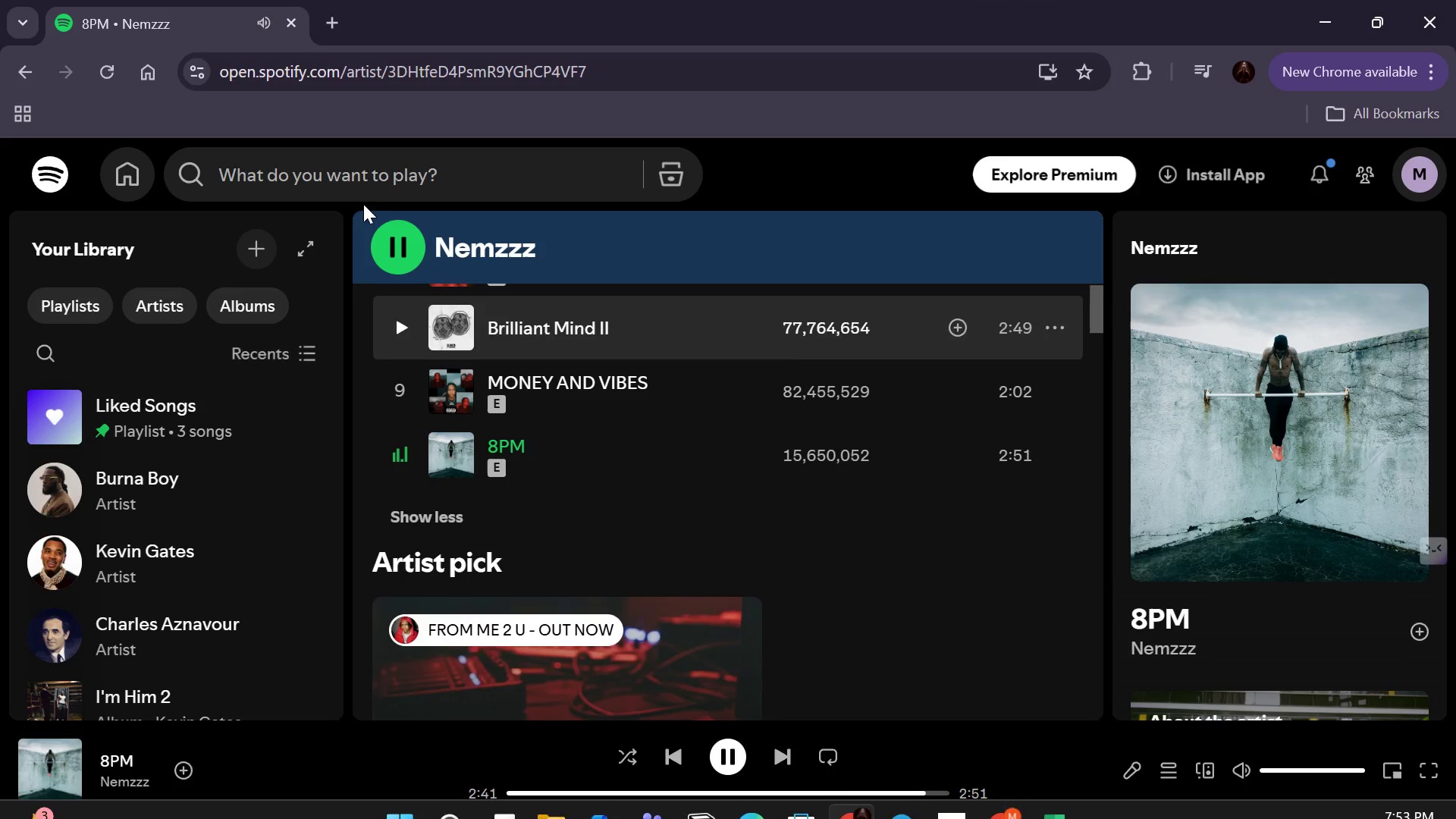 
left_click([363, 187])
 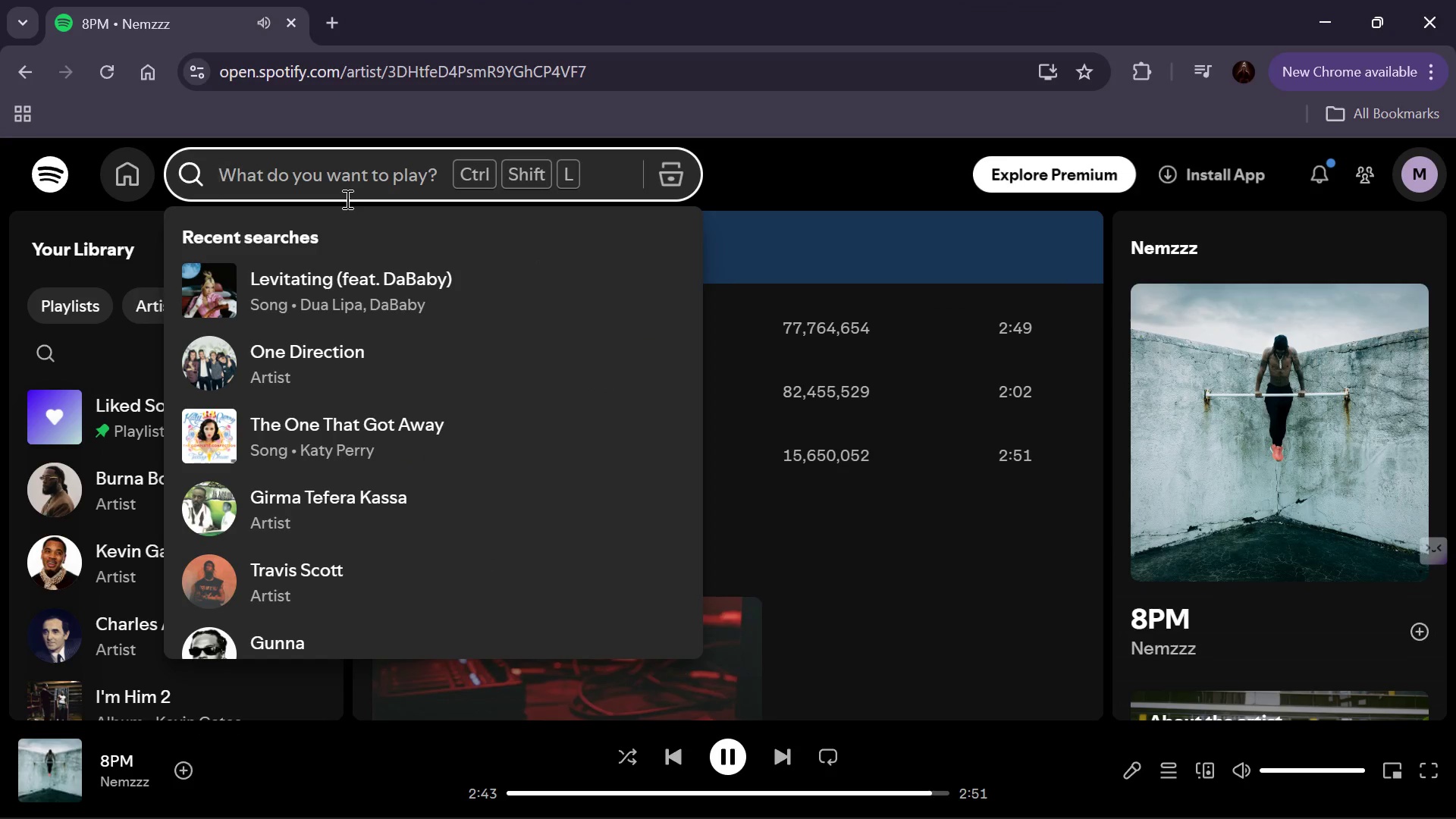 
type(Hustle sn)
key(Backspace)
type(ongs )
 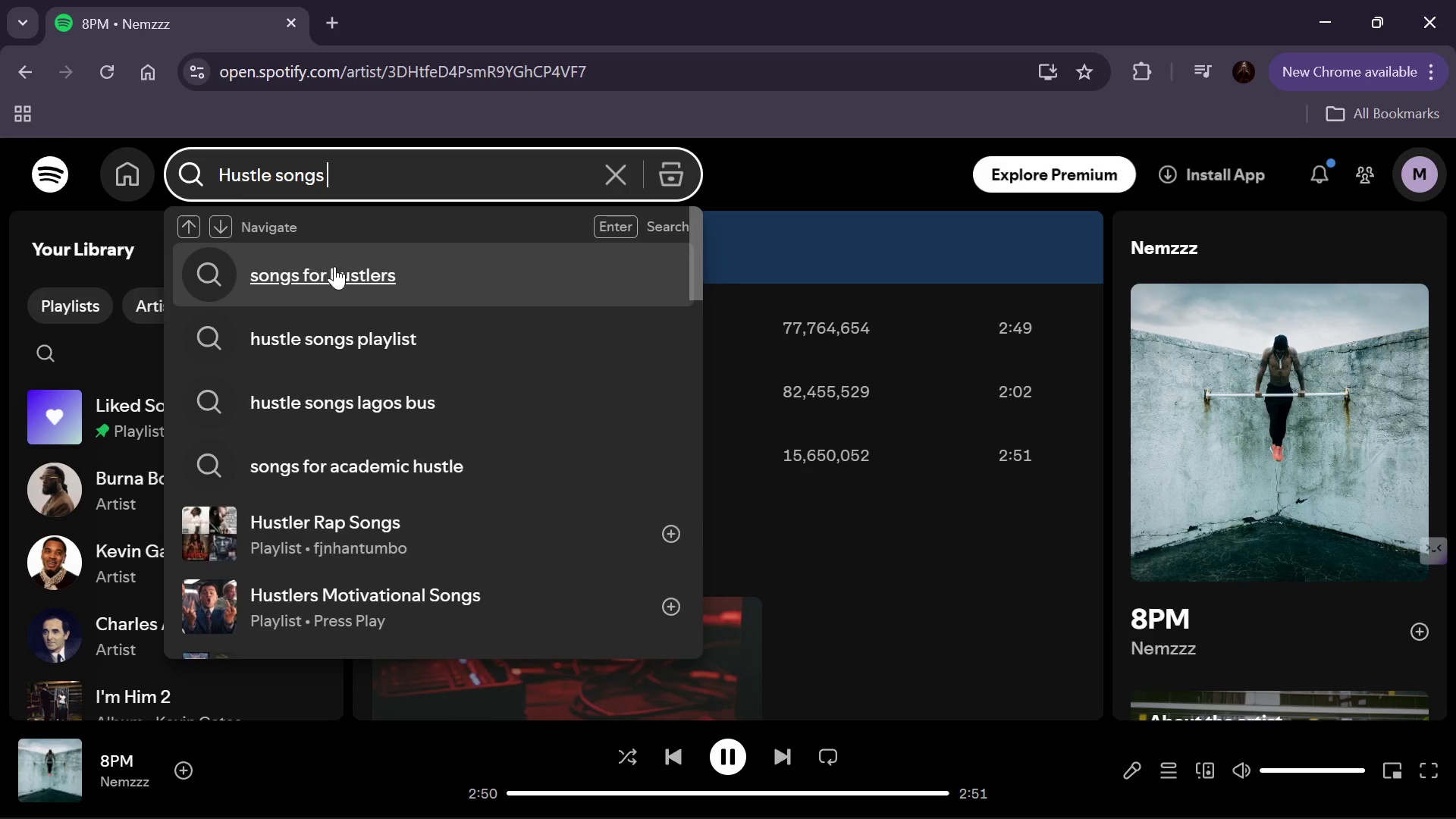 
left_click([337, 273])
 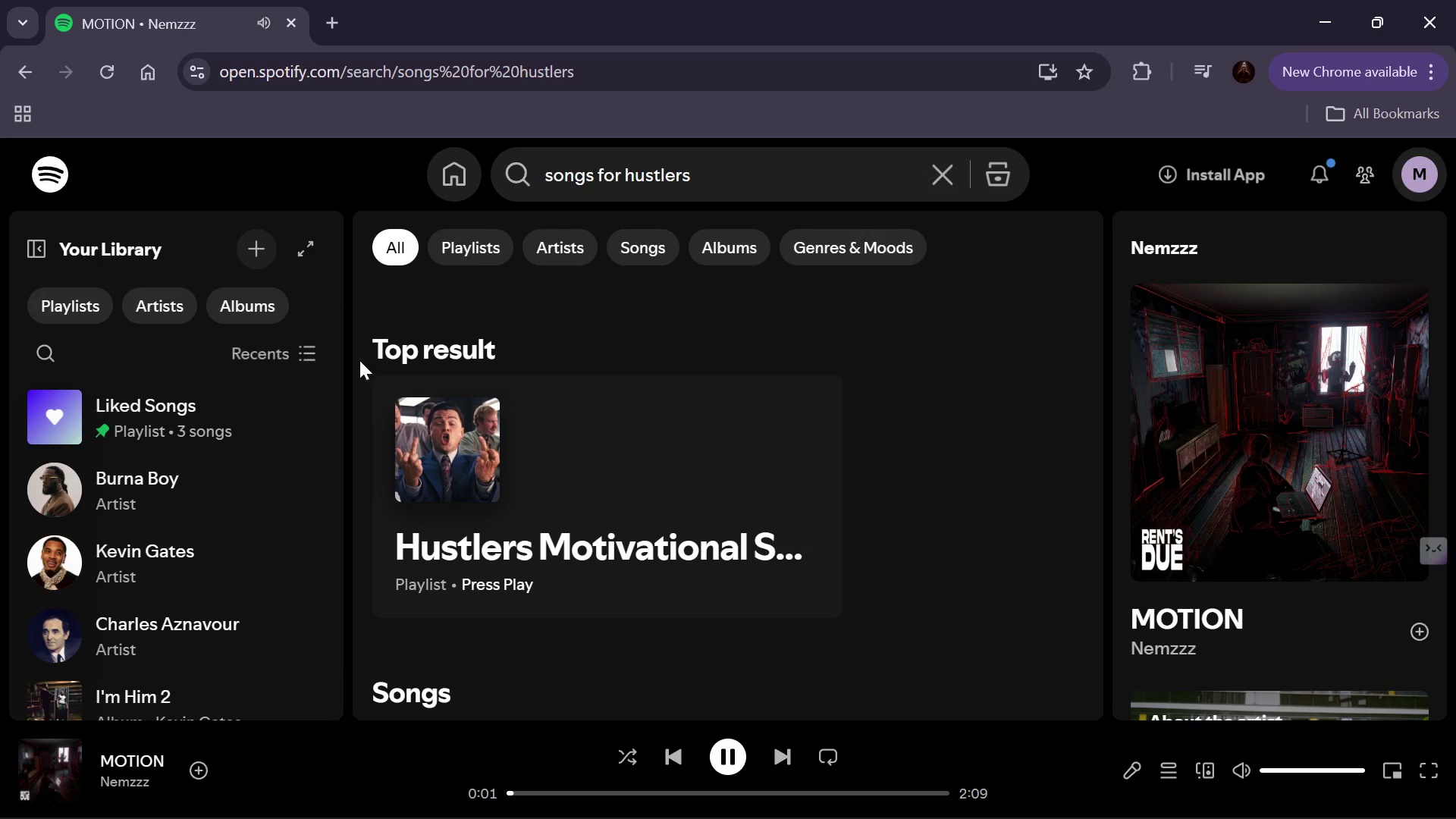 
left_click([523, 543])
 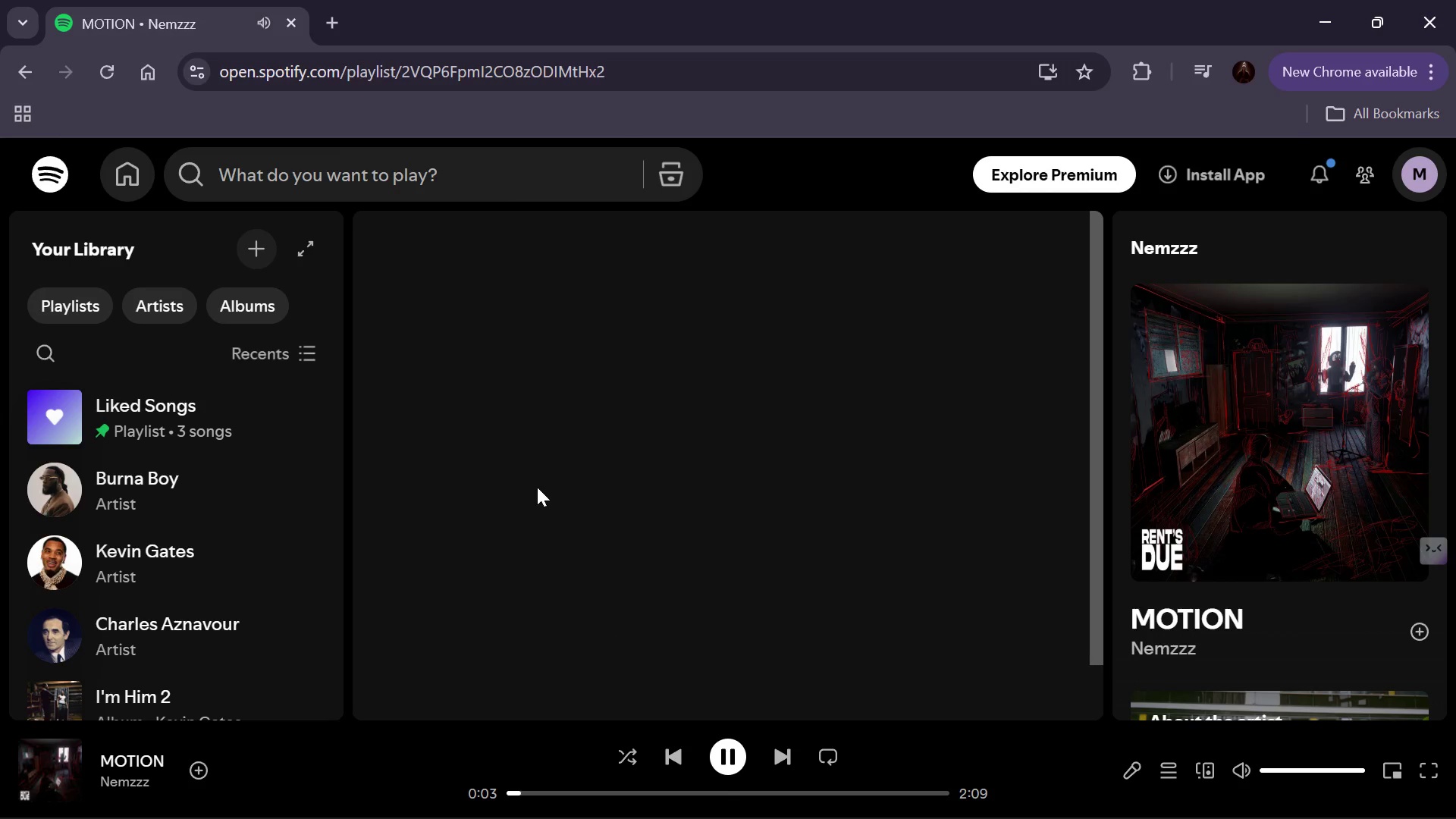 
scroll: coordinate [480, 485], scroll_direction: down, amount: 2.0
 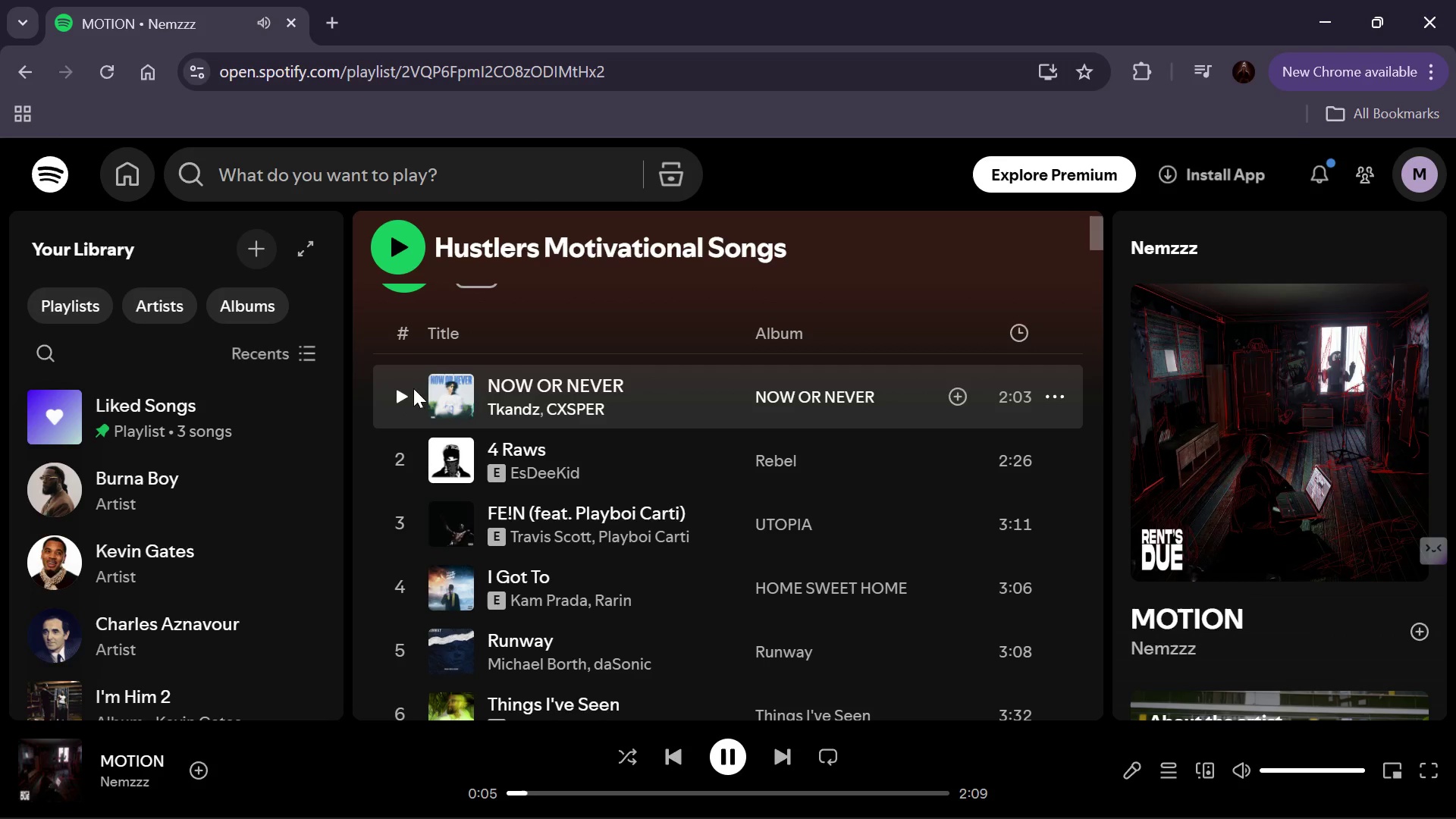 
left_click([397, 392])
 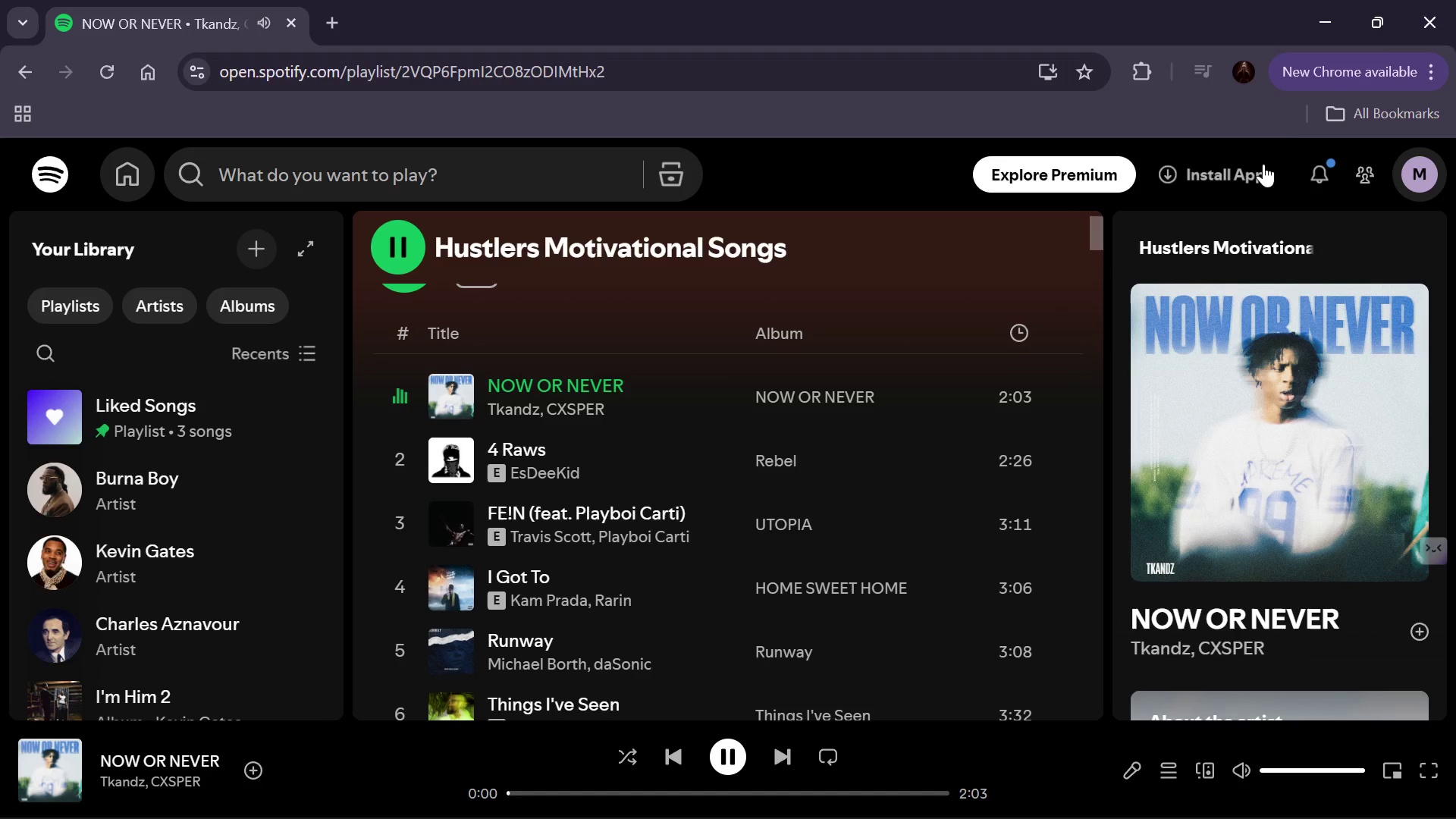 
left_click([1320, 27])
 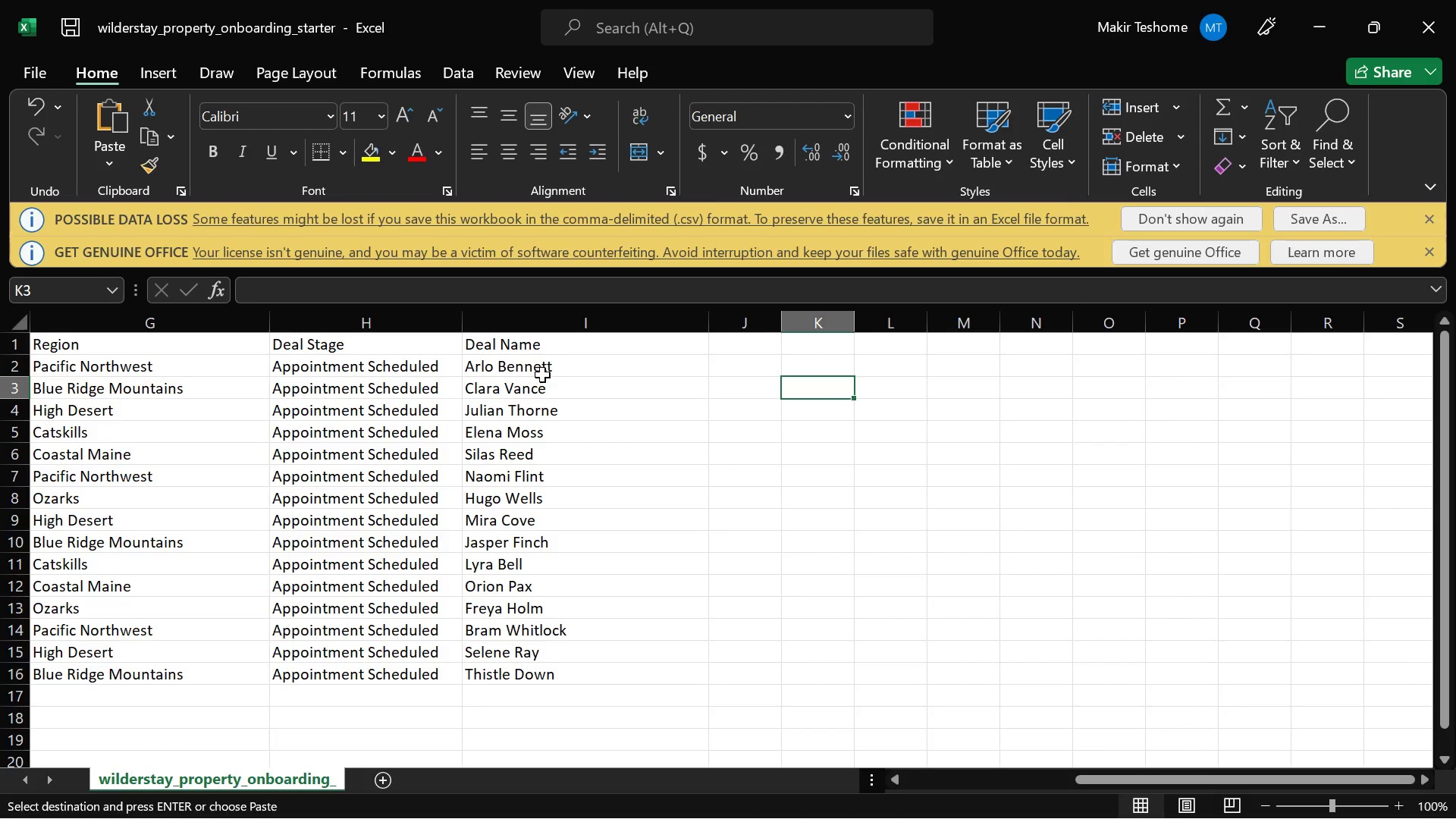 
double_click([566, 366])
 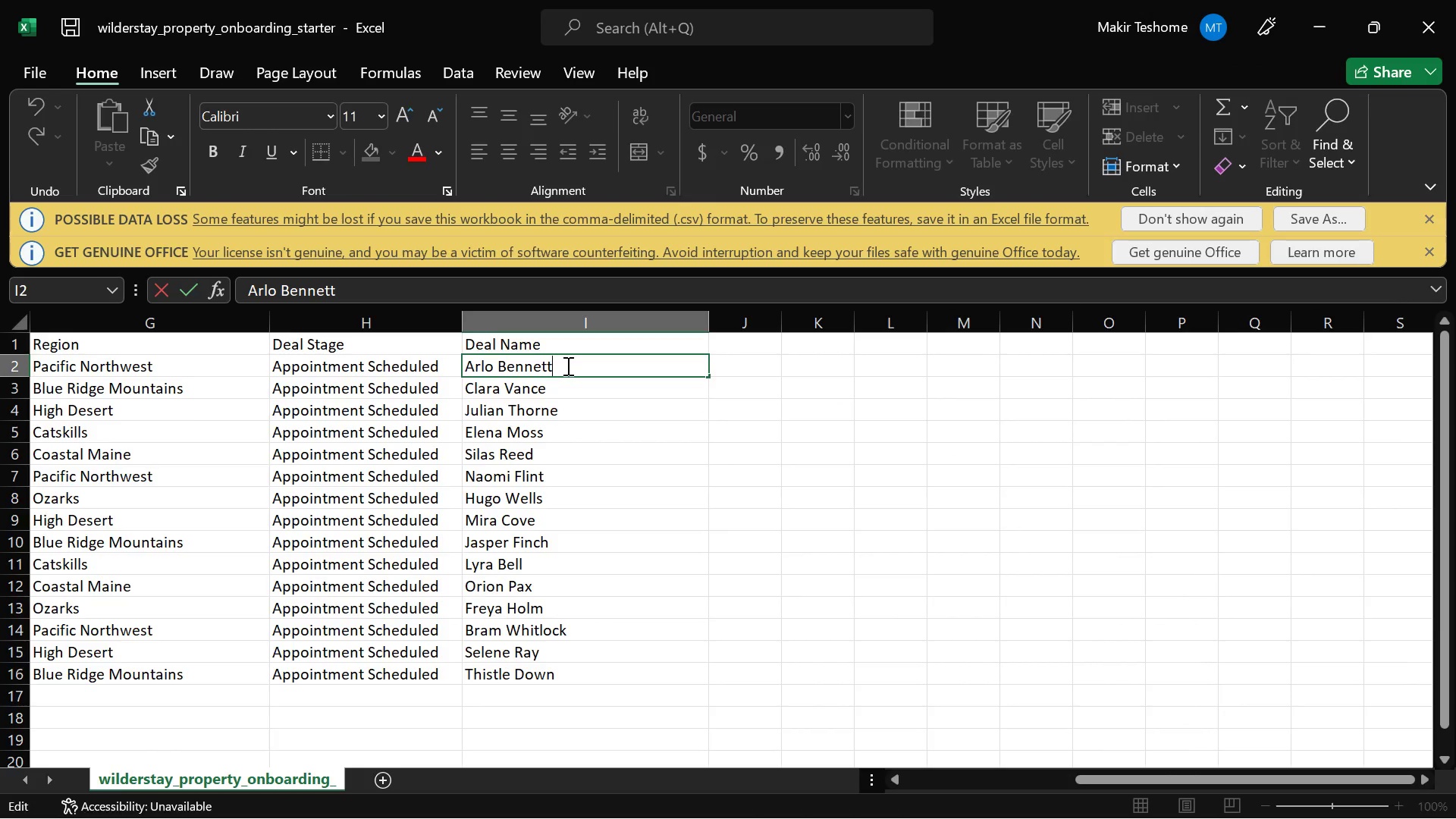 
type(-Property Inquiry )
 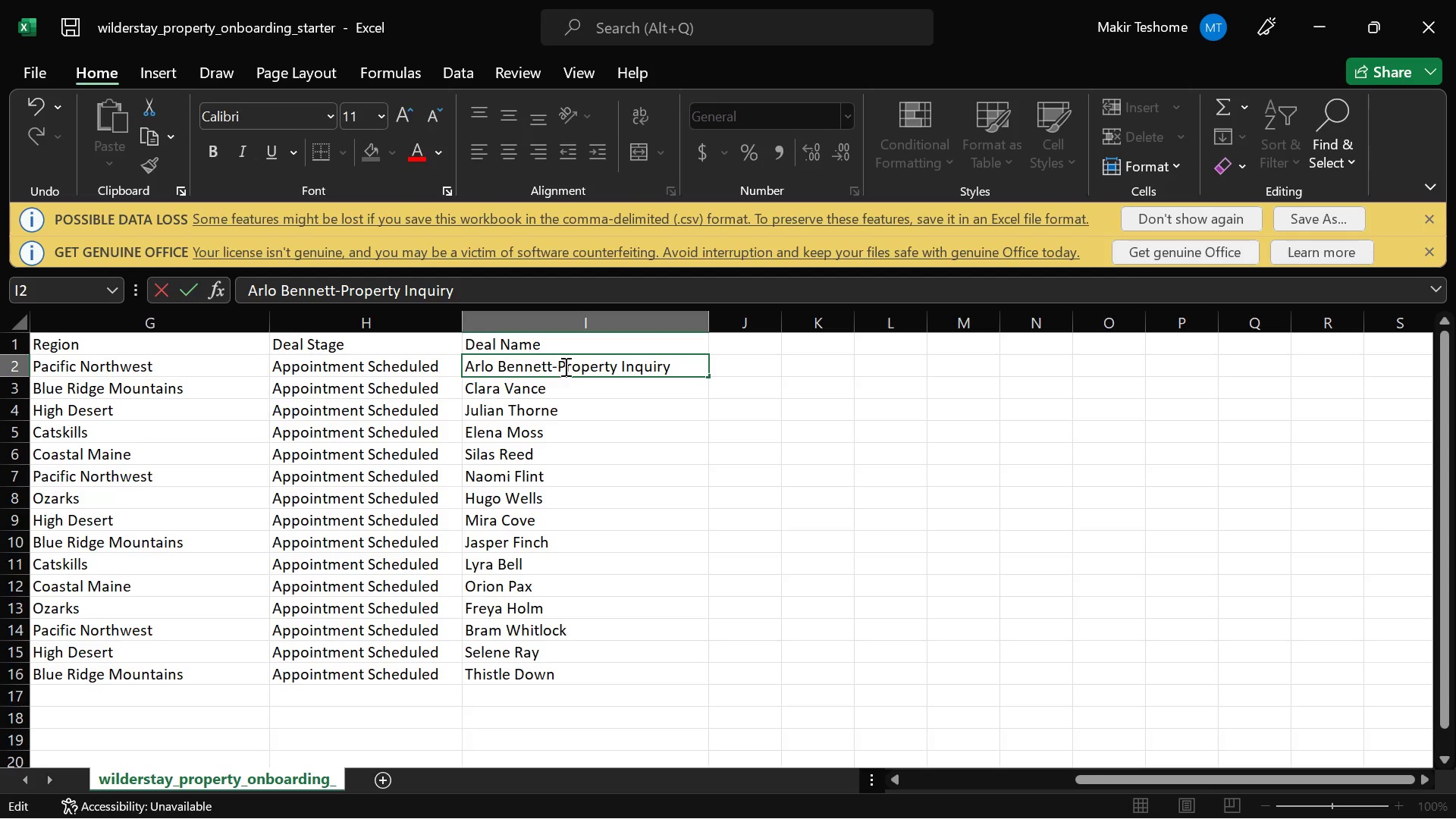 
left_click([553, 363])
 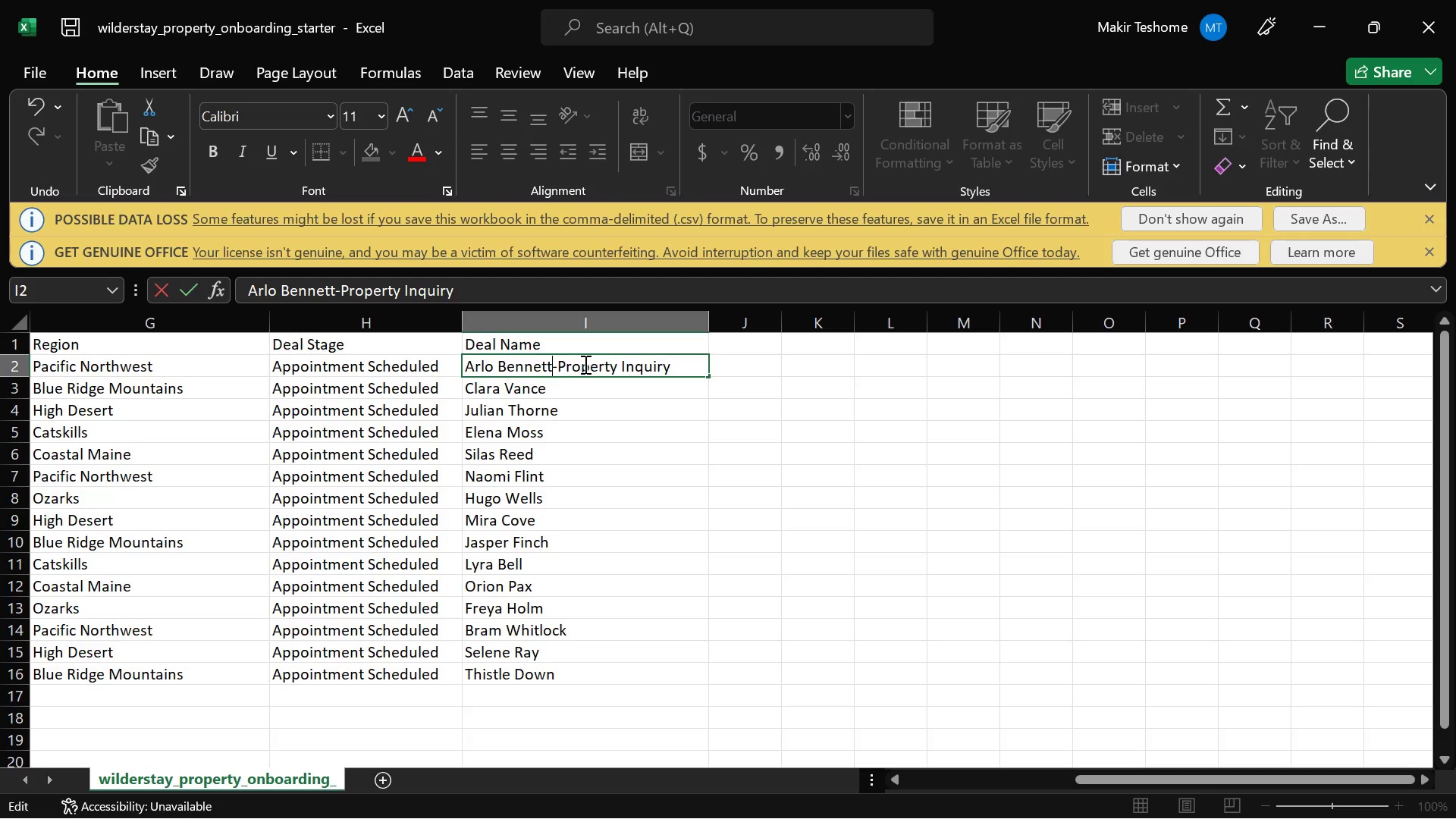 
key(Space)
 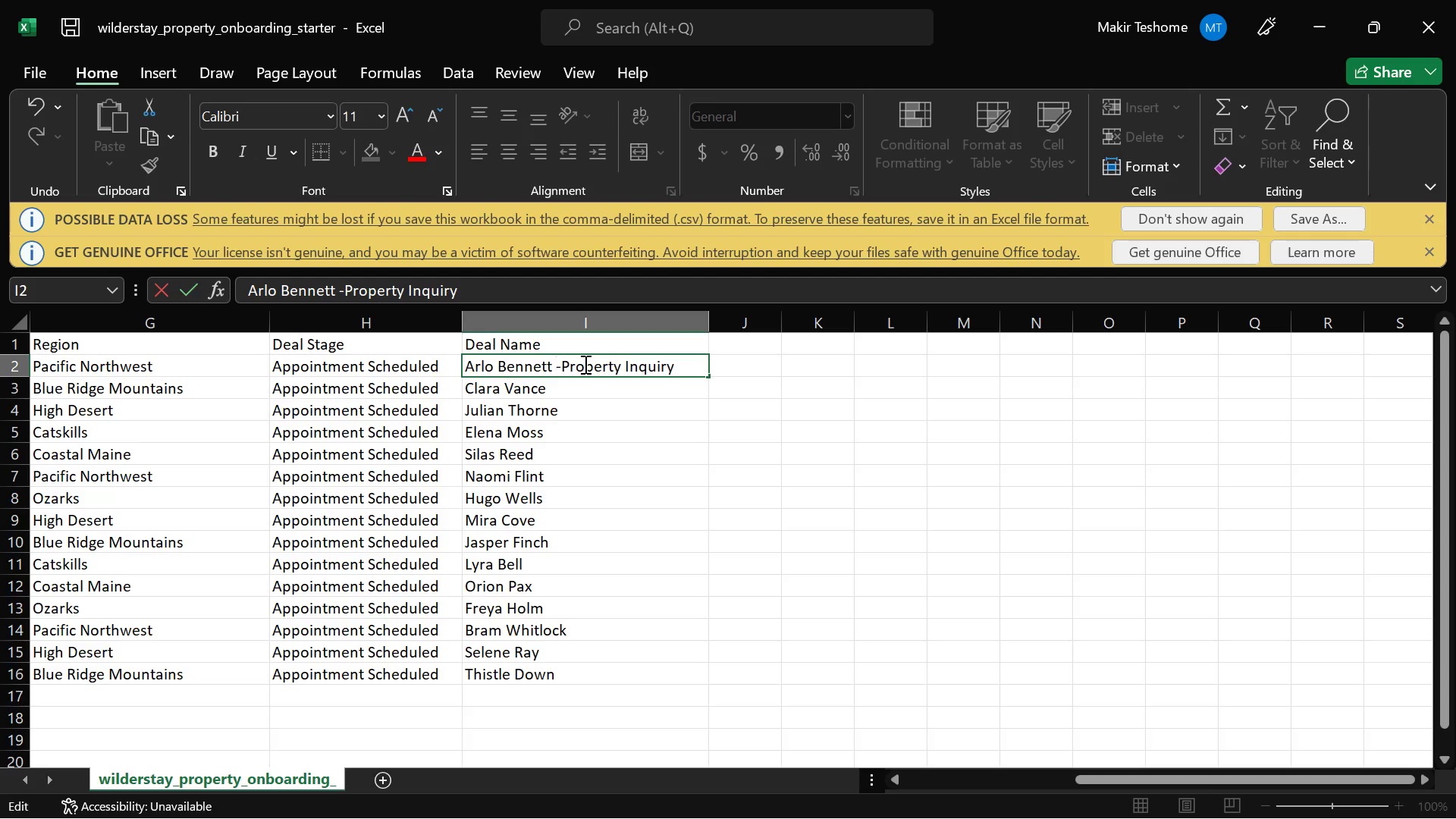 
key(ArrowRight)
 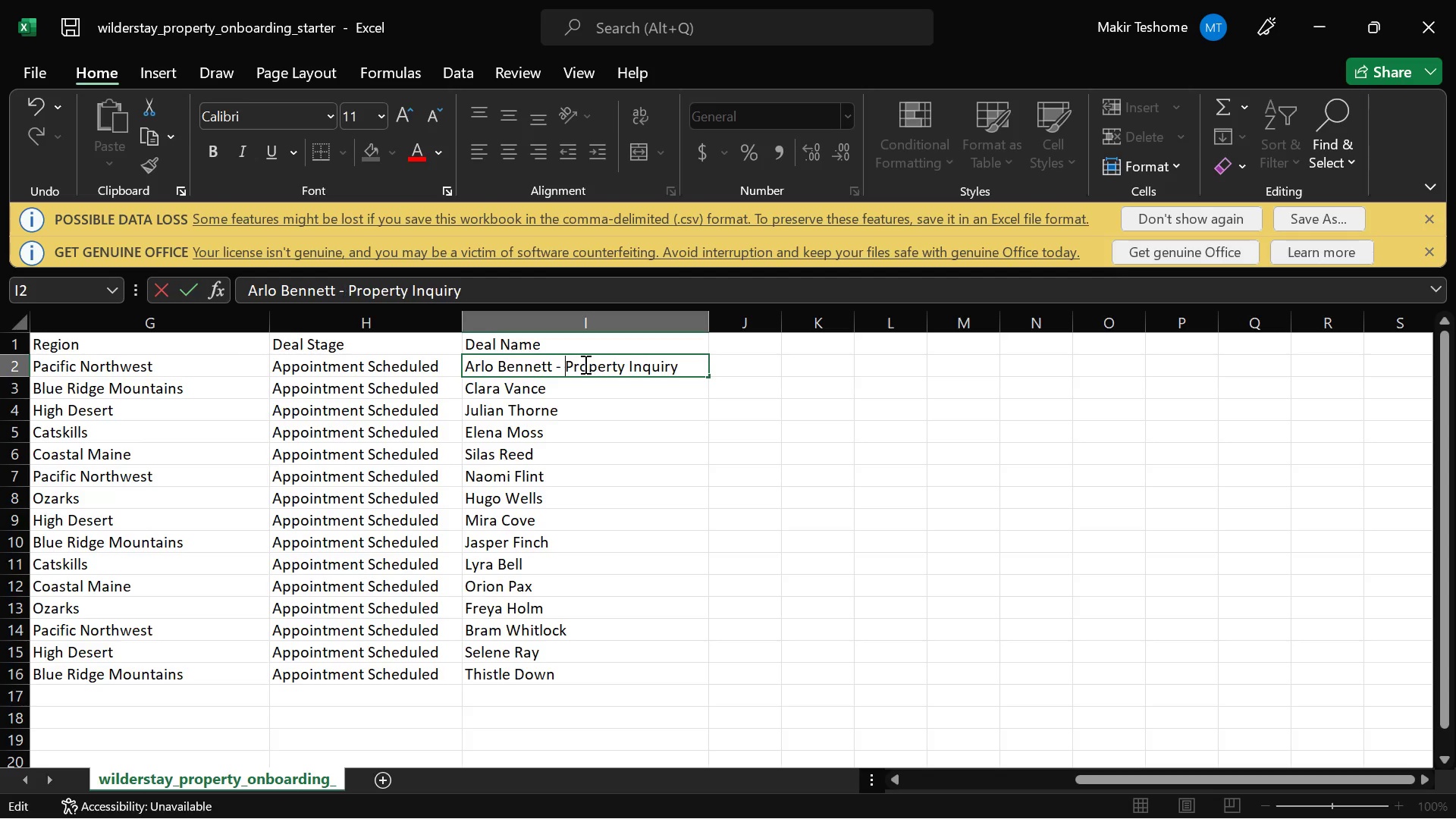 
key(Space)
 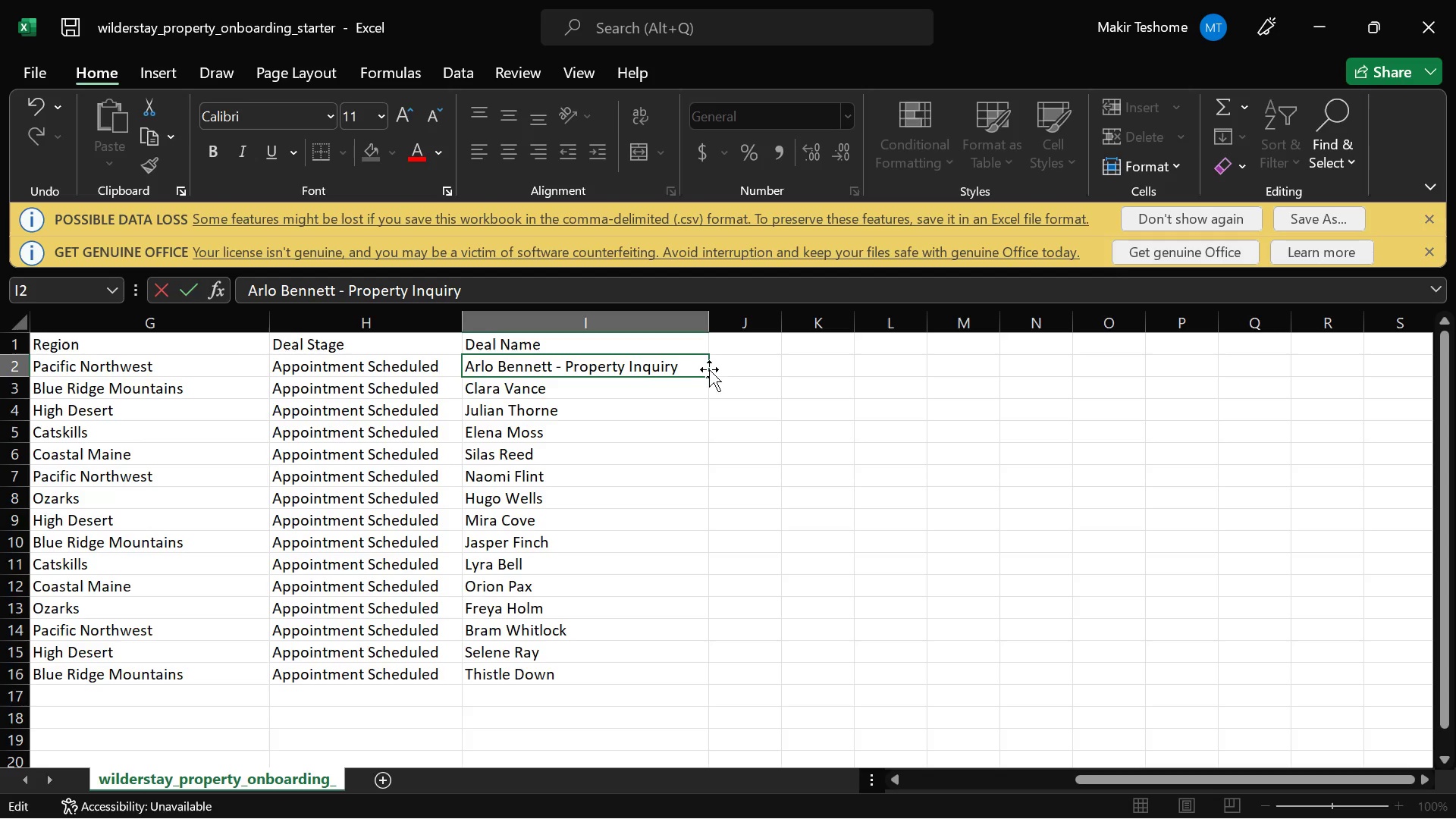 
left_click_drag(start_coordinate=[691, 366], to_coordinate=[556, 366])
 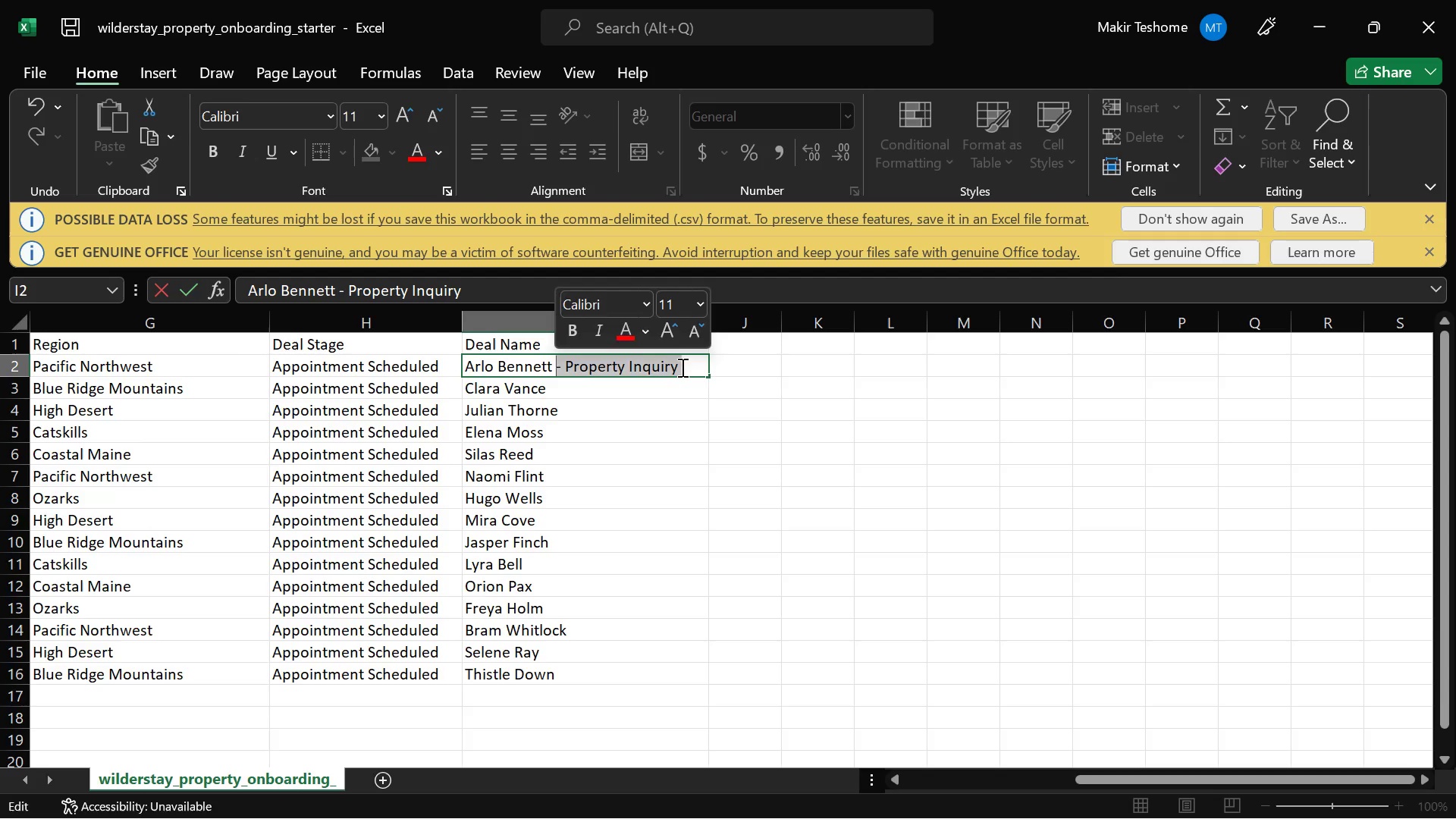 
key(Control+C)
 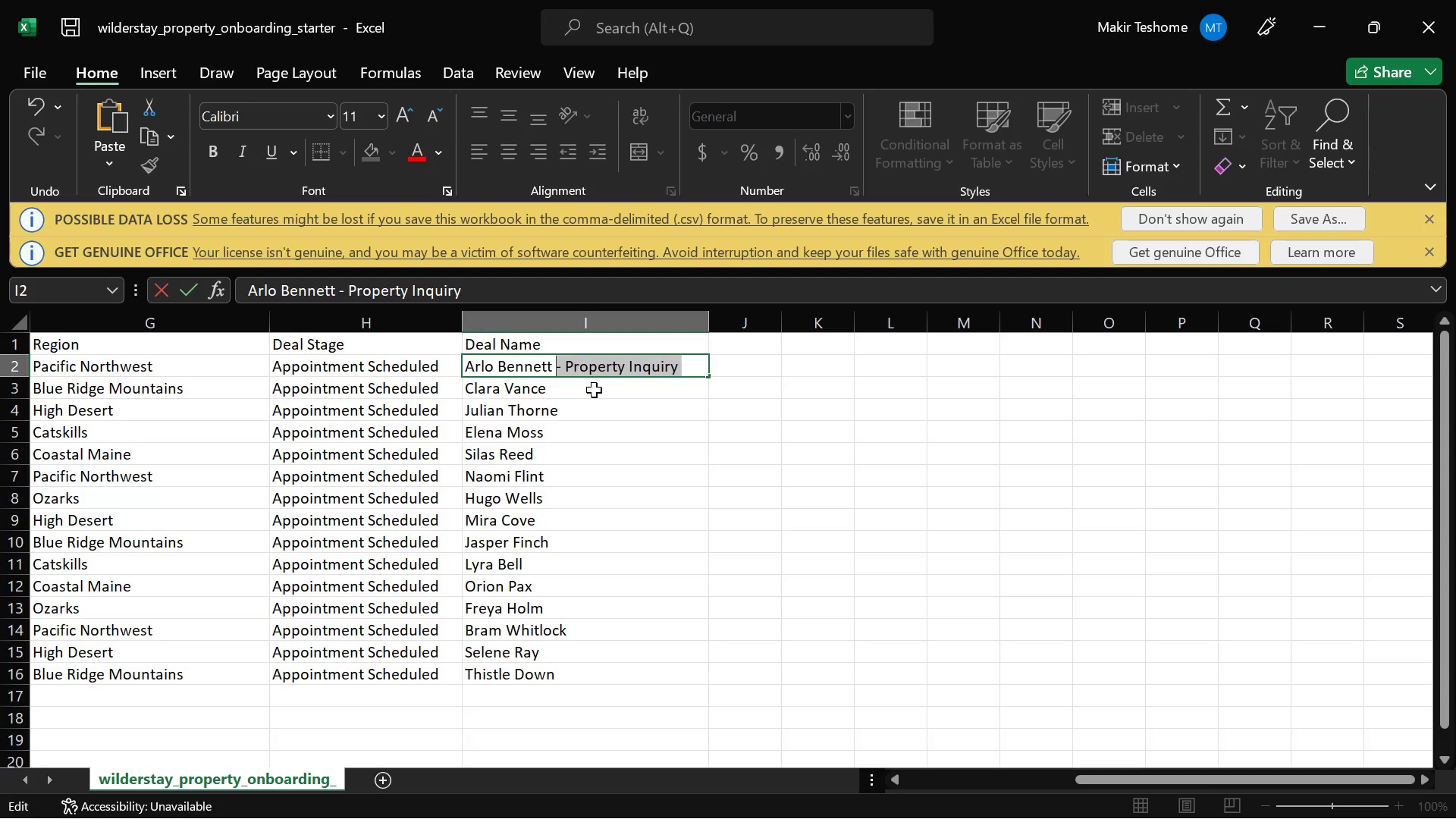 
double_click([594, 390])
 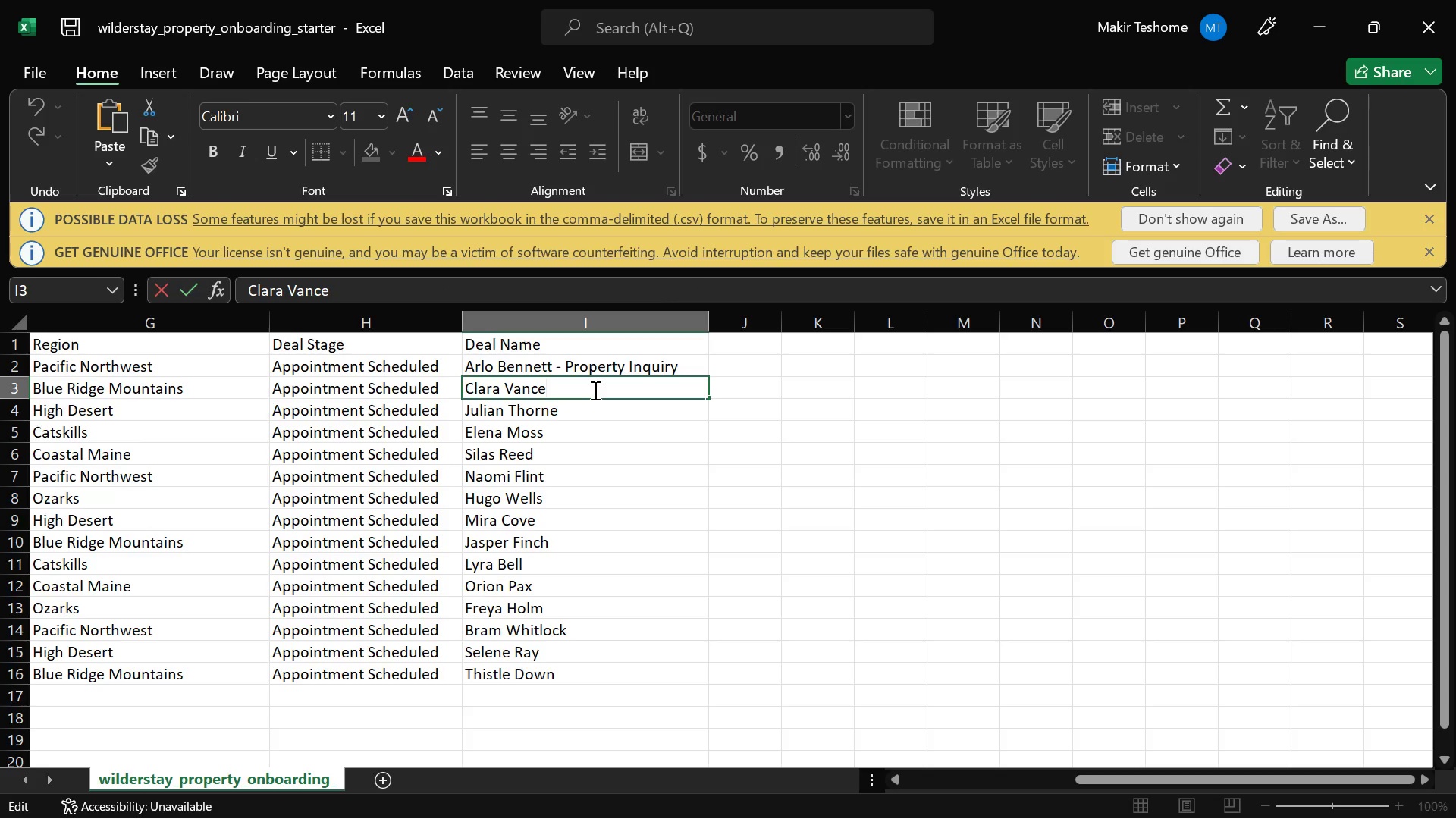 
key(Space)
 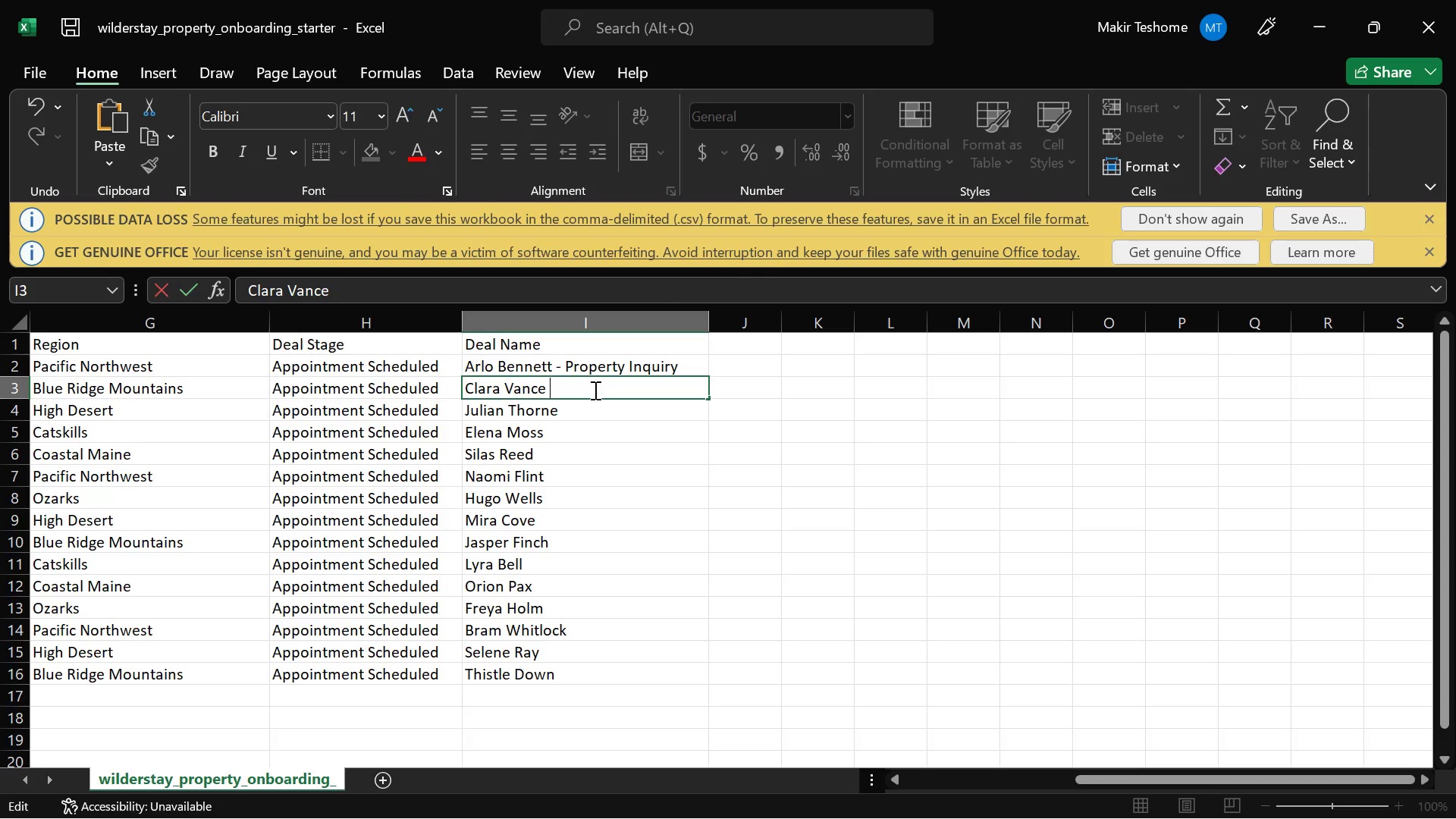 
key(Control+V)
 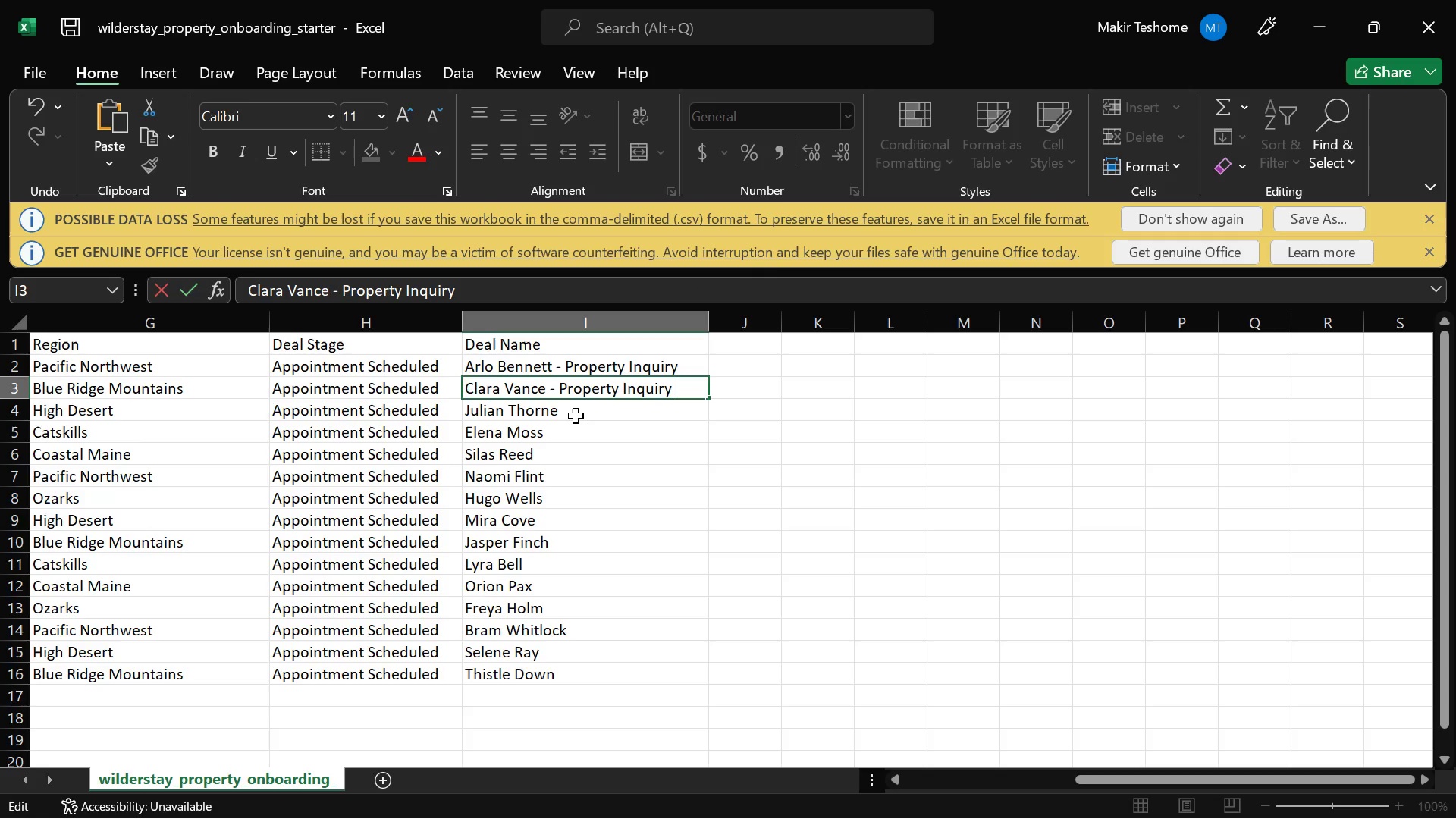 
double_click([576, 416])
 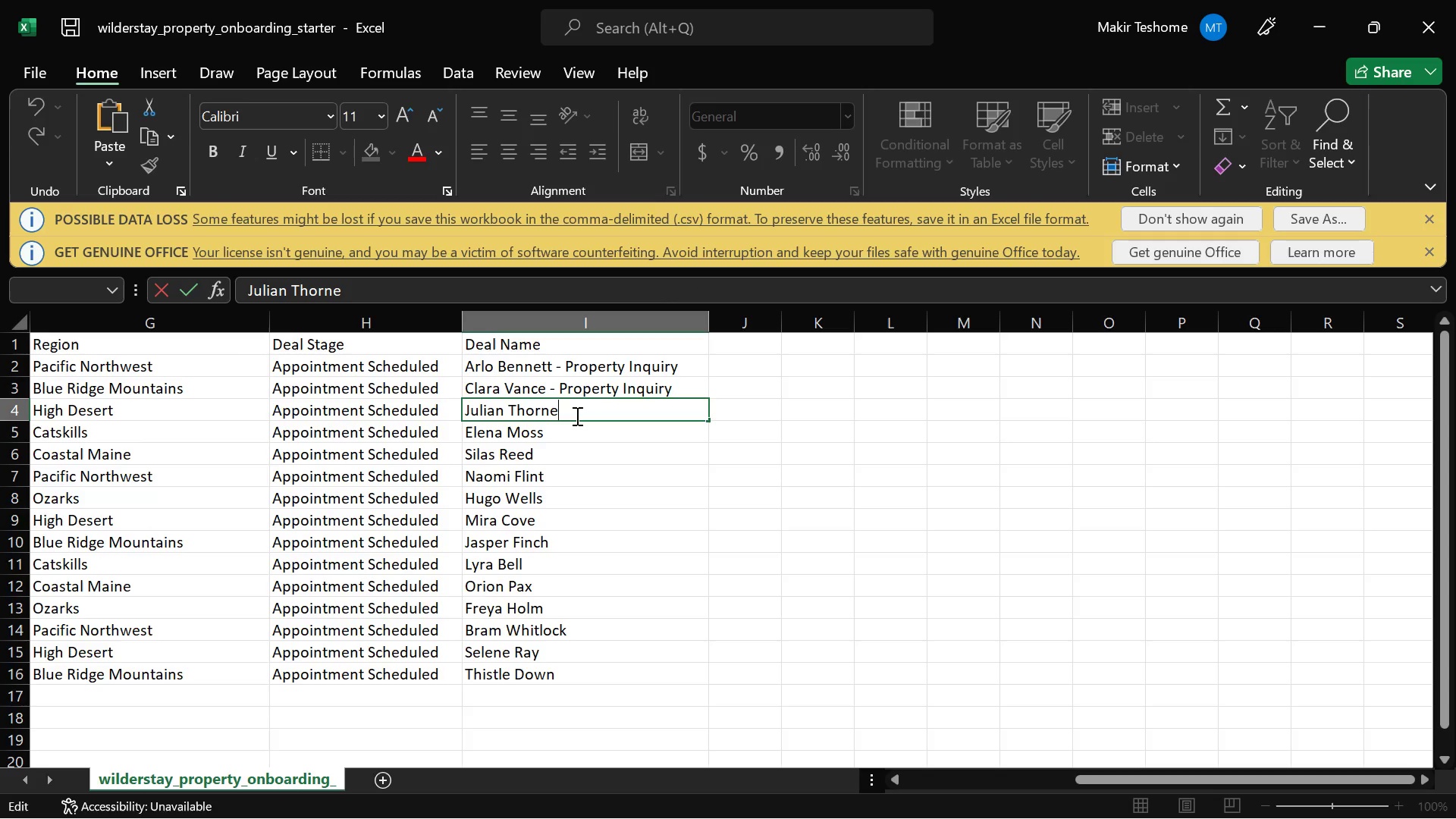 
key(Space)
 